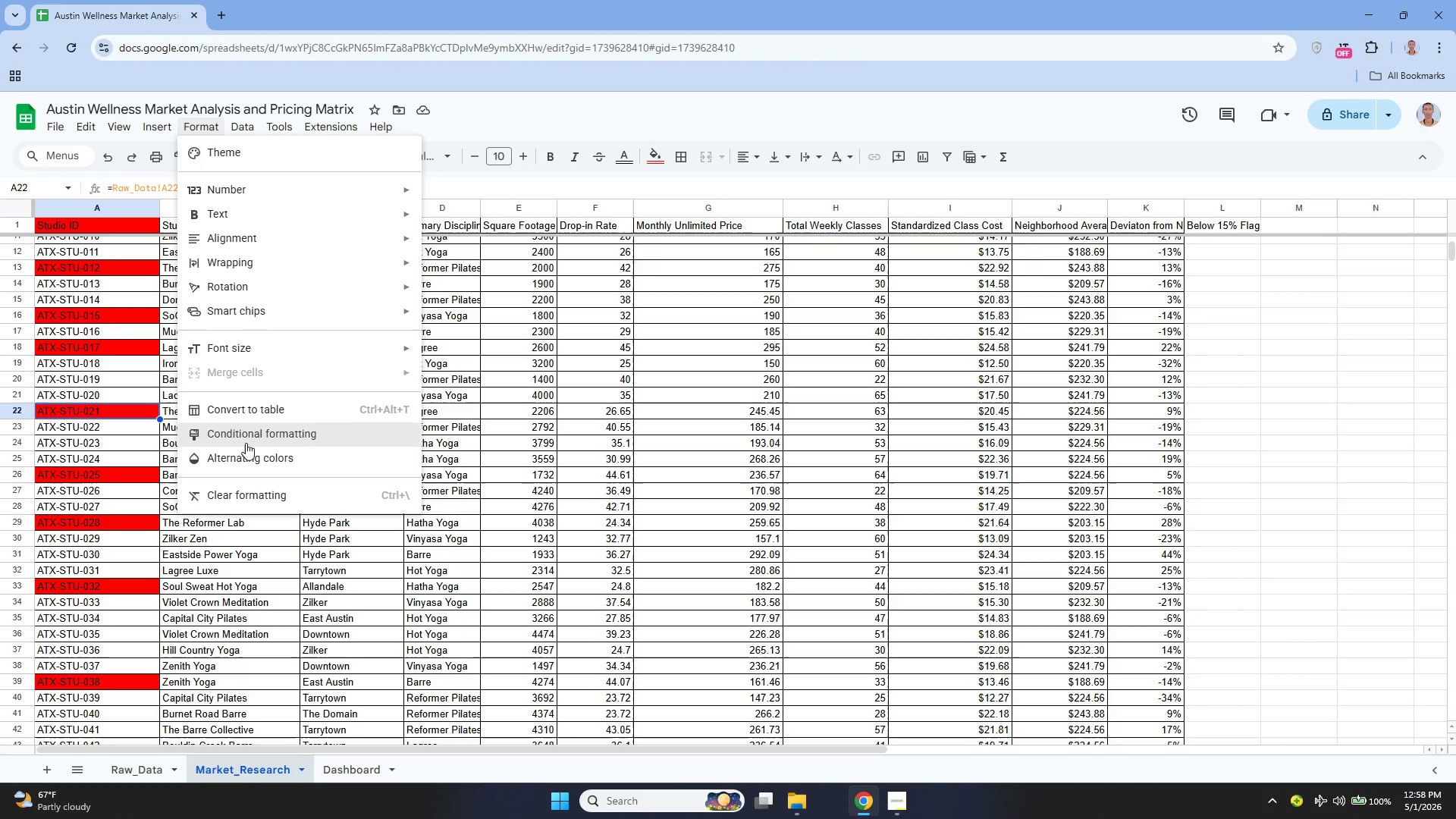 
left_click([246, 435])
 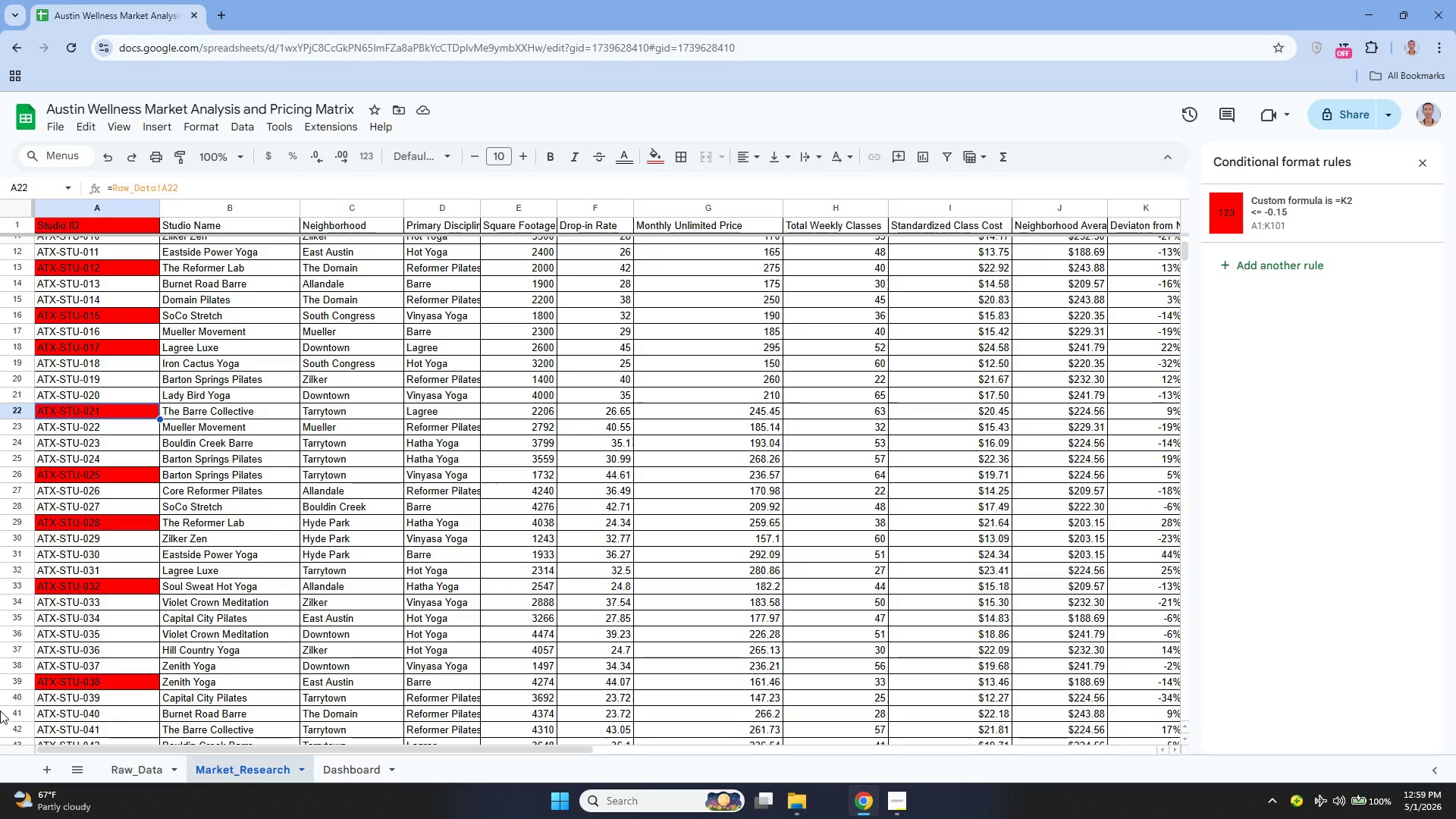 
wait(25.92)
 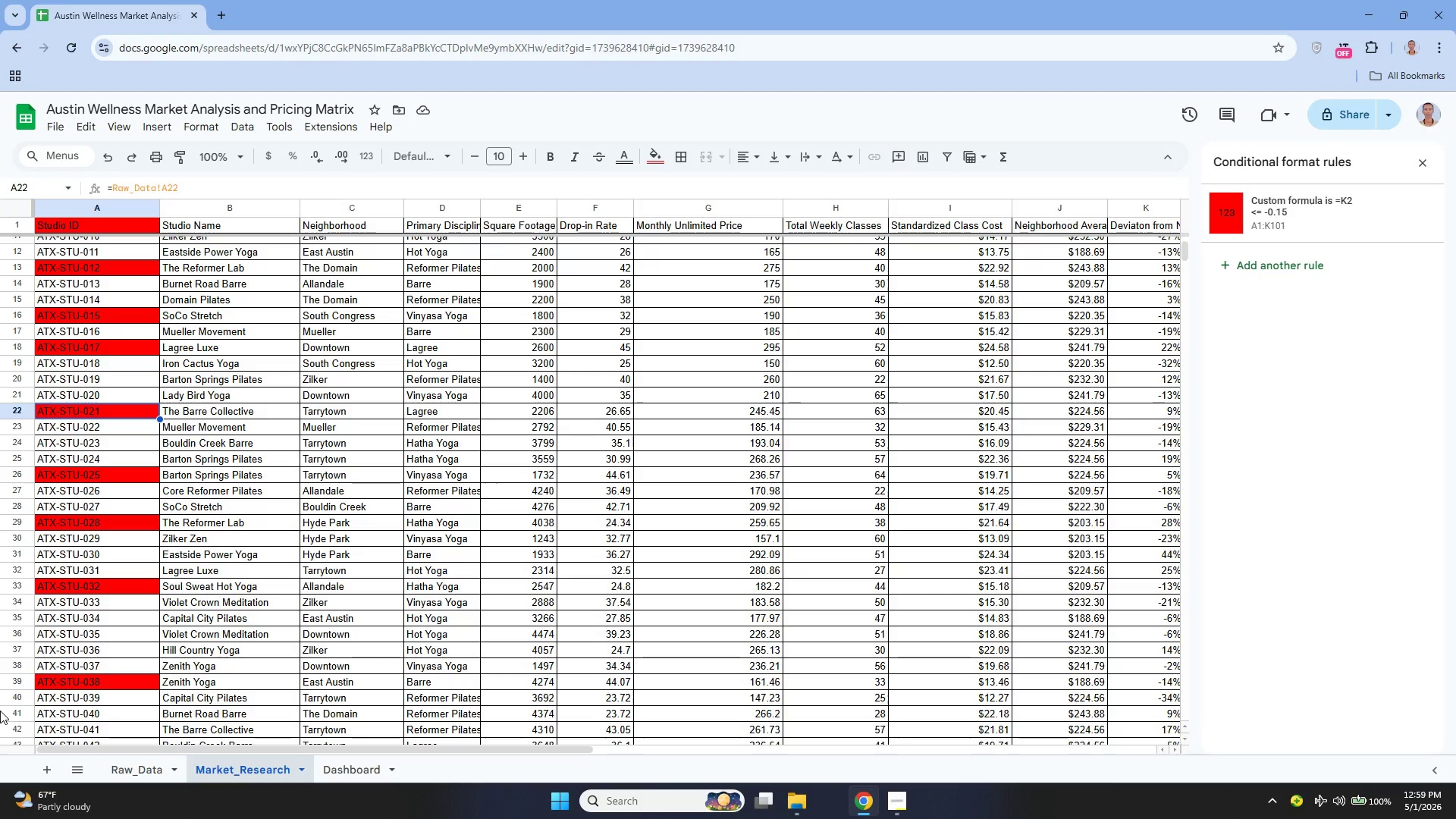 
left_click([1293, 204])
 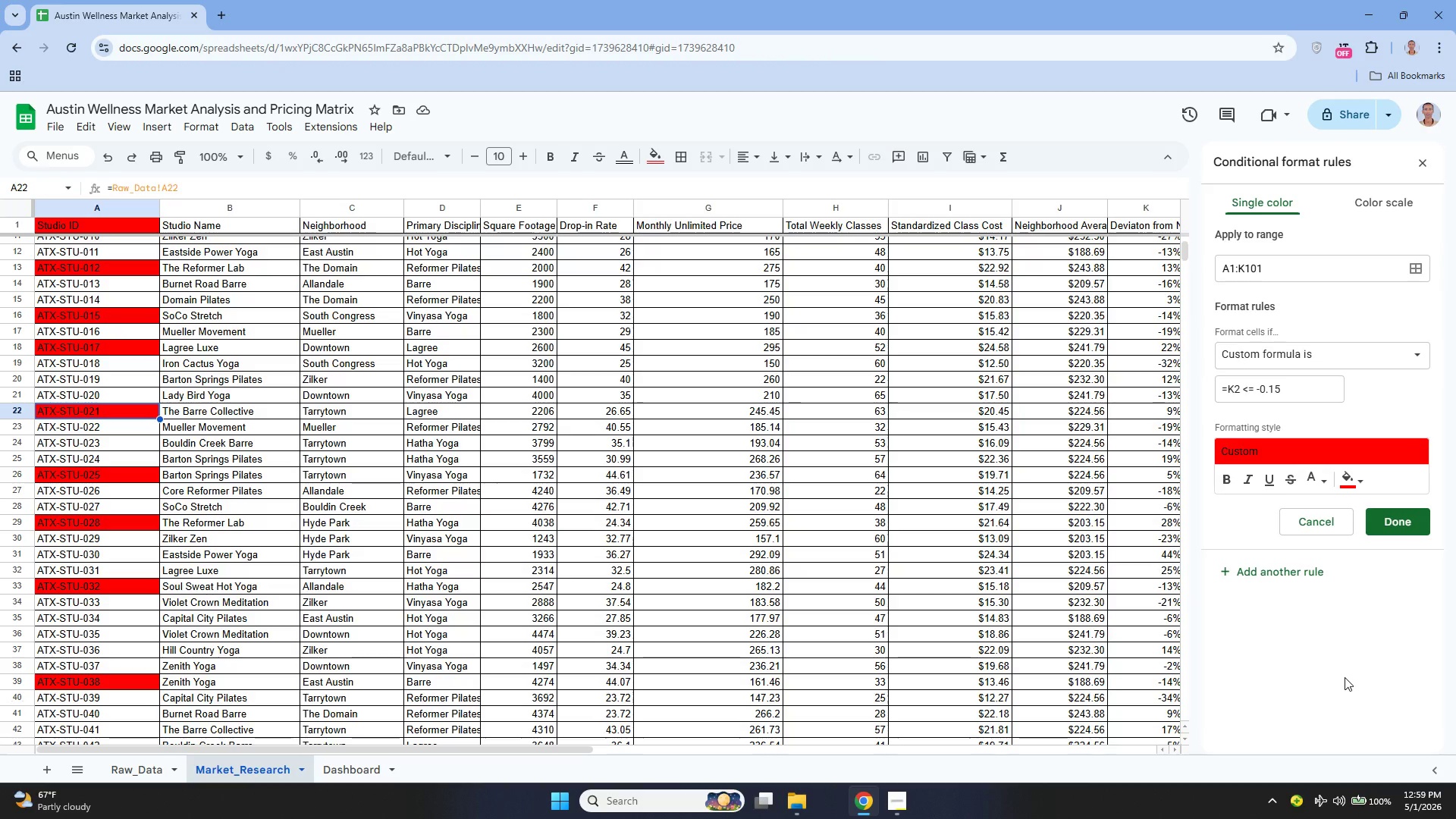 
wait(28.45)
 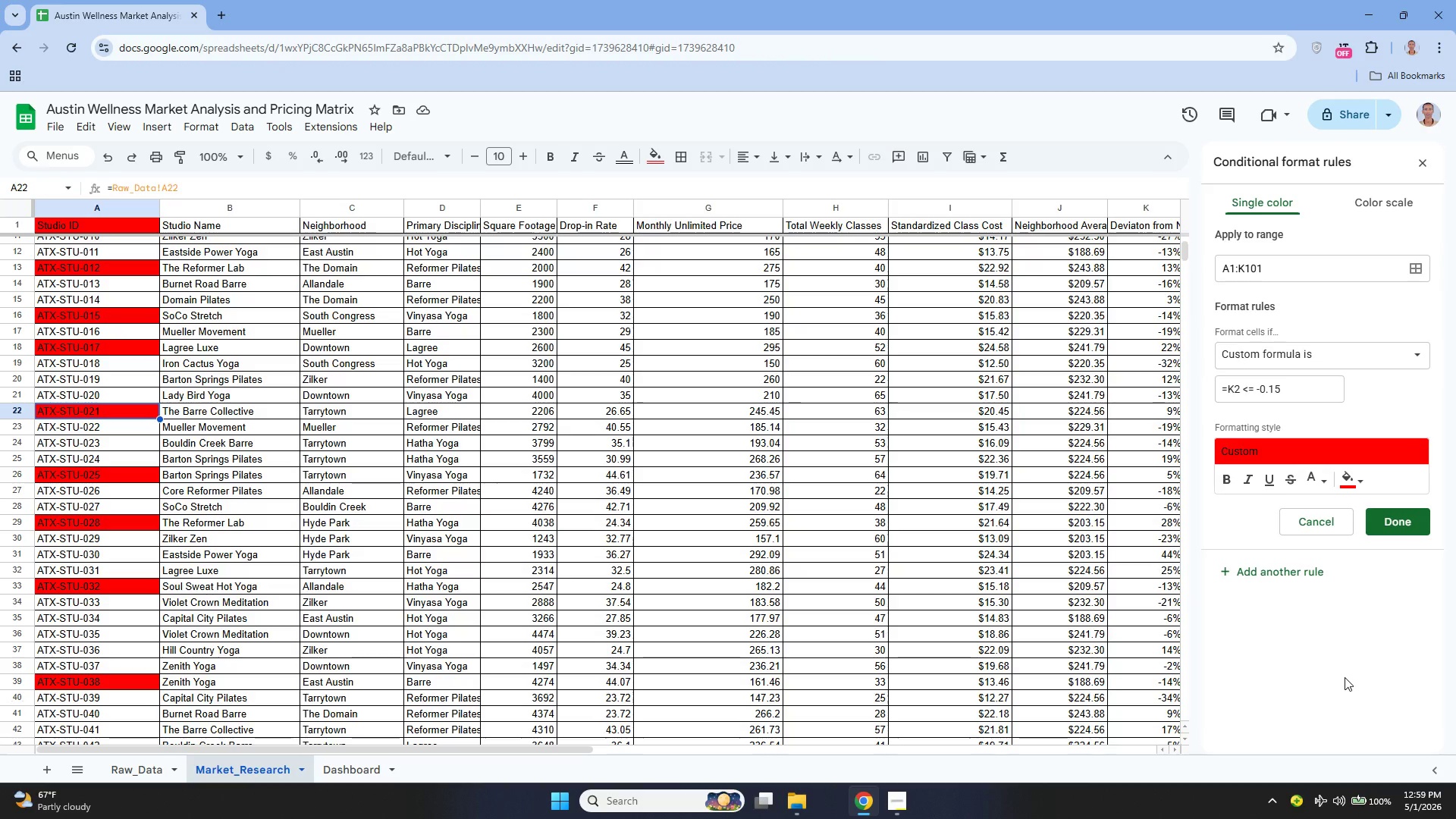 
left_click([1326, 388])
 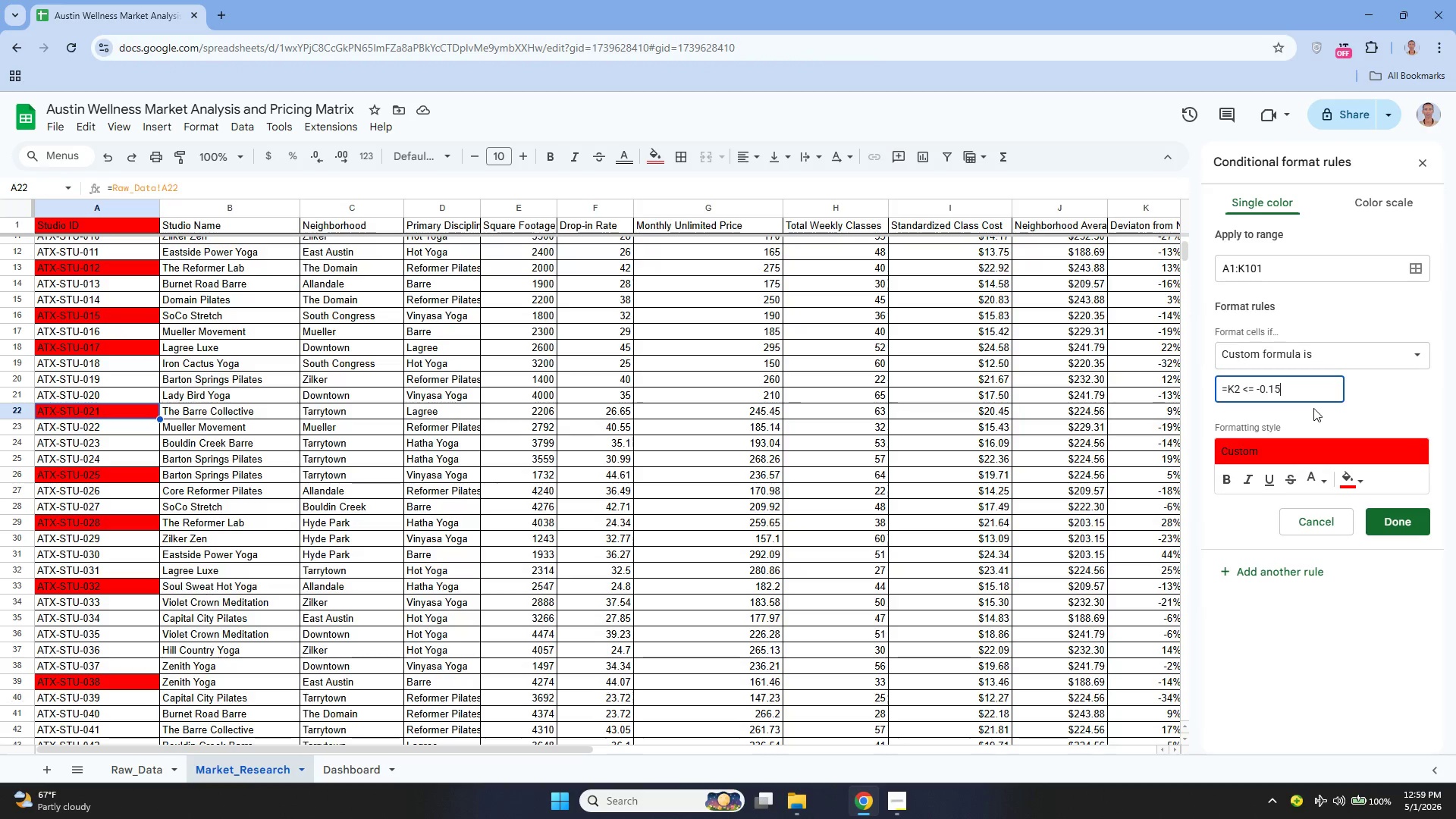 
left_click([1274, 268])
 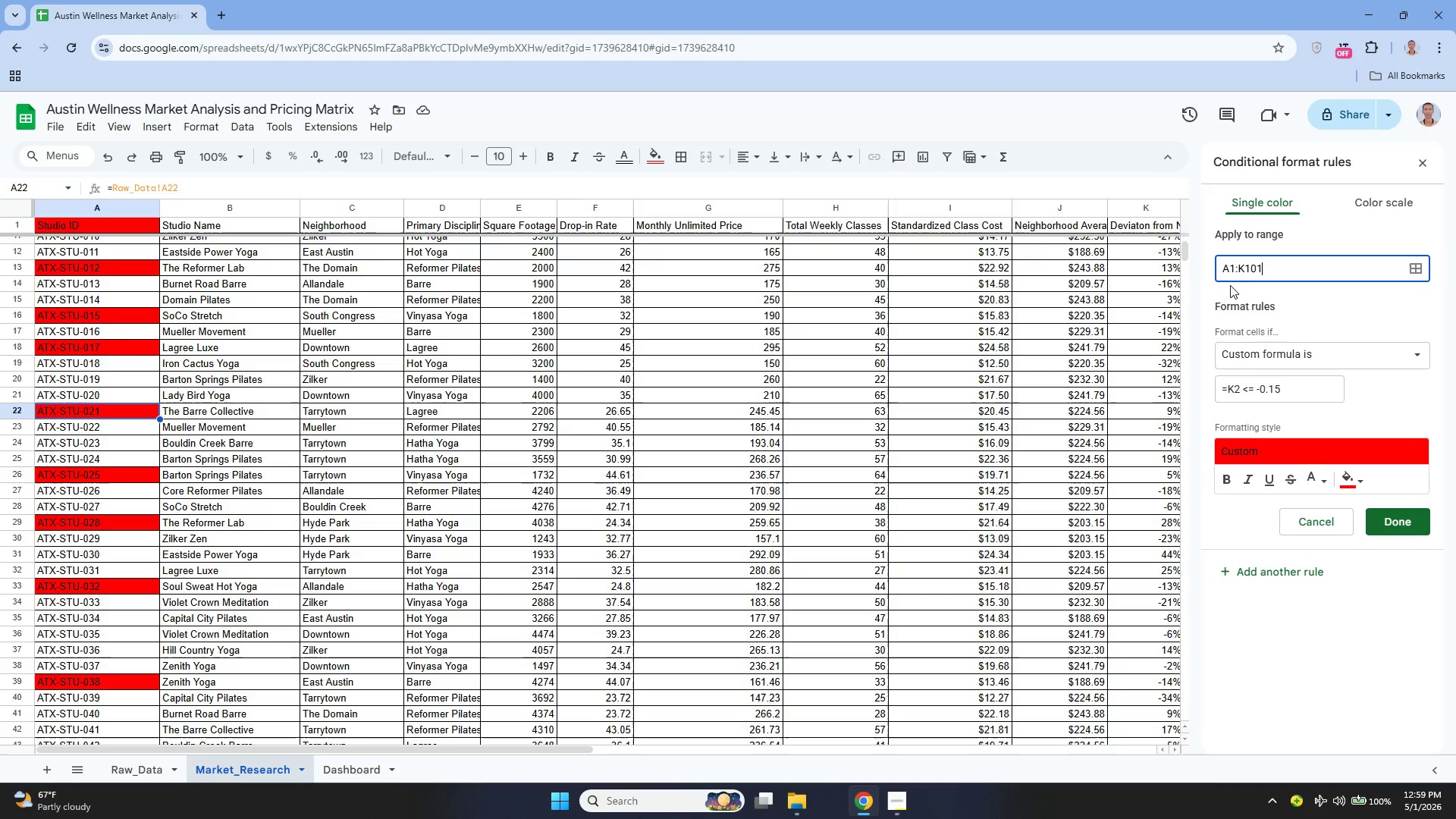 
left_click([1233, 268])
 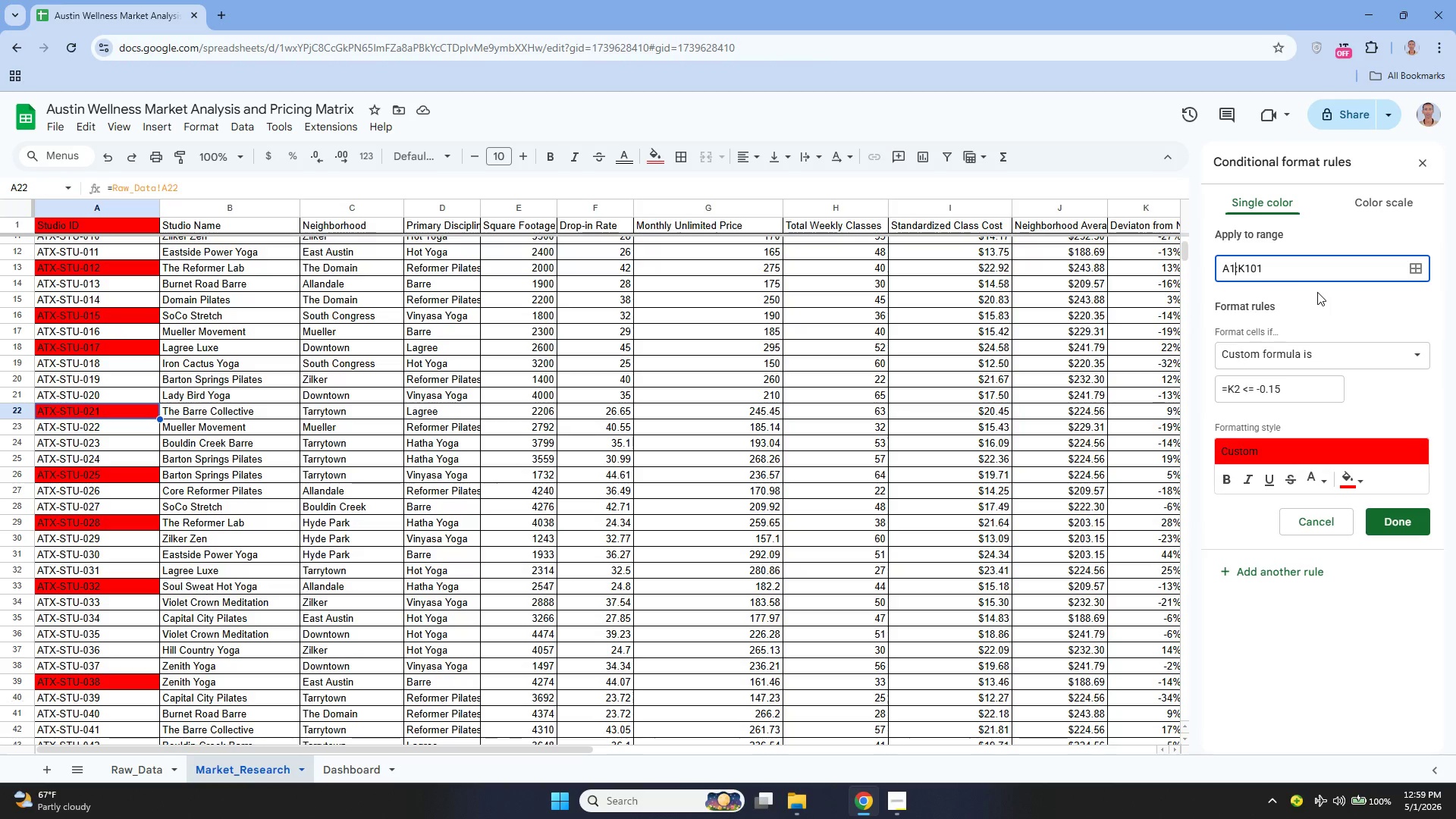 
key(Backspace)
 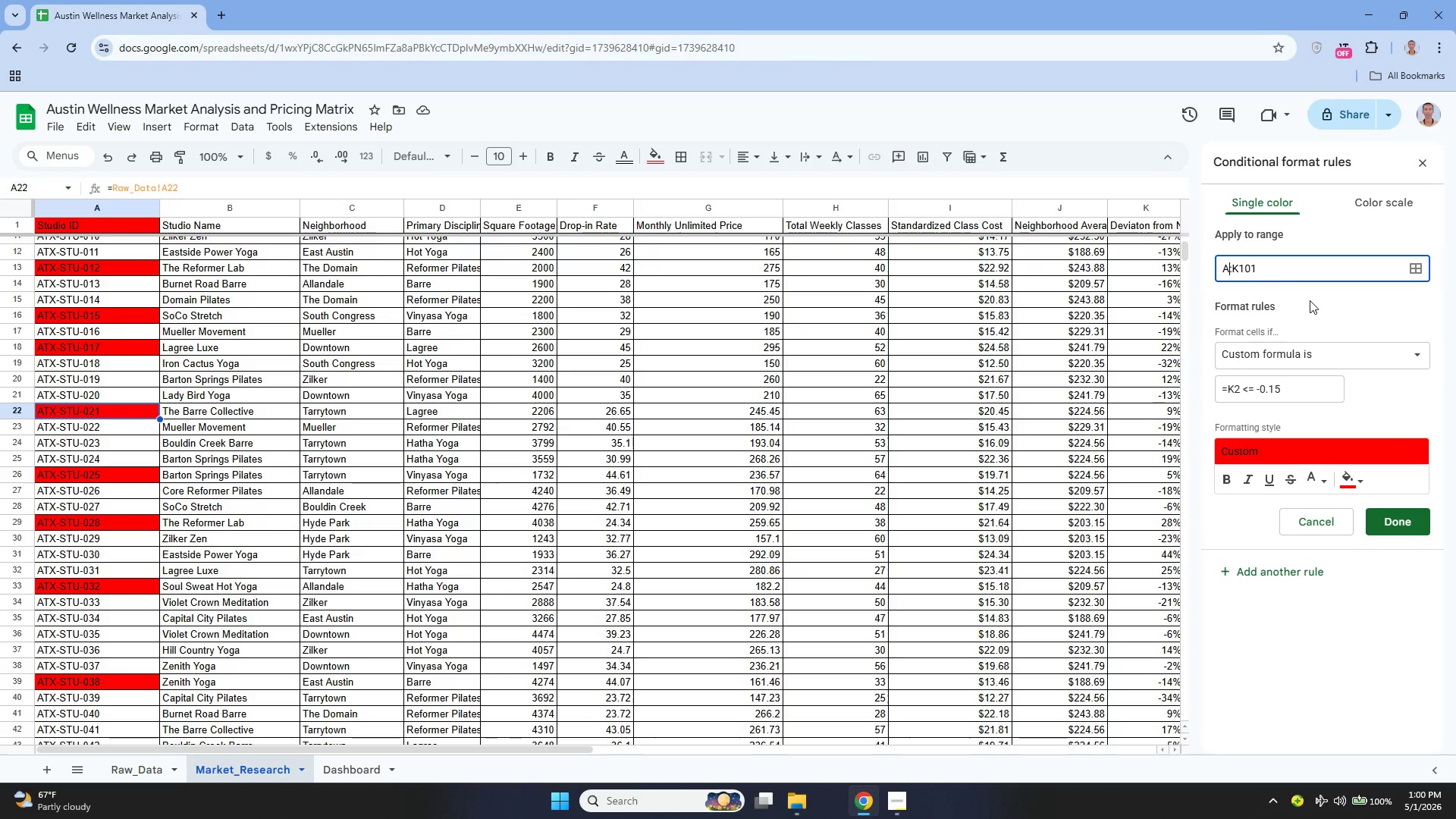 
key(2)
 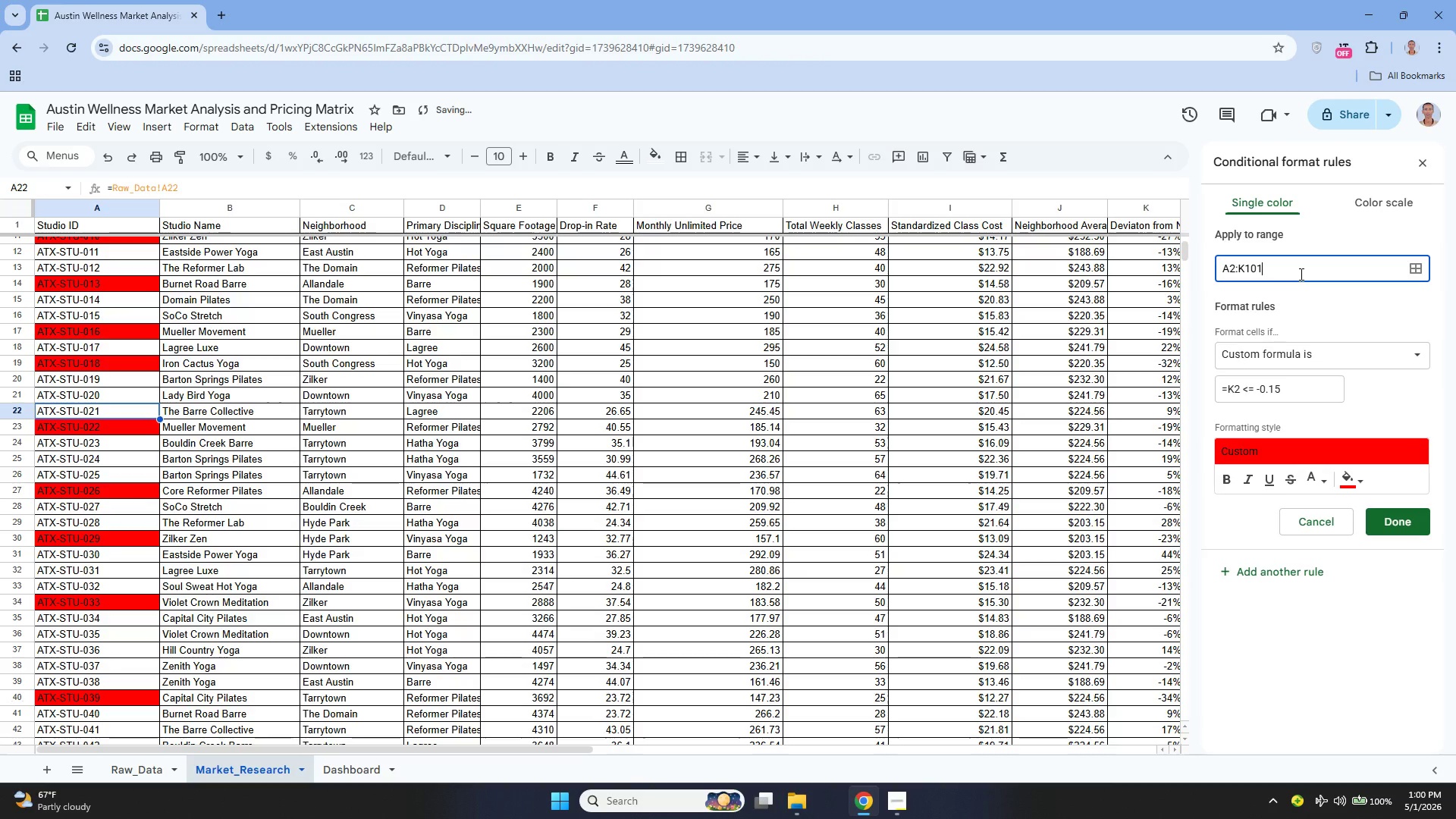 
key(Backspace)
 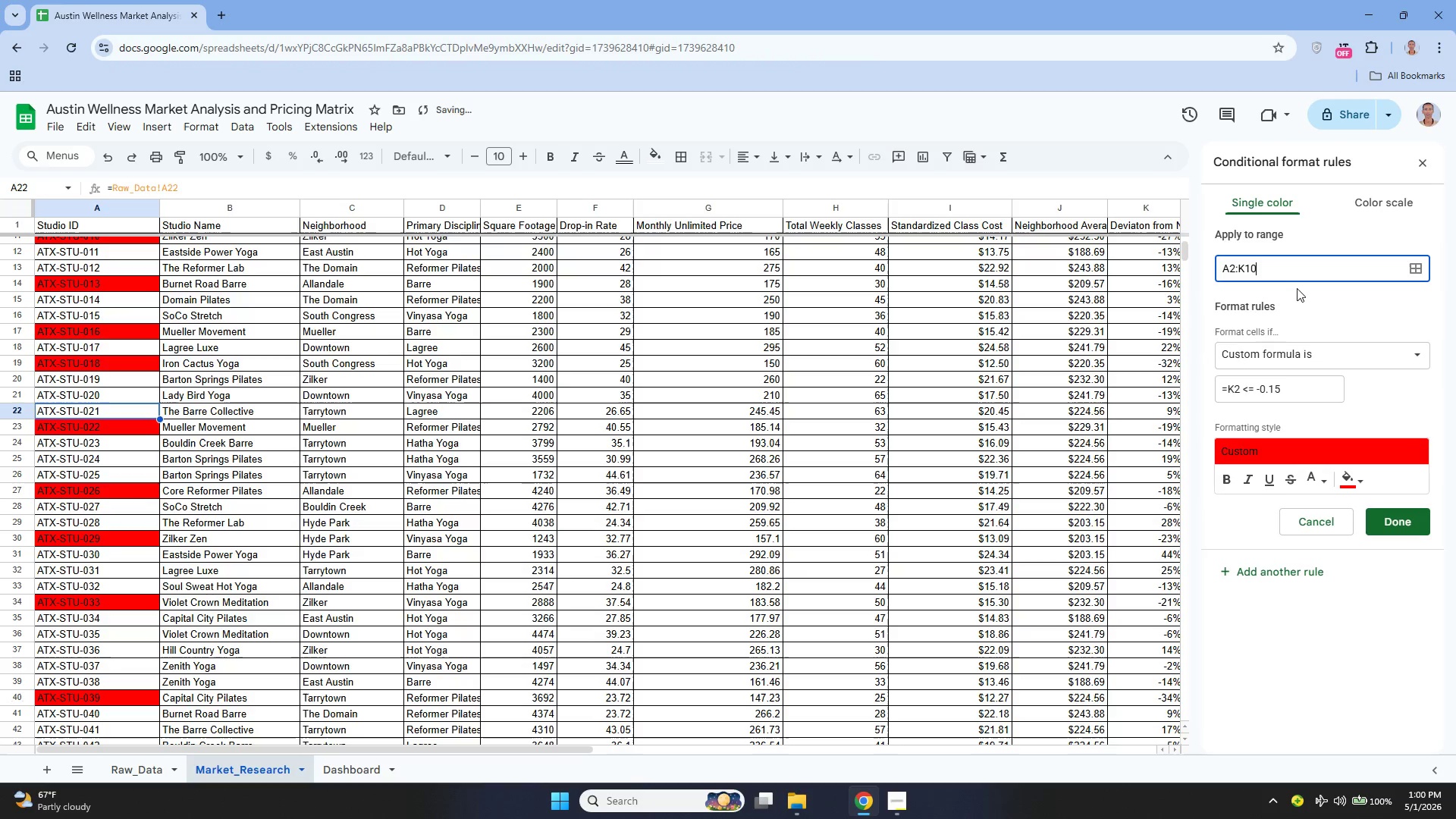 
hold_key(key=Backspace, duration=0.34)
 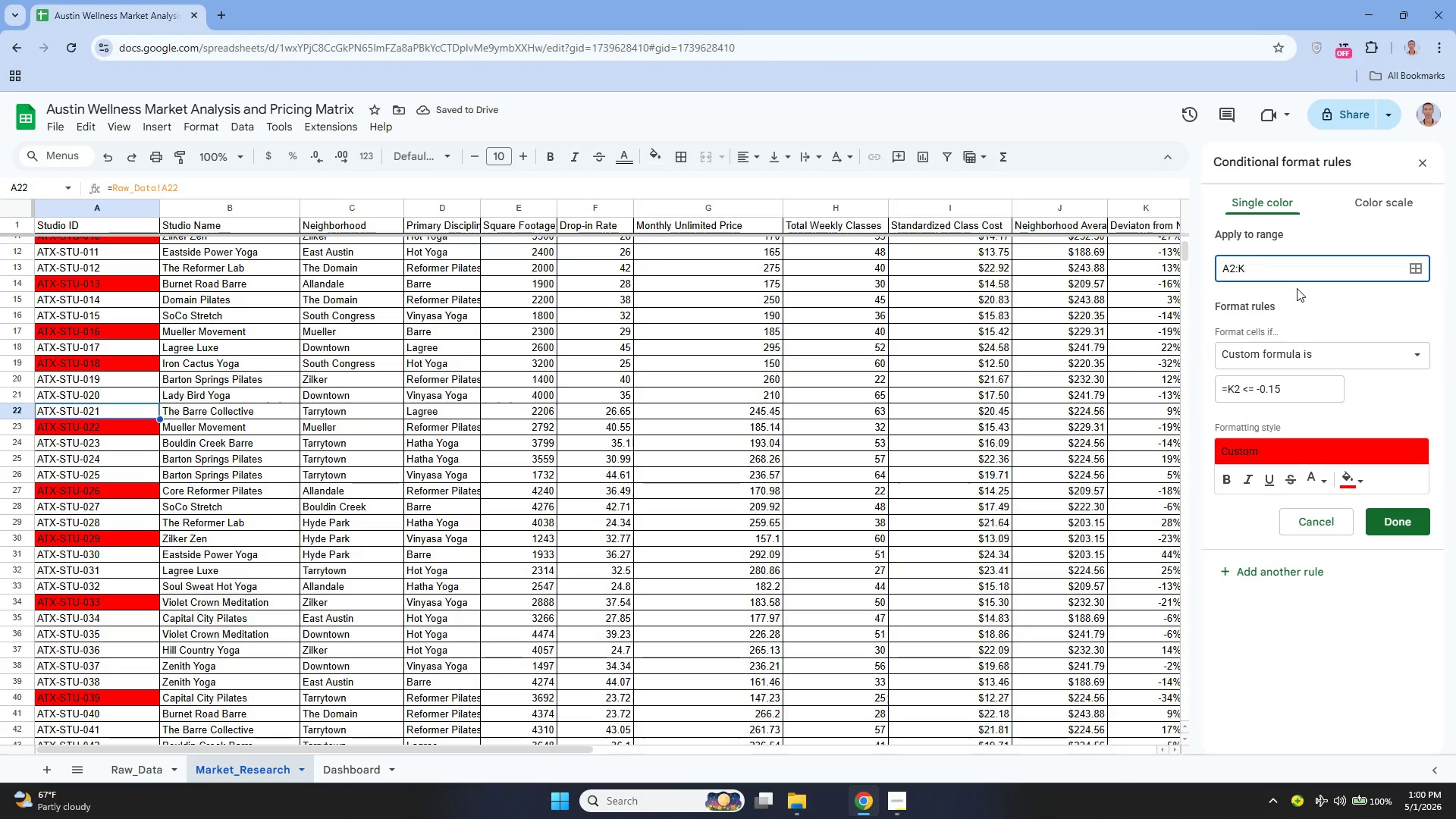 
key(Backspace)
 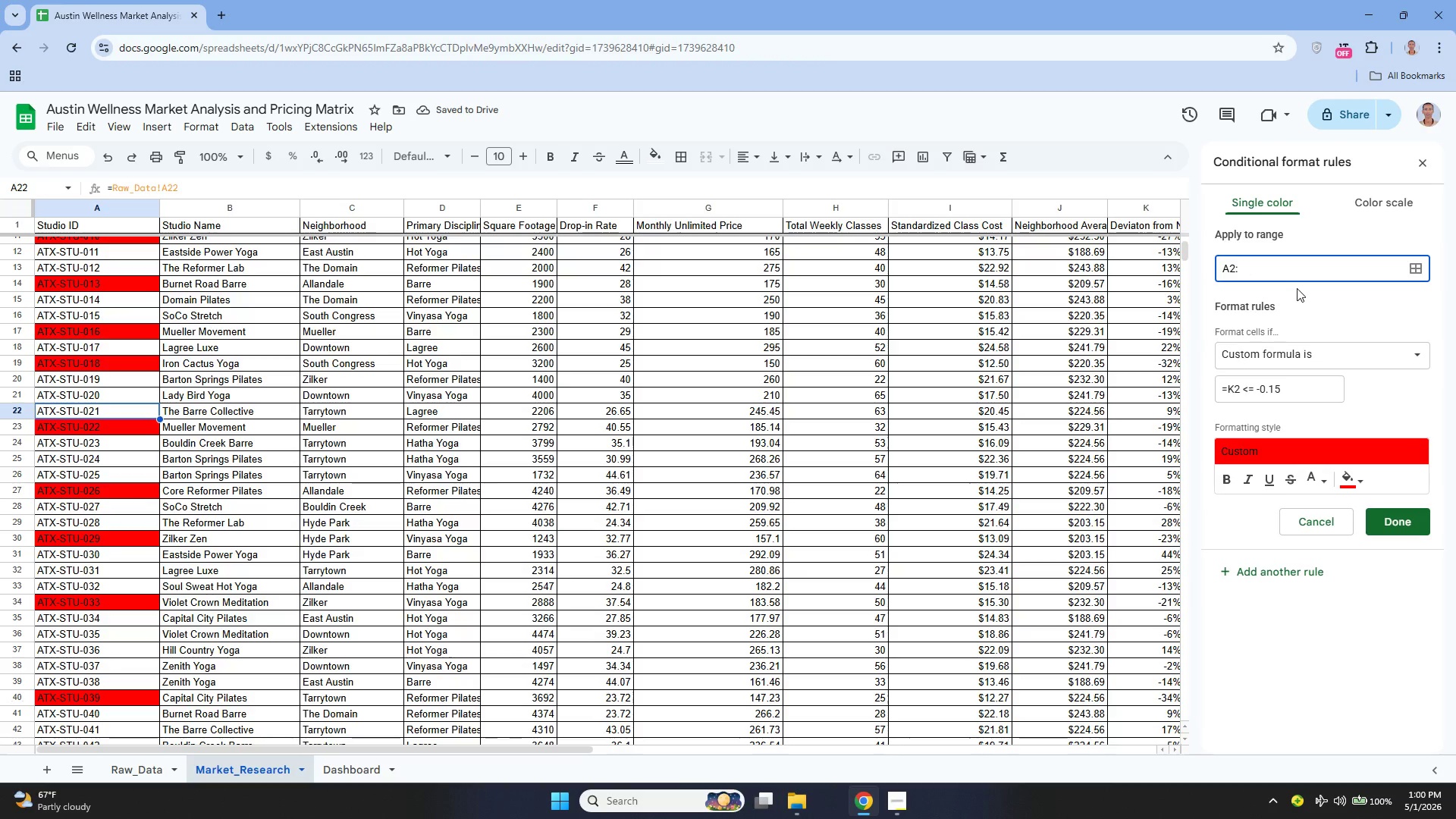 
key(Backspace)
 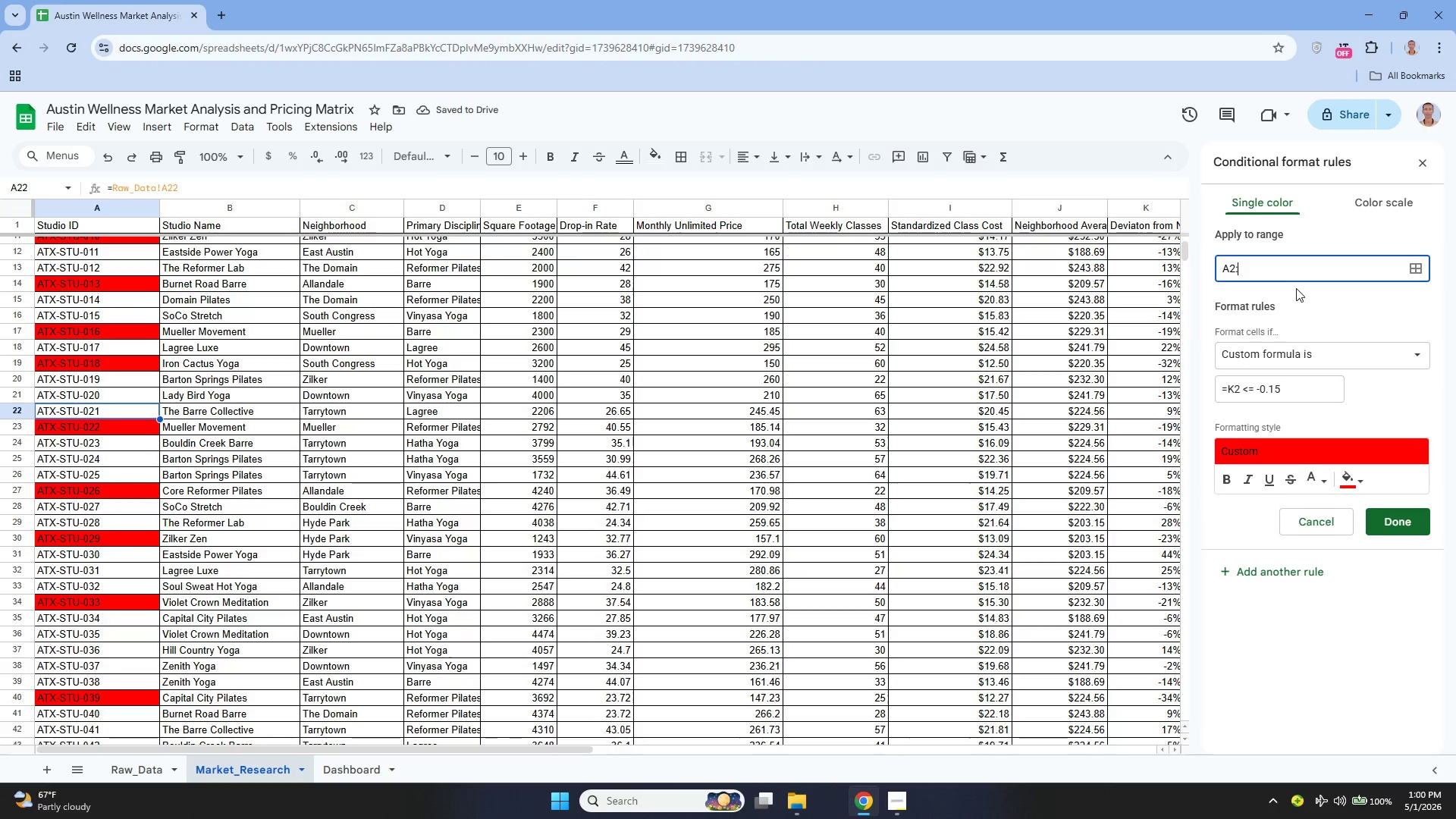 
key(CapsLock)
 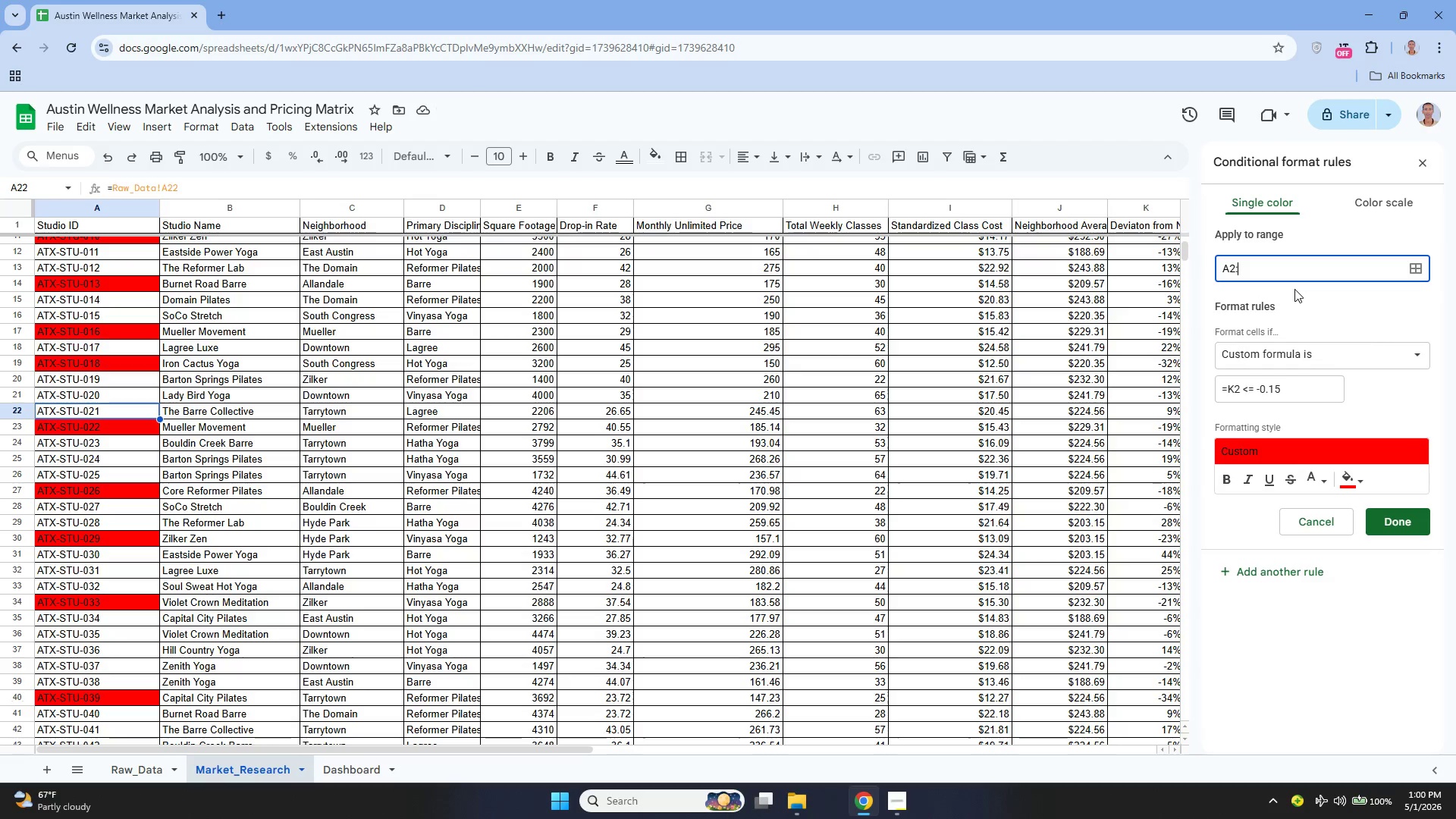 
type(B10)
 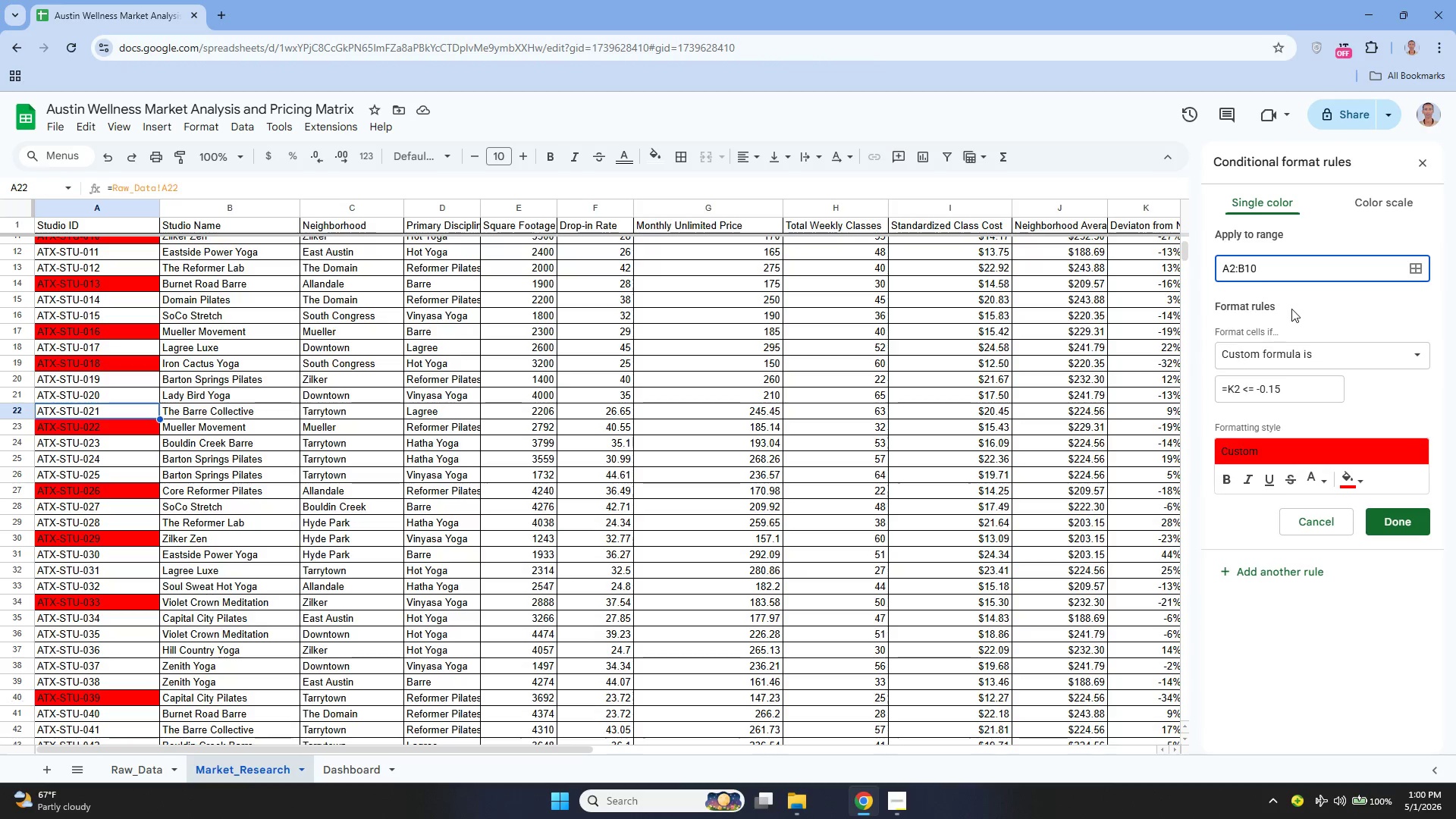 
key(1)
 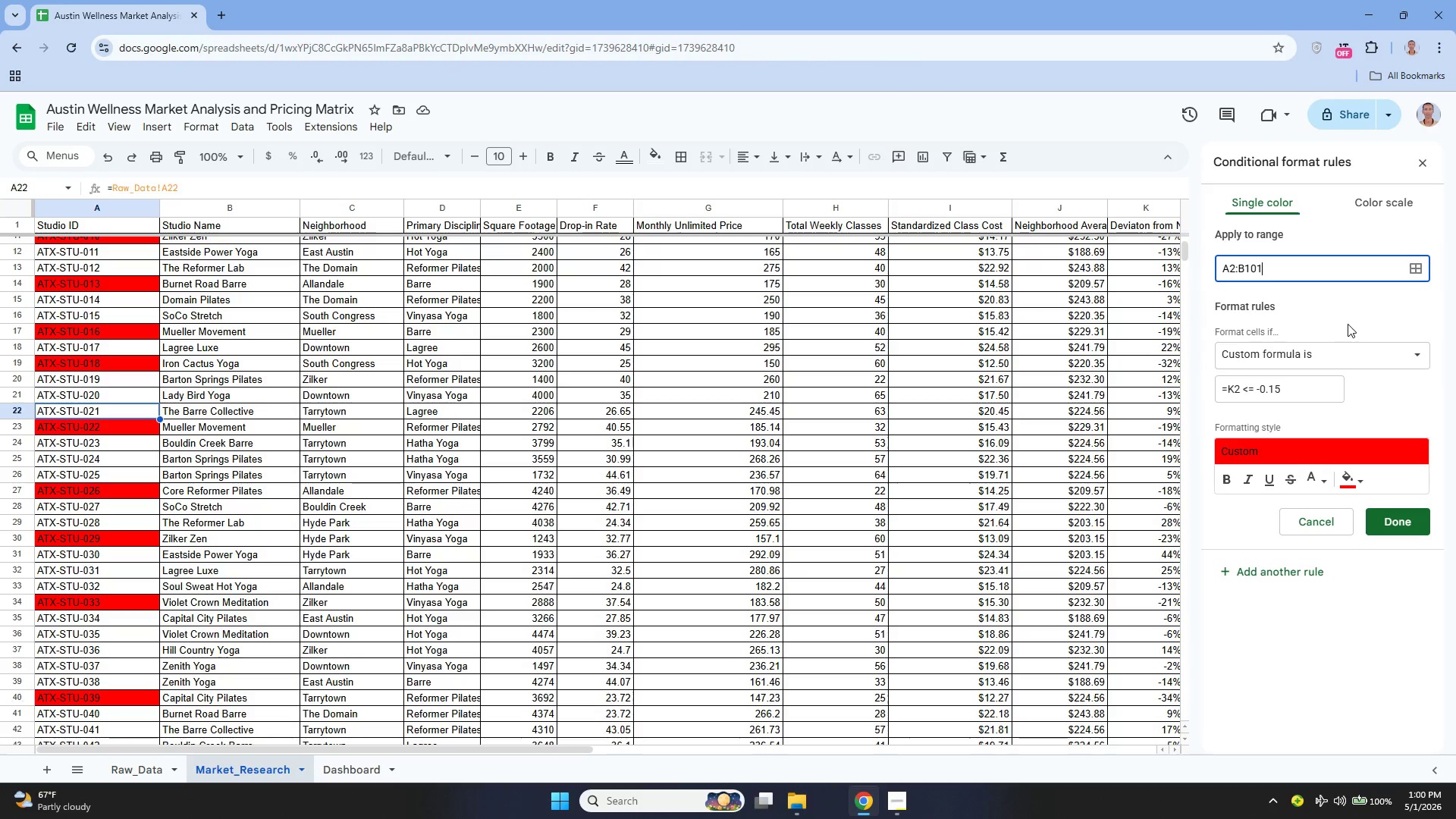 
left_click([1348, 324])
 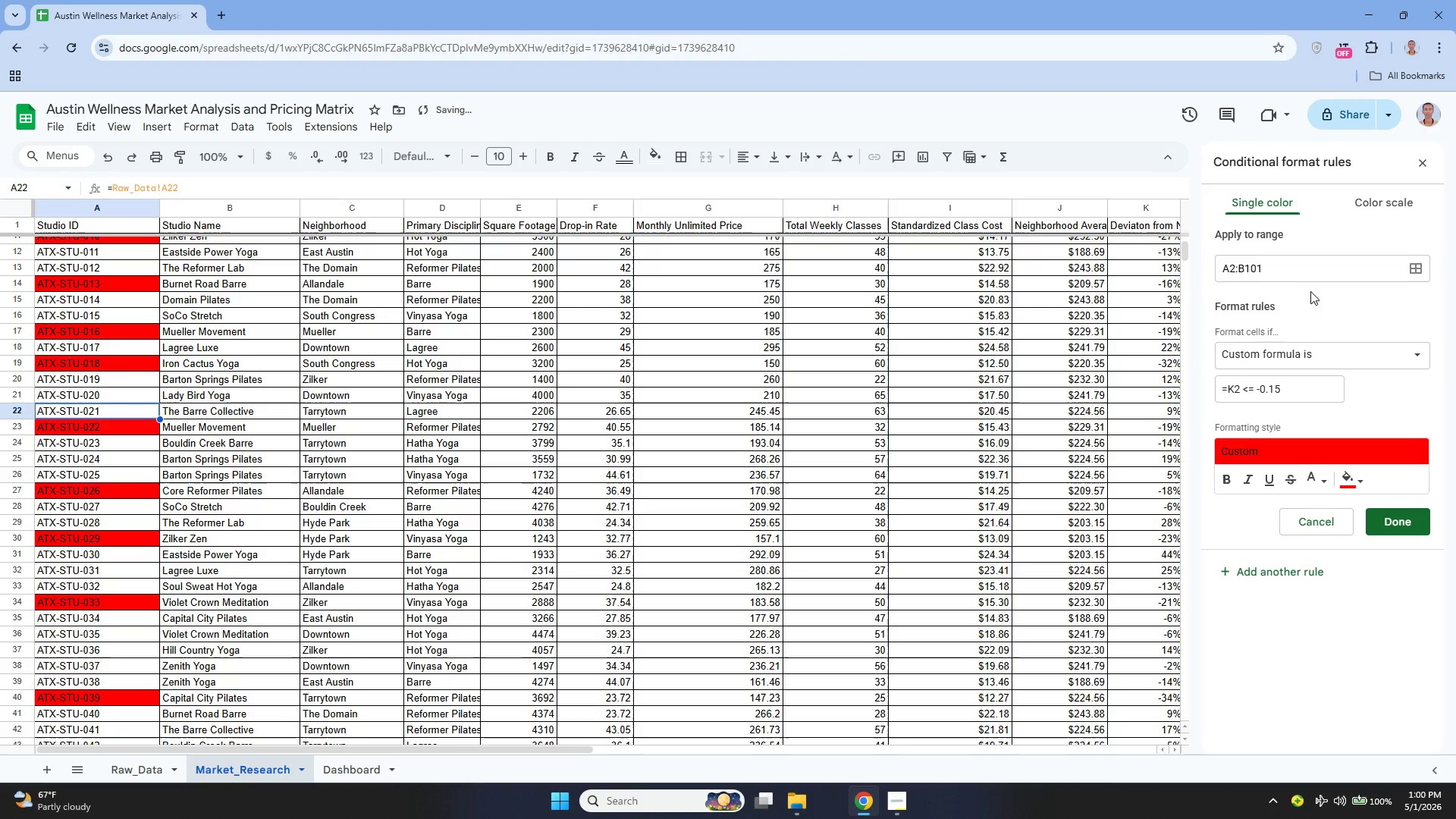 
left_click([1301, 270])
 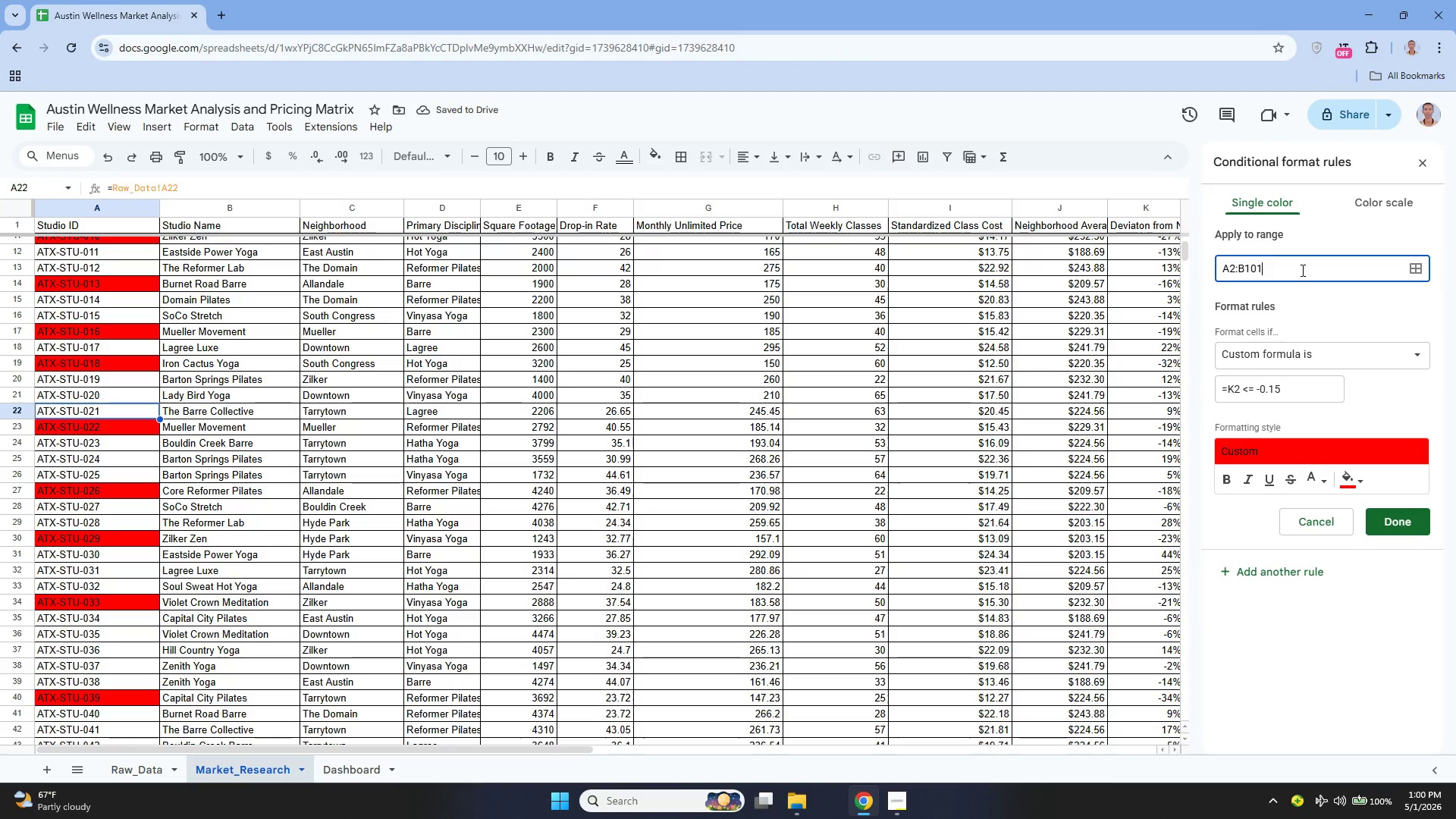 
key(Control+Z)
 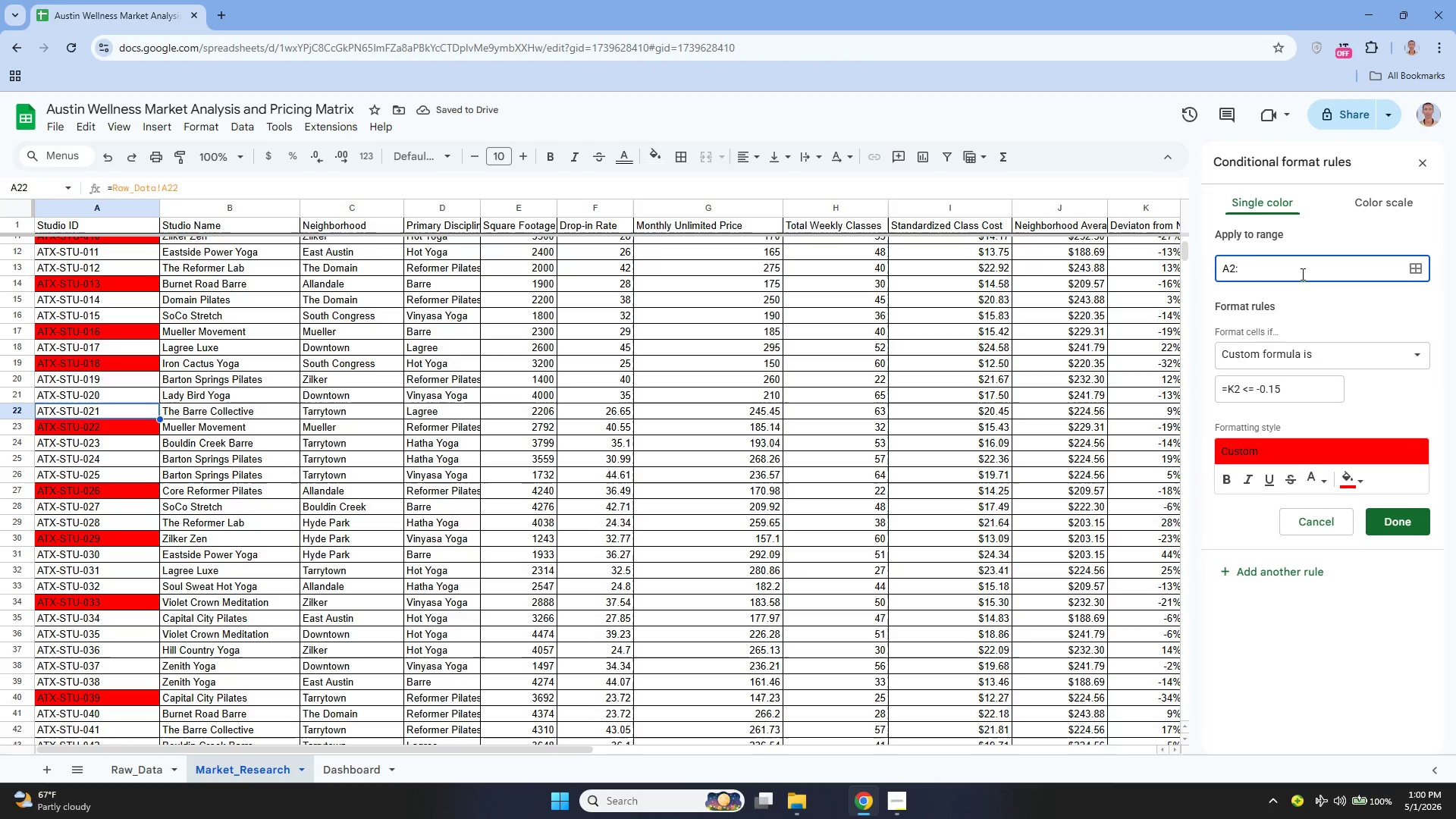 
key(Control+Z)
 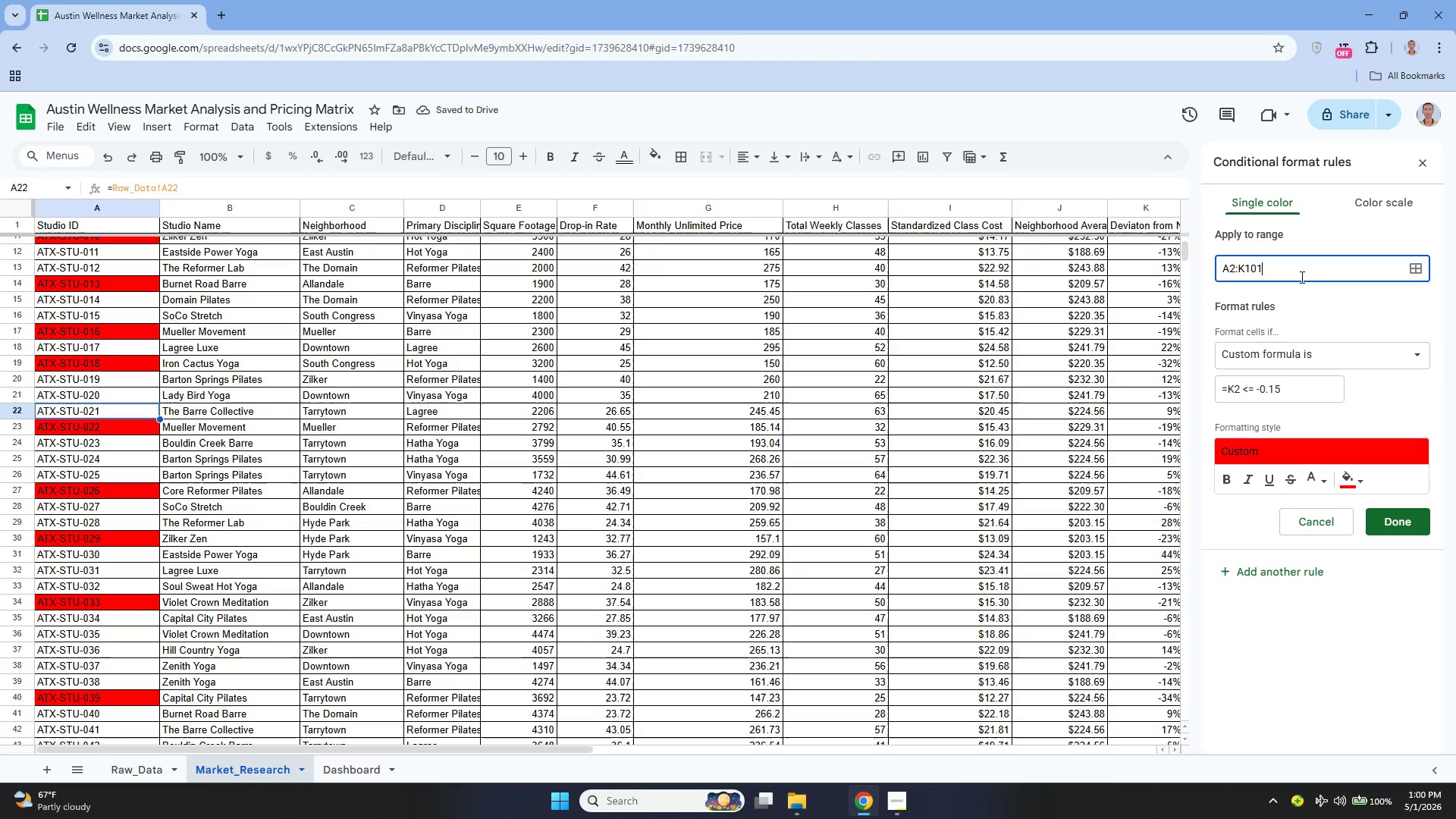 
key(Control+Z)
 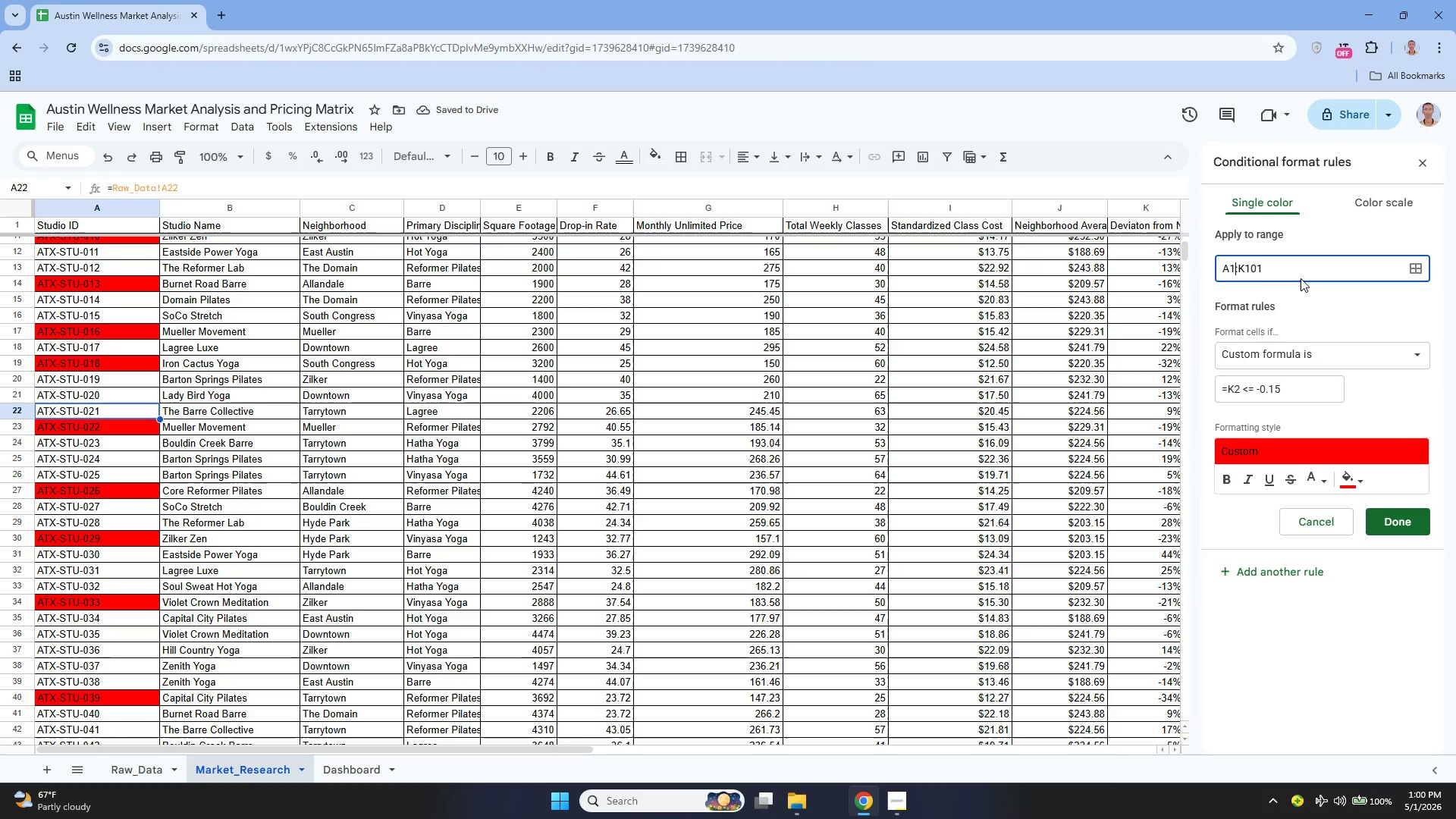 
key(Control+Z)
 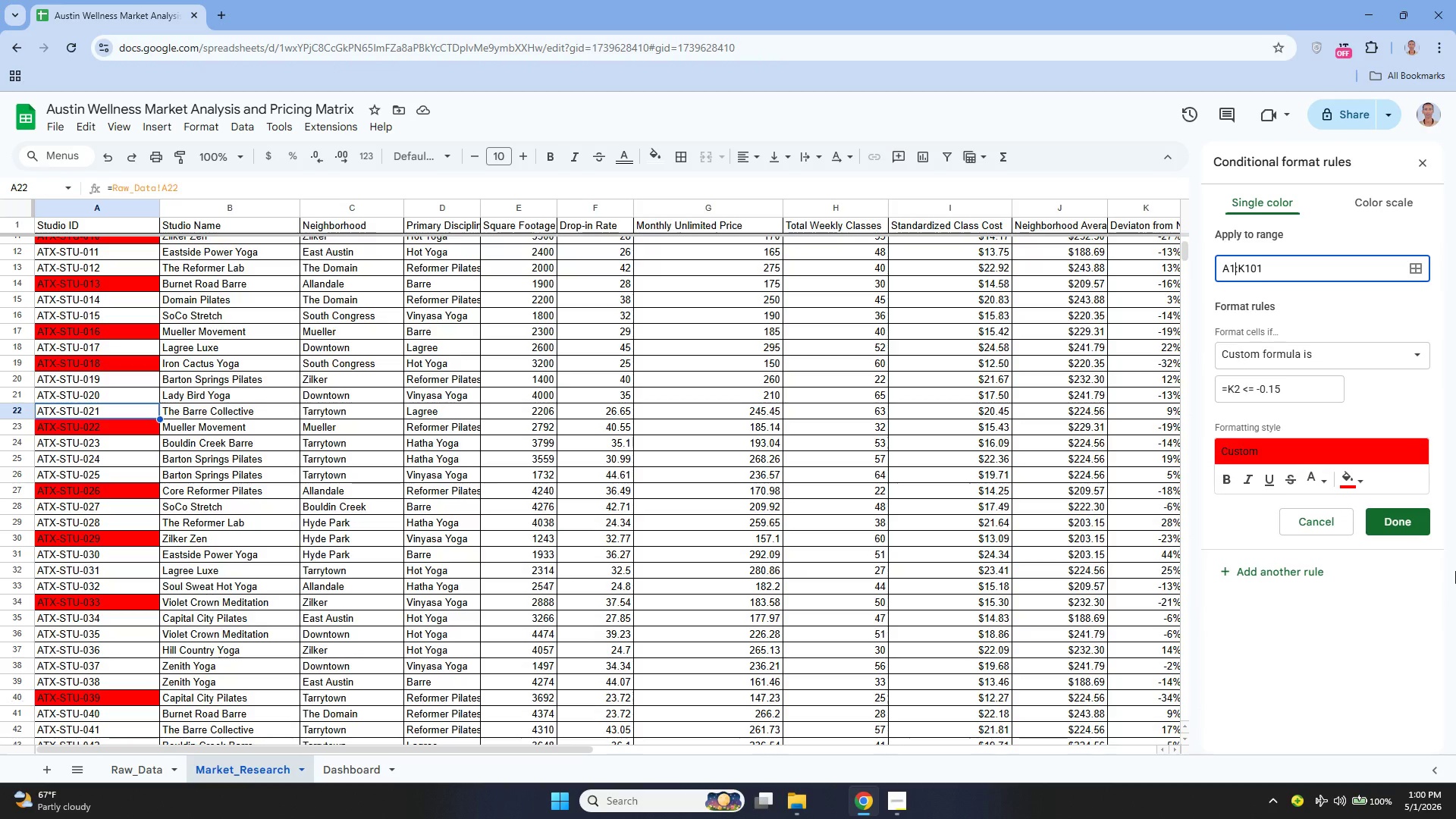 
wait(32.89)
 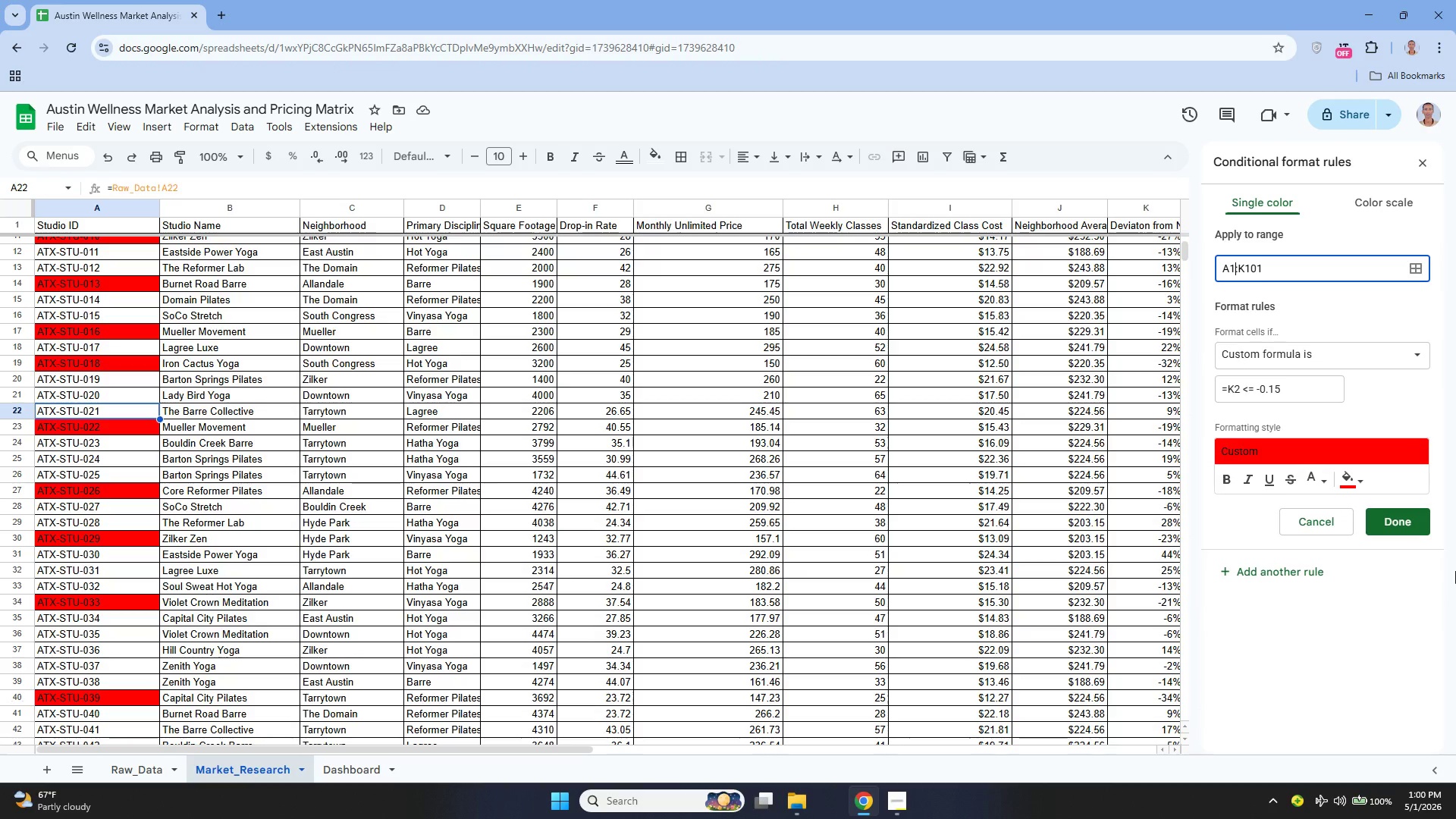 
left_click([334, 770])
 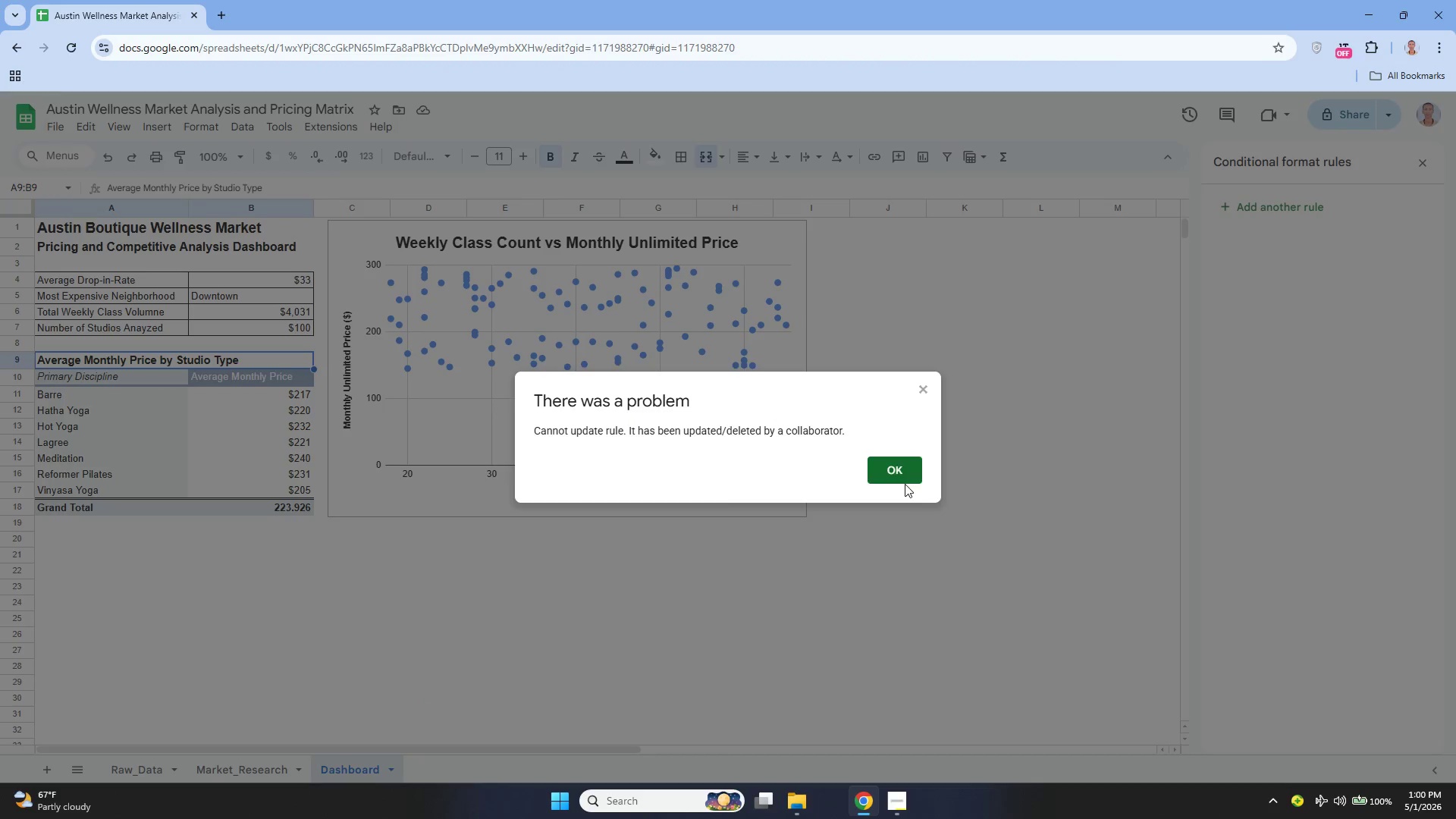 
left_click([905, 476])
 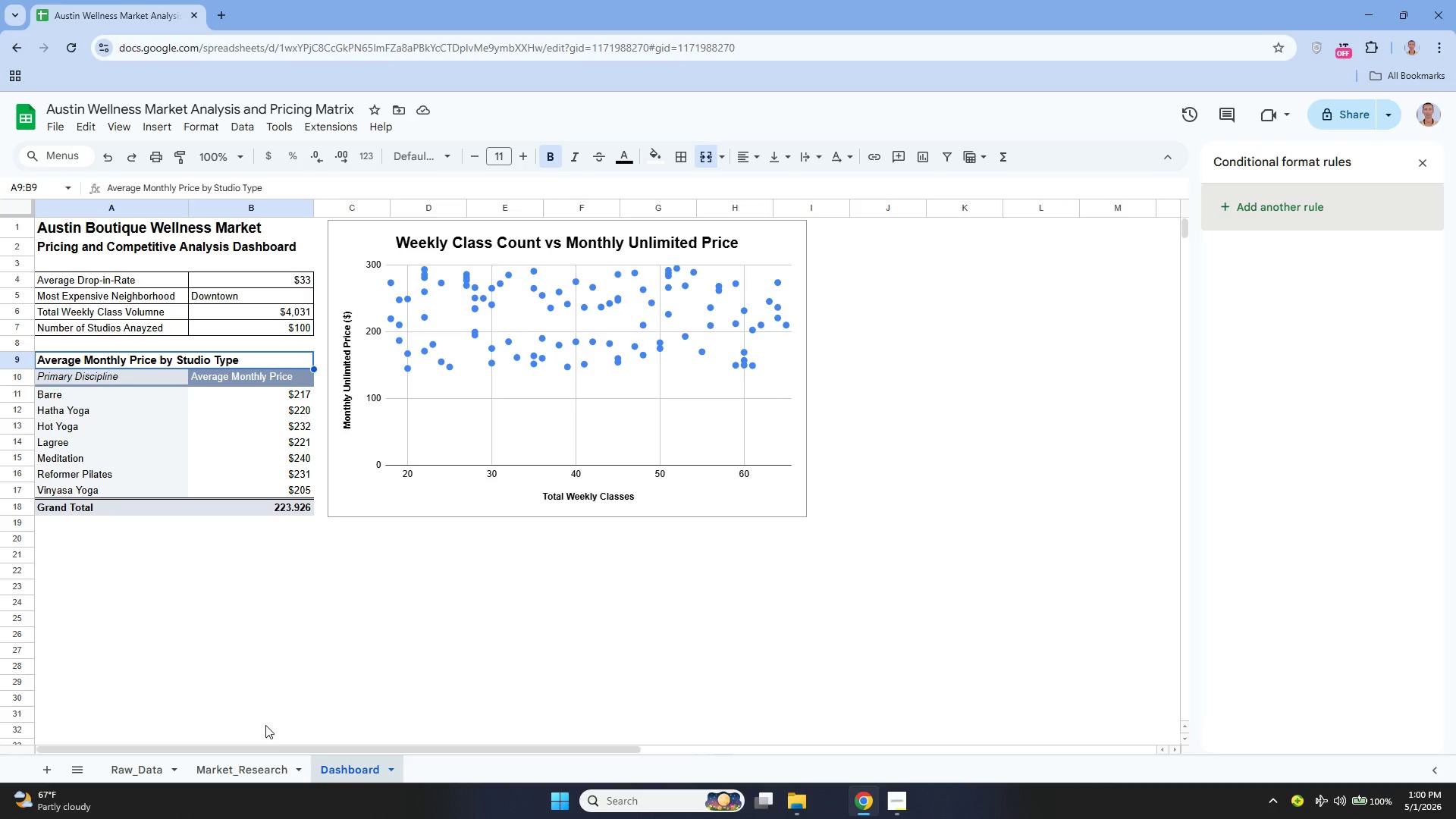 
left_click_drag(start_coordinate=[268, 761], to_coordinate=[131, 764])
 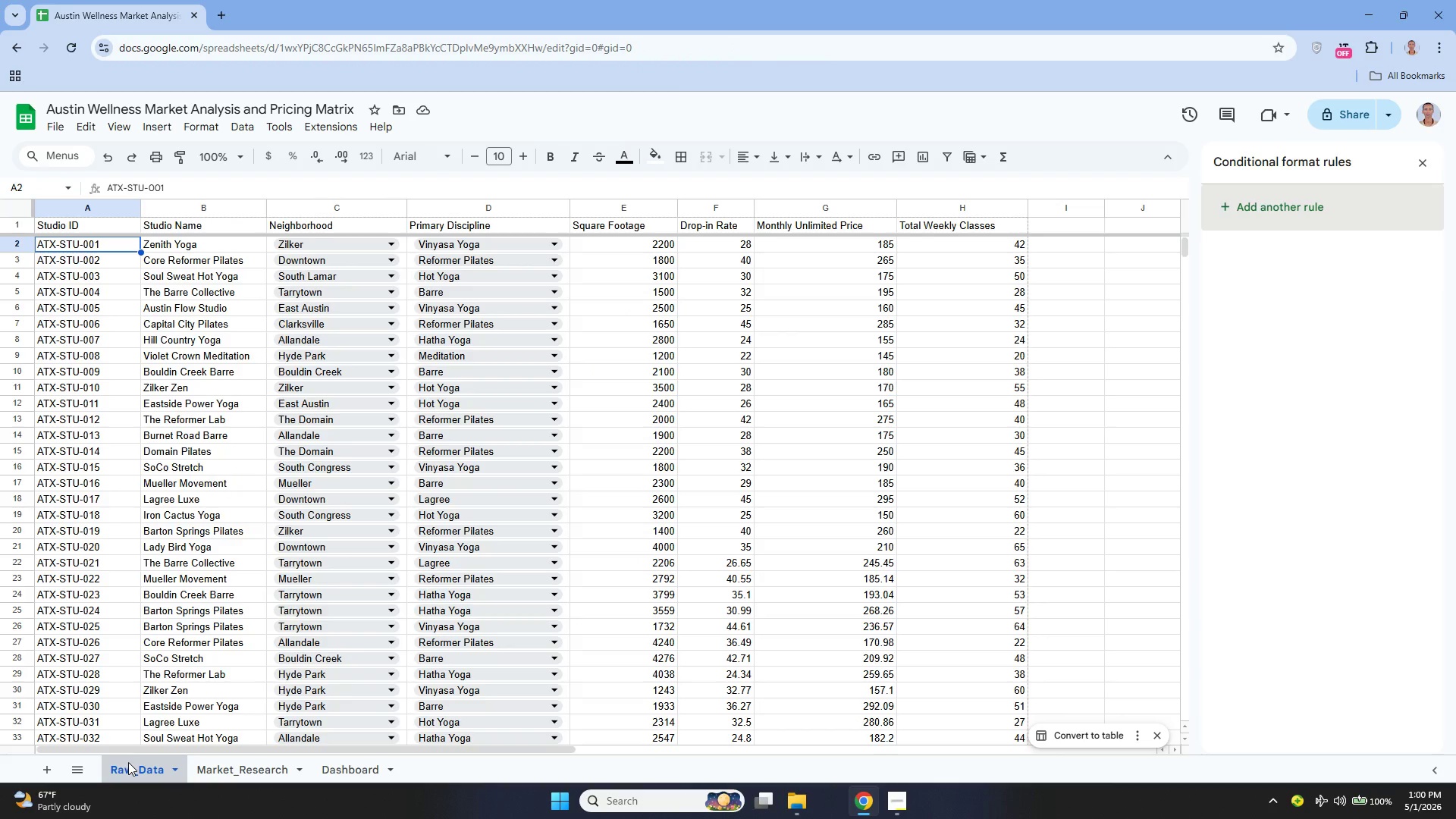 
left_click([131, 764])
 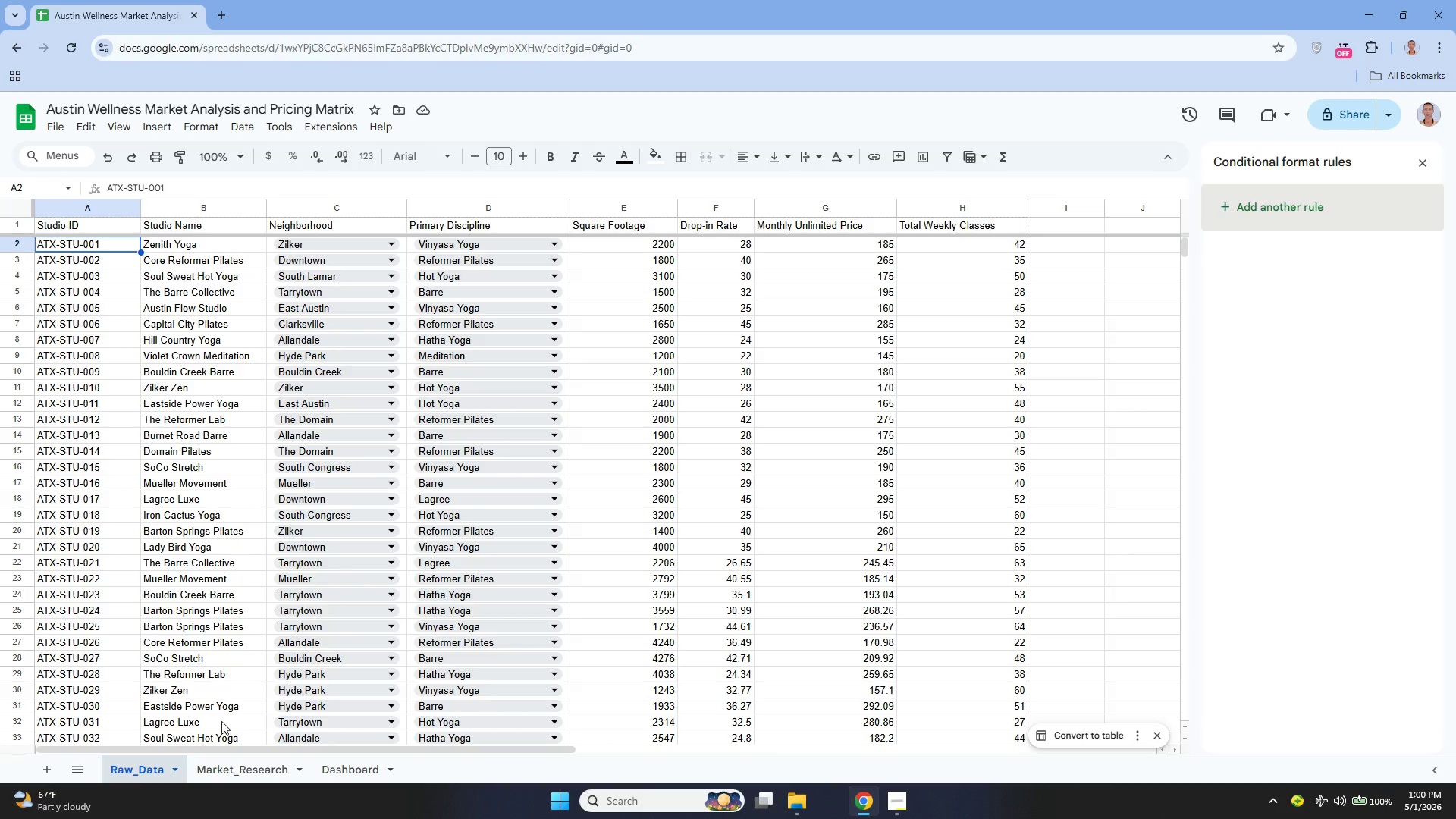 
scroll: coordinate [453, 655], scroll_direction: up, amount: 3.0
 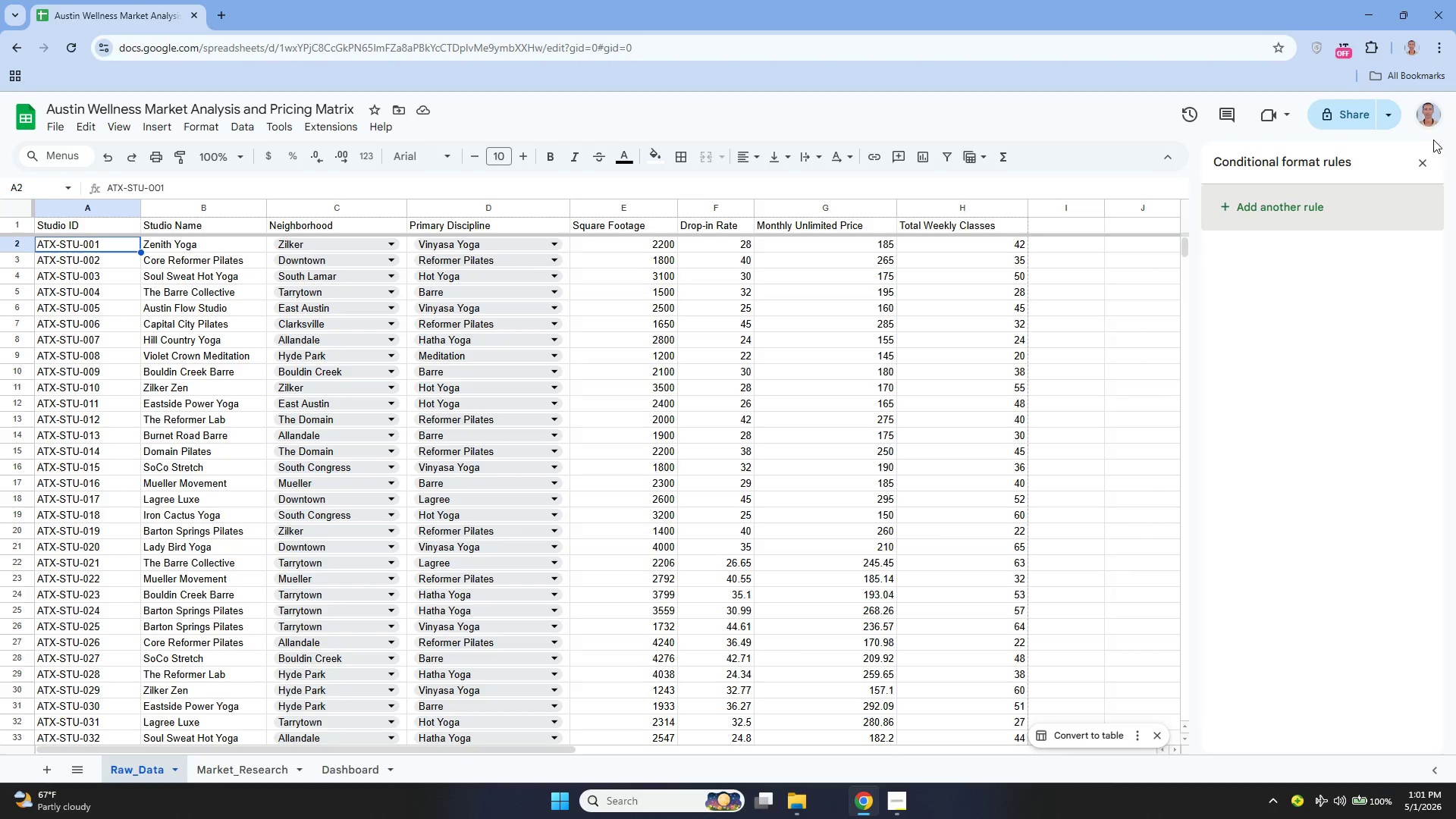 
left_click([1427, 155])
 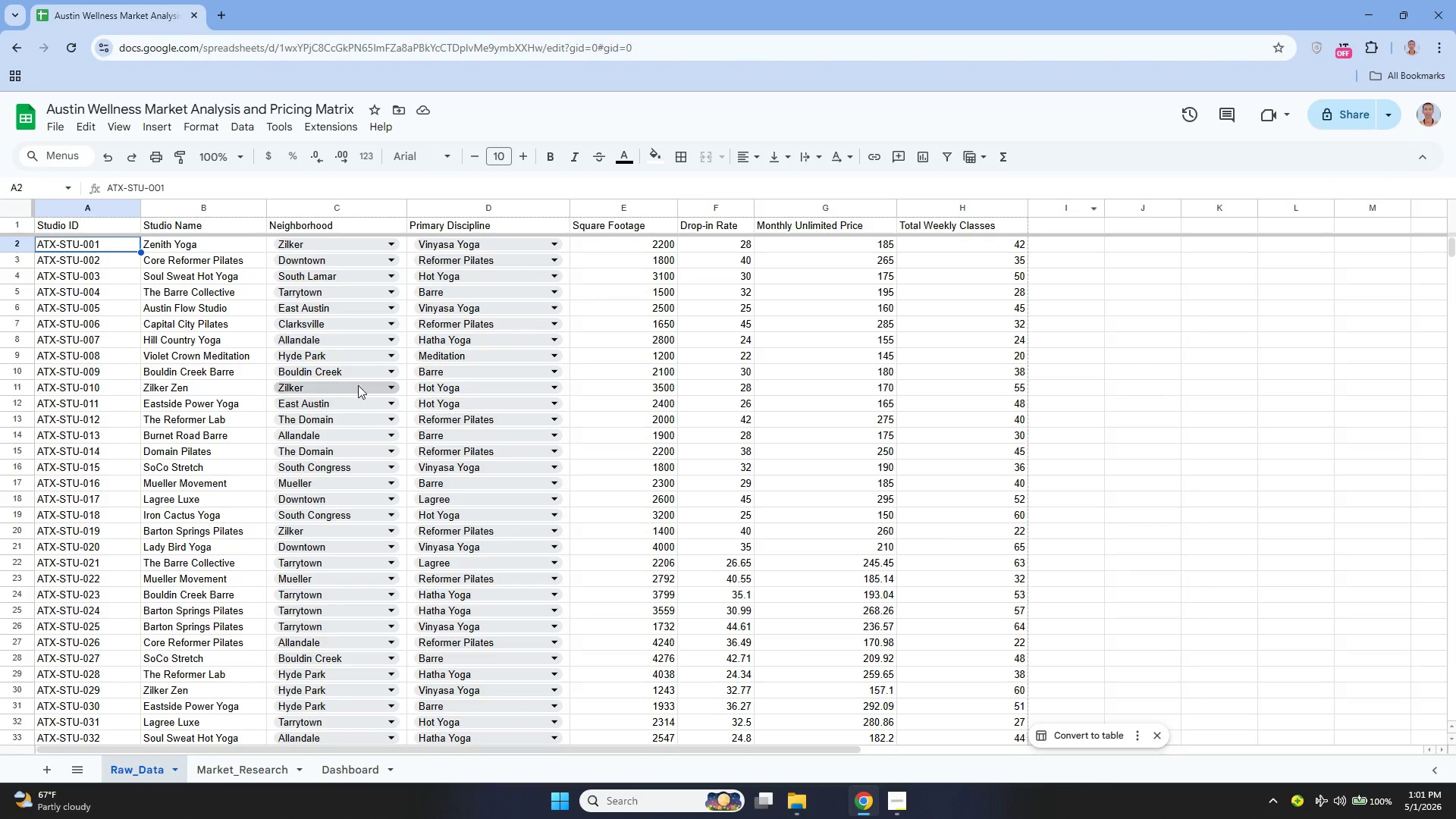 
scroll: coordinate [359, 378], scroll_direction: down, amount: 3.0
 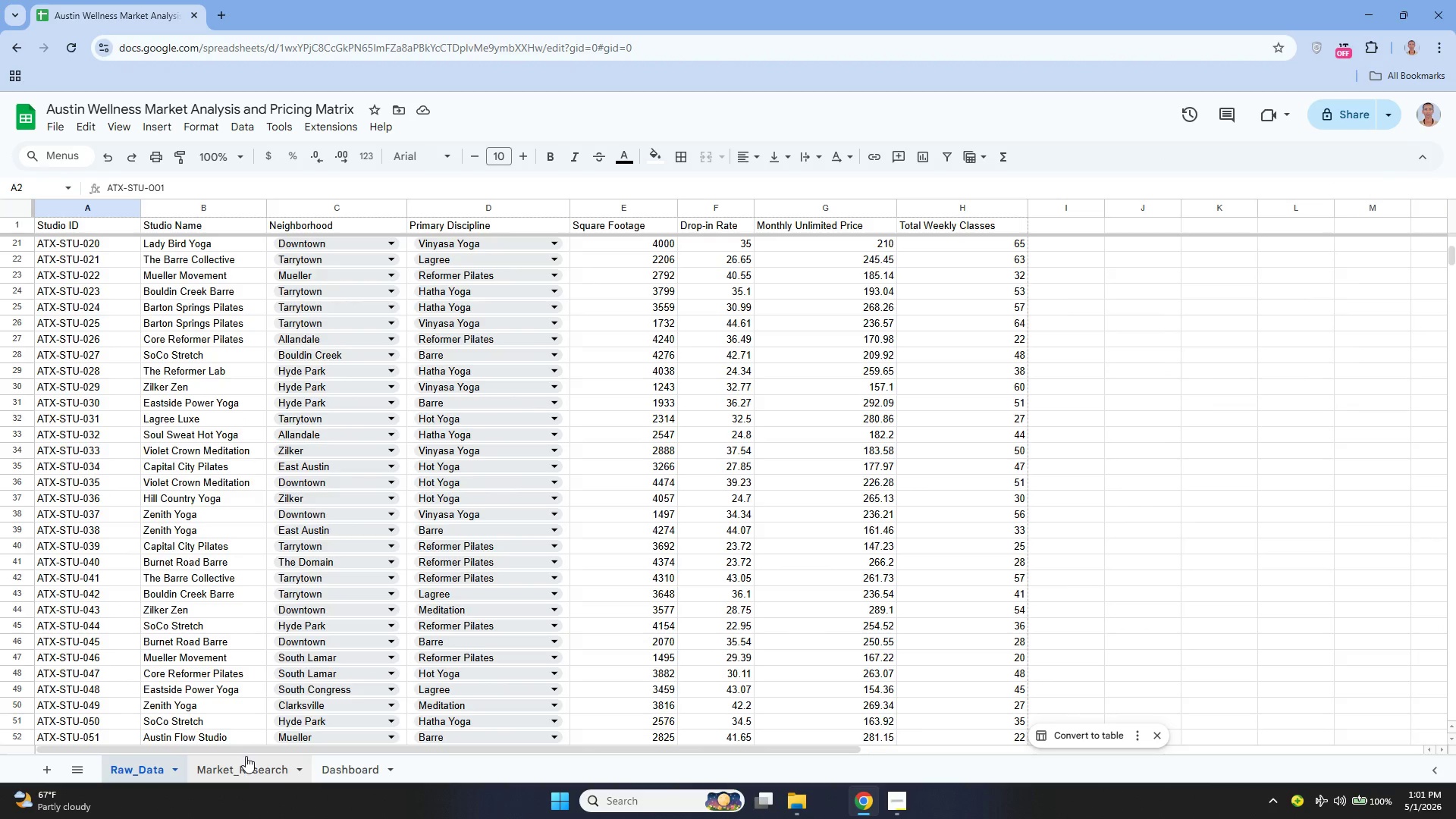 
left_click([246, 756])
 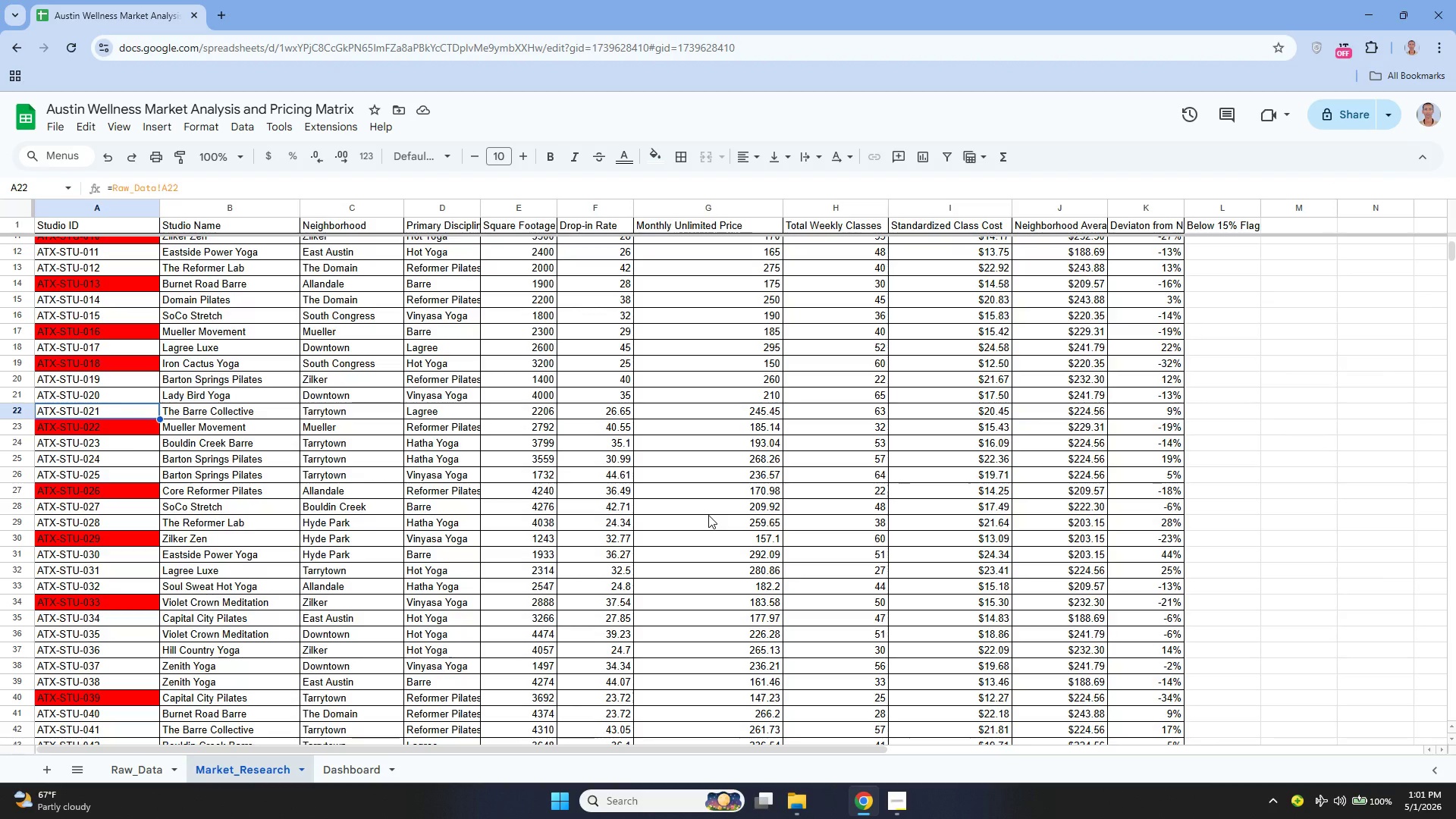 
wait(21.39)
 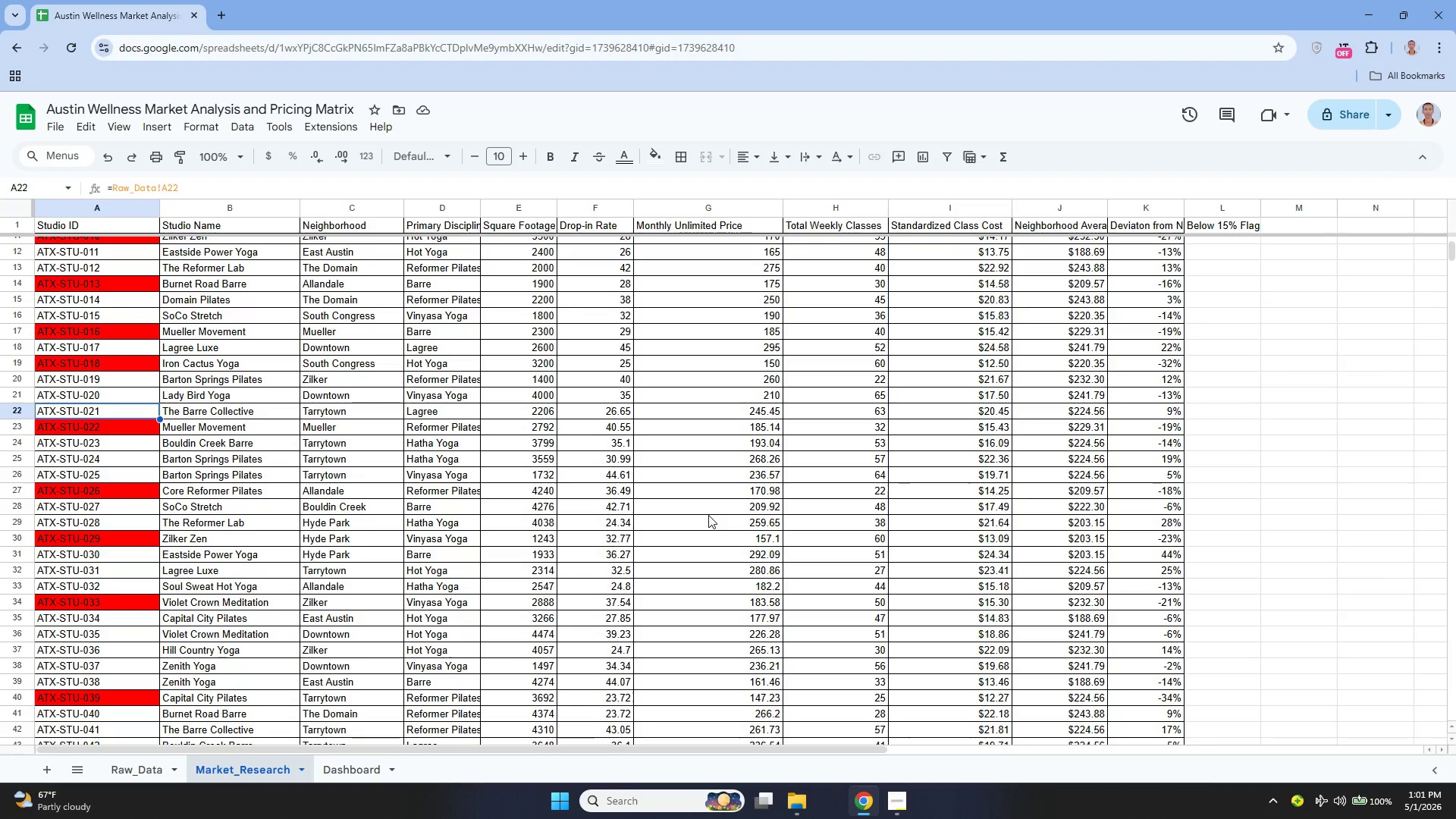 
left_click([215, 124])
 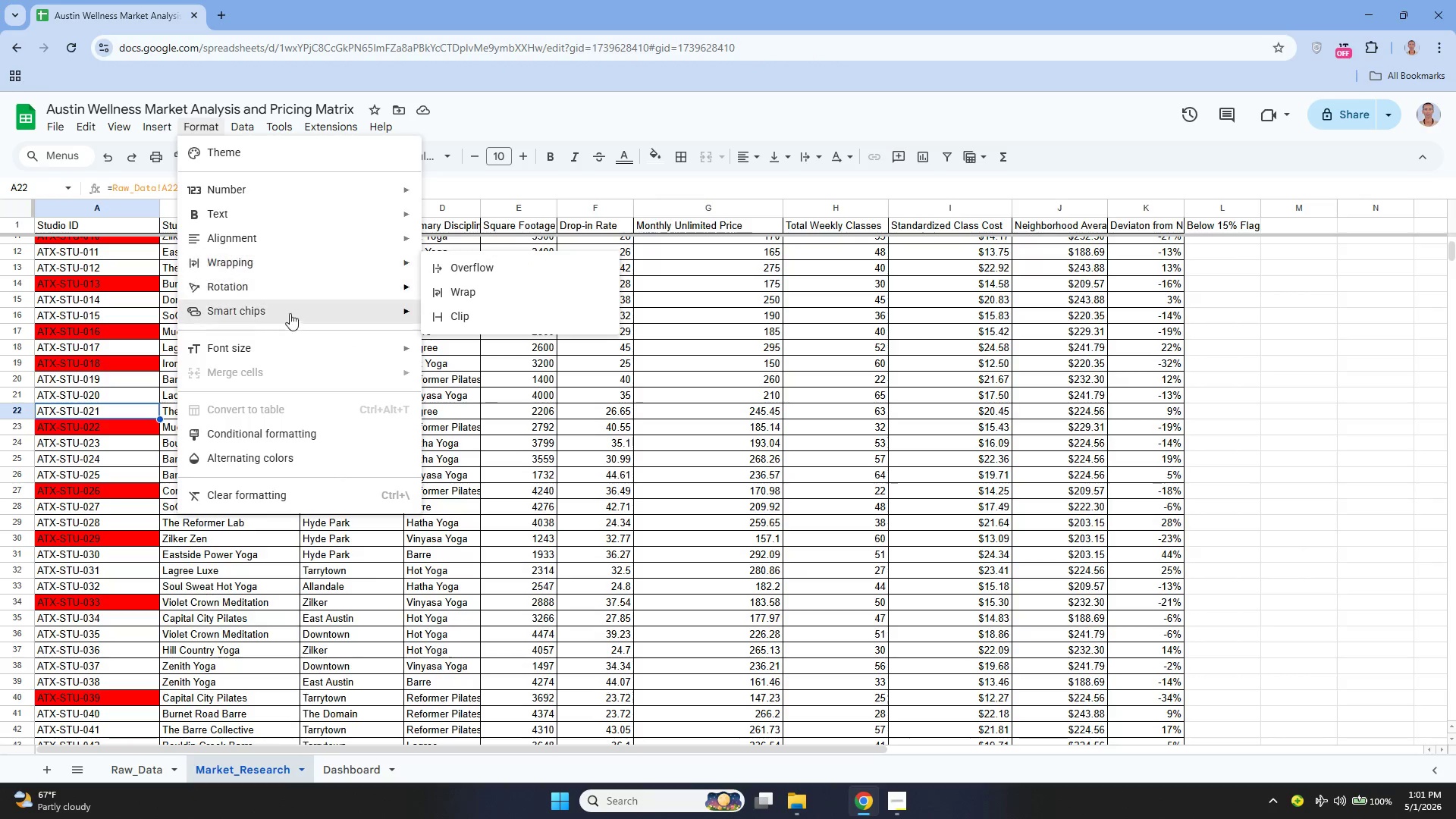 
left_click([284, 431])
 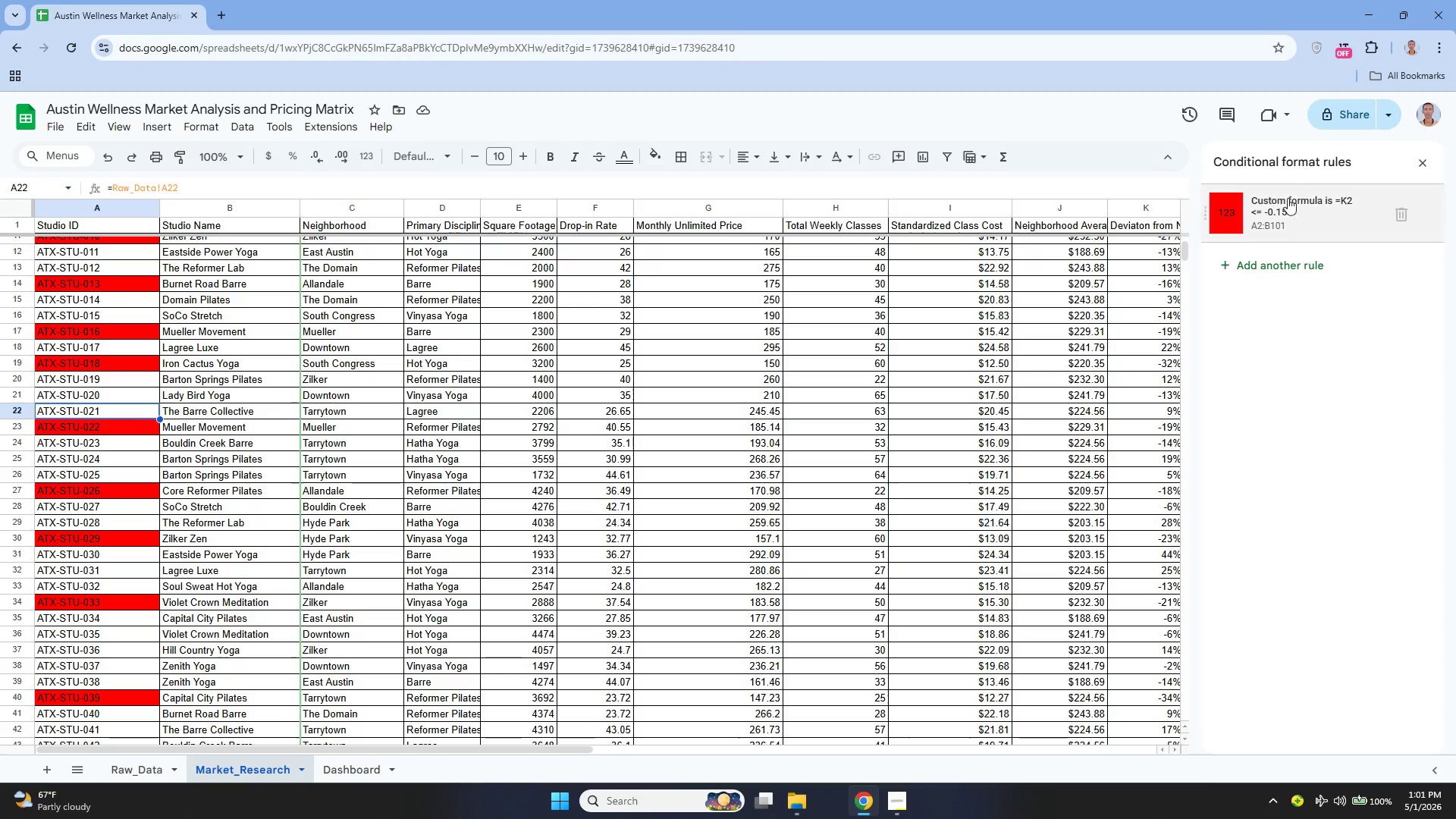 
left_click([1279, 215])
 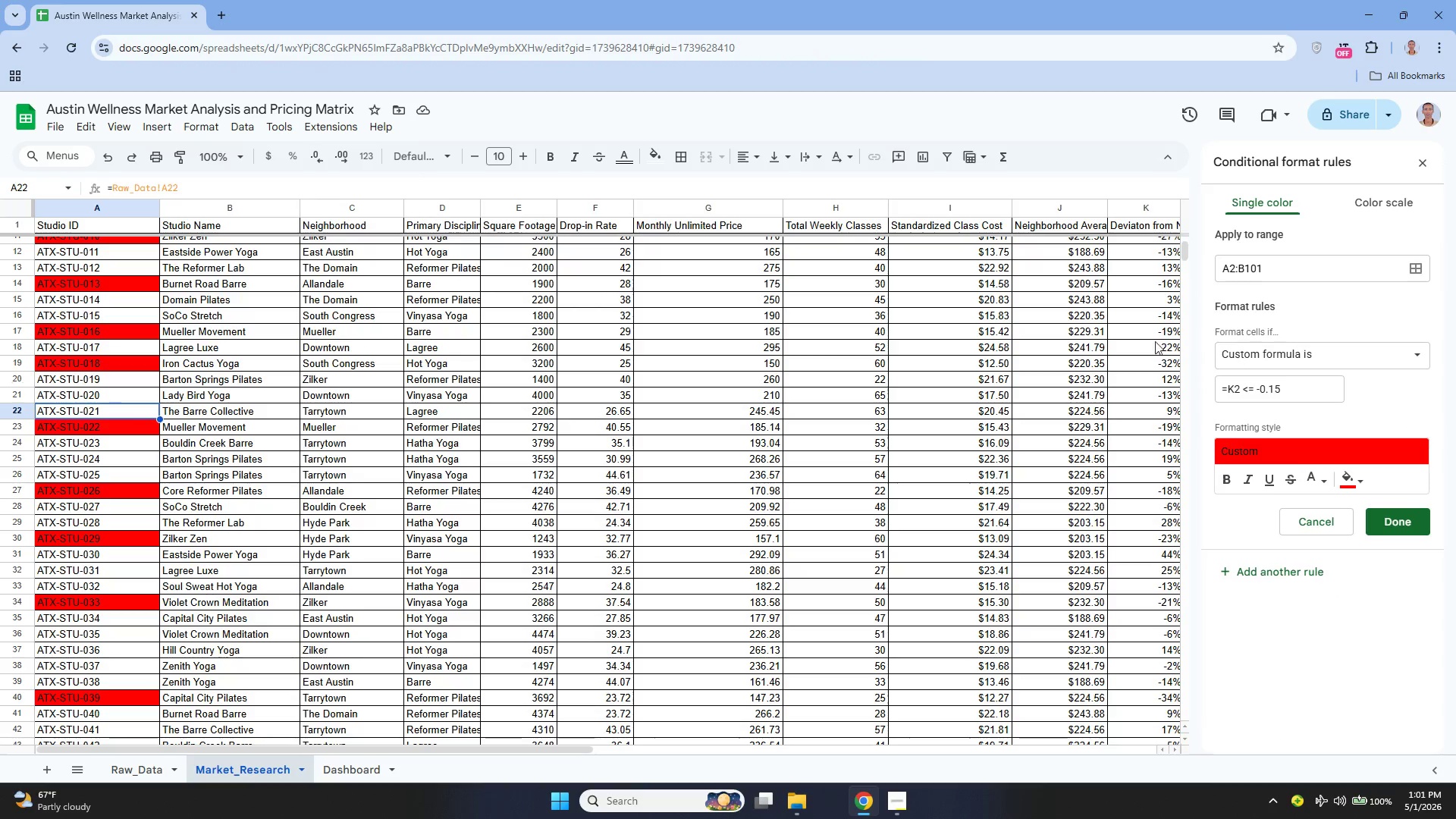 
left_click([1279, 270])
 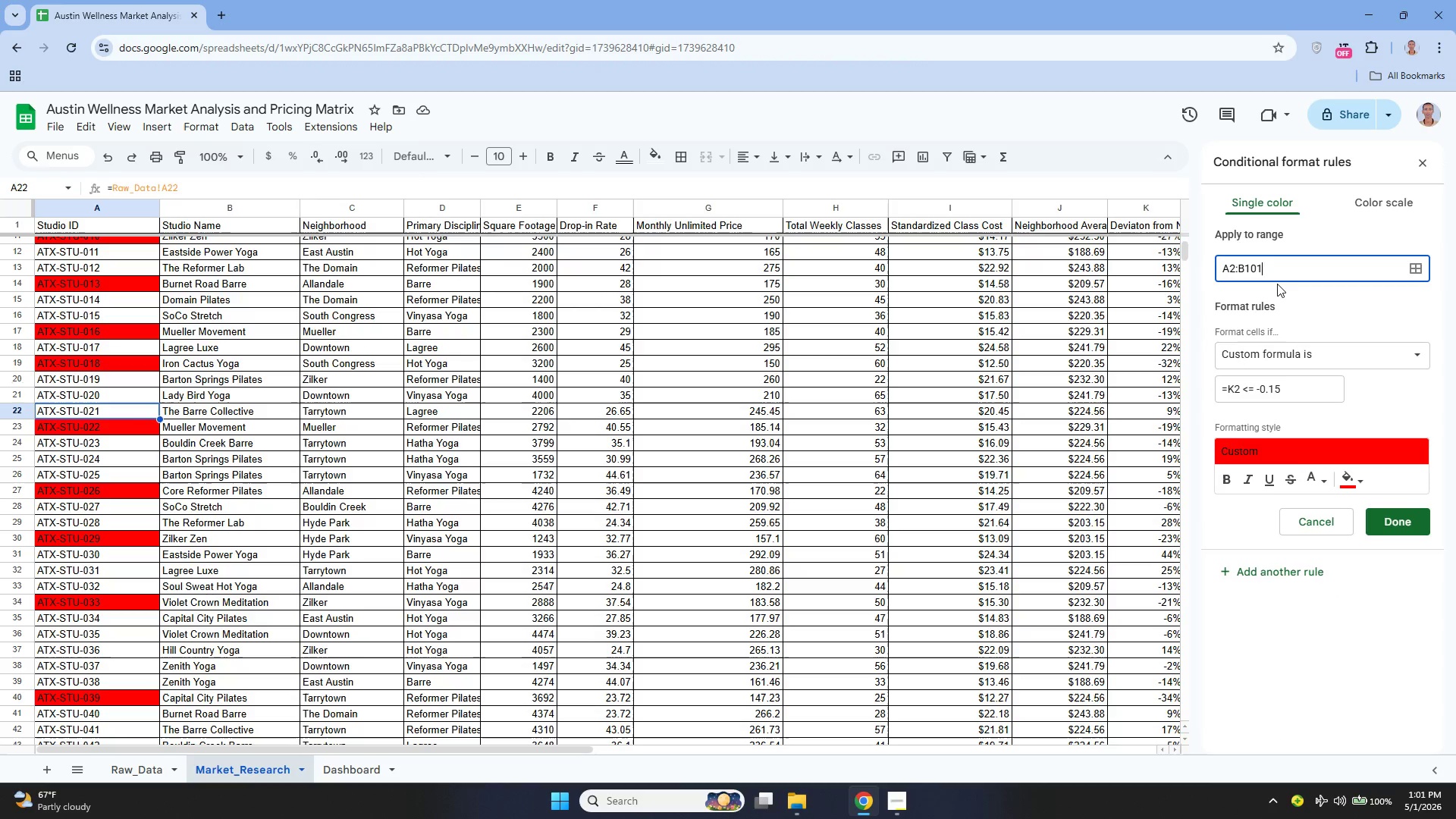 
key(ArrowLeft)
 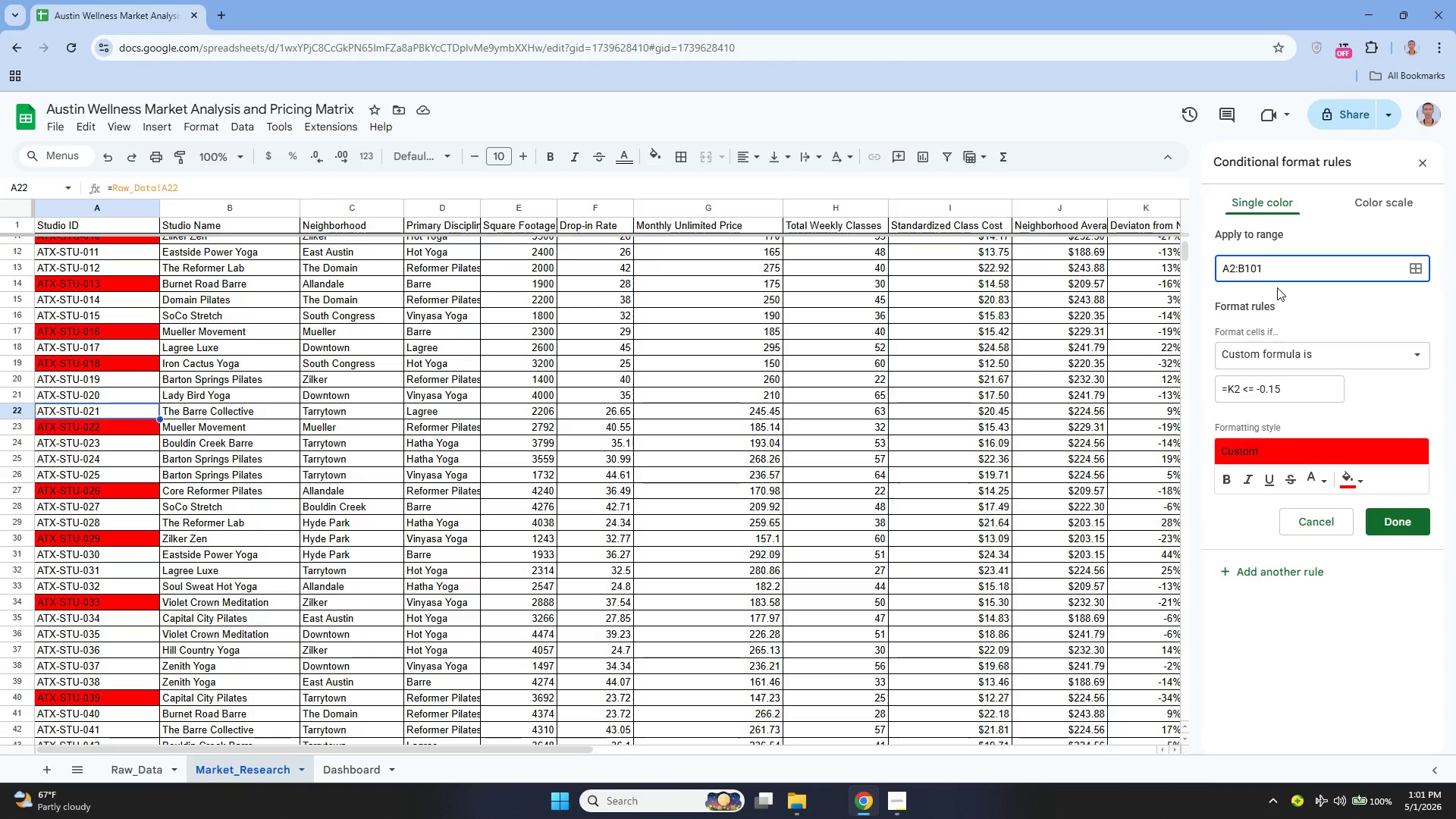 
key(ArrowLeft)
 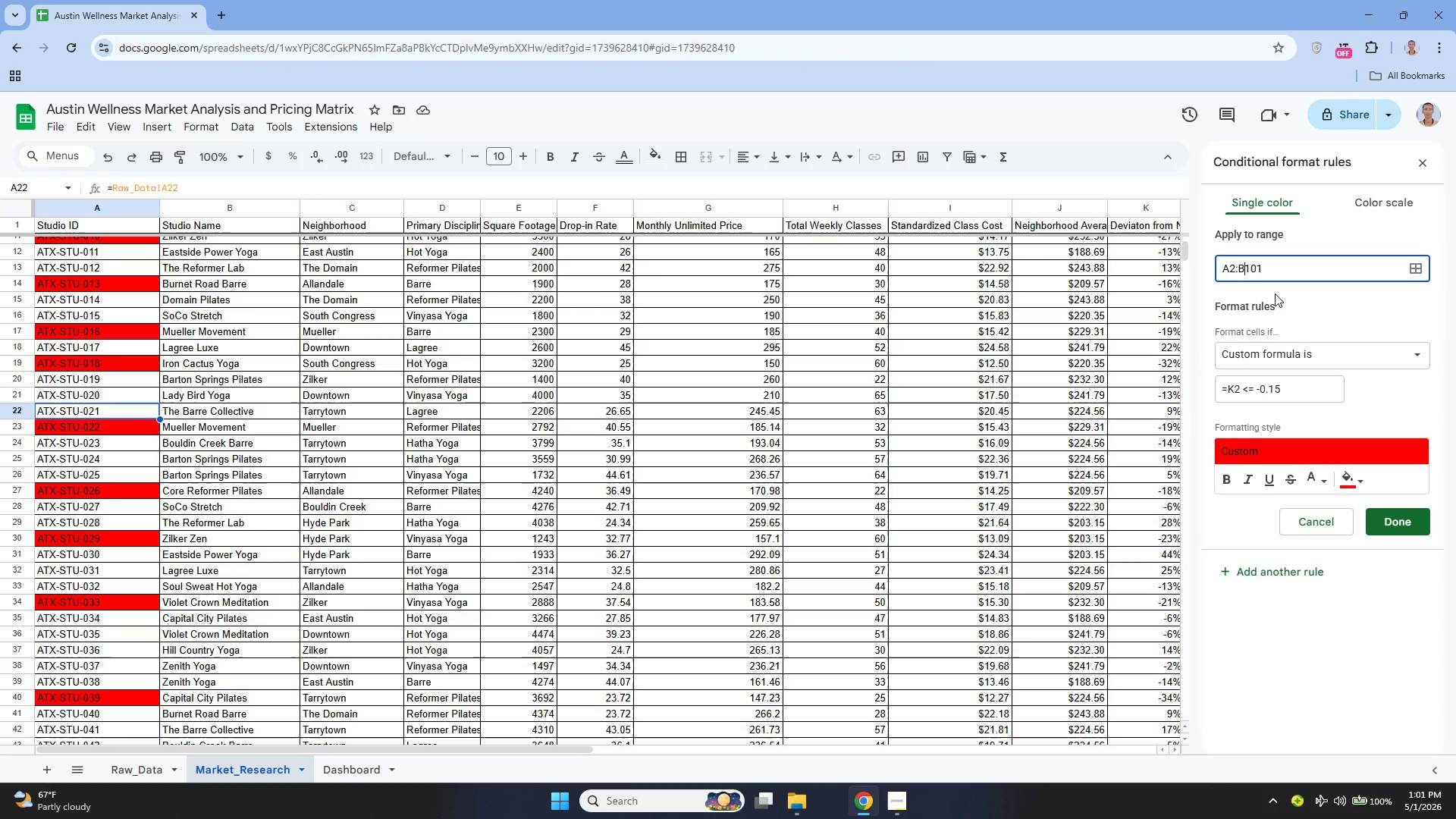 
key(ArrowLeft)
 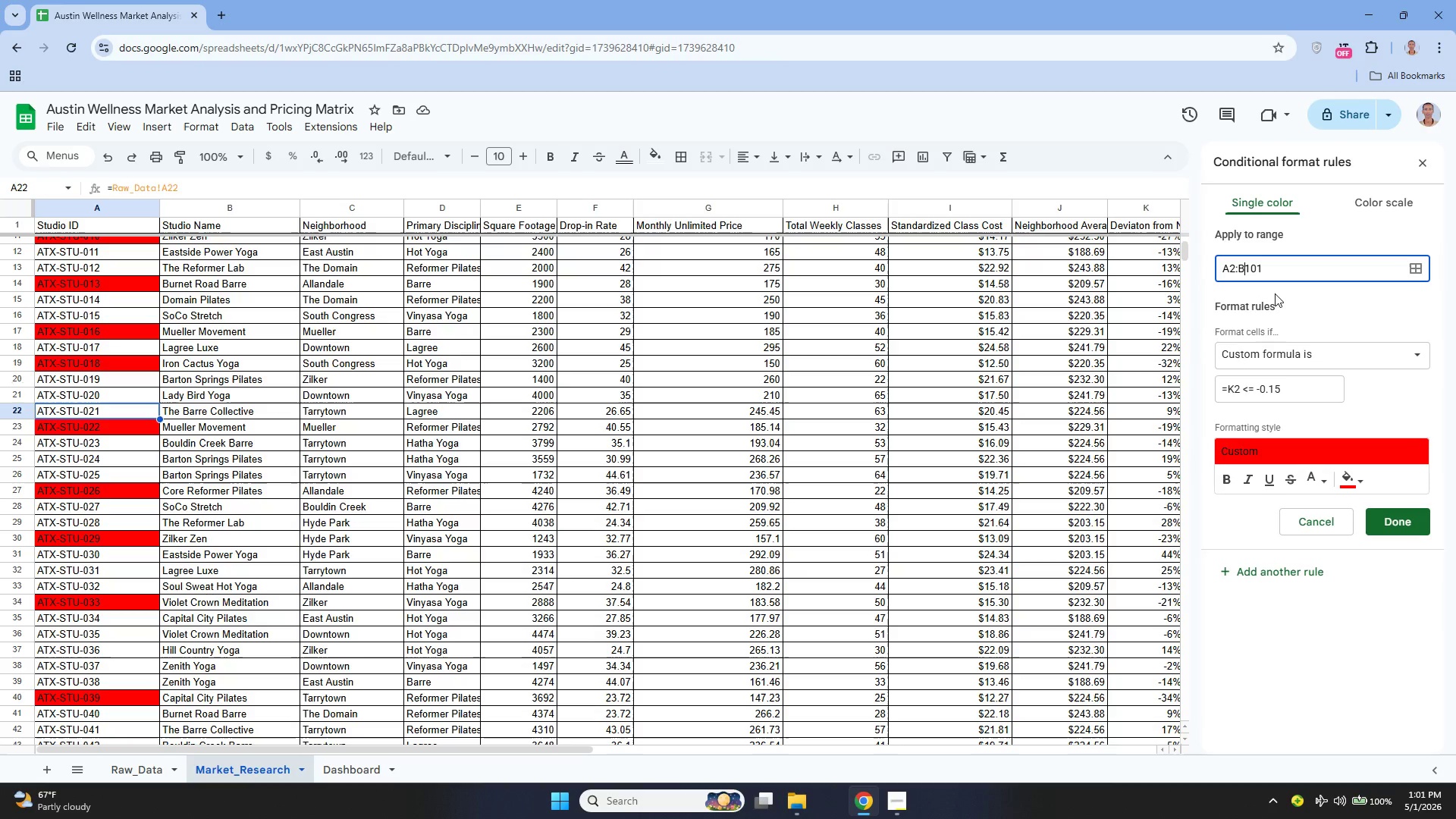 
key(Backspace)
 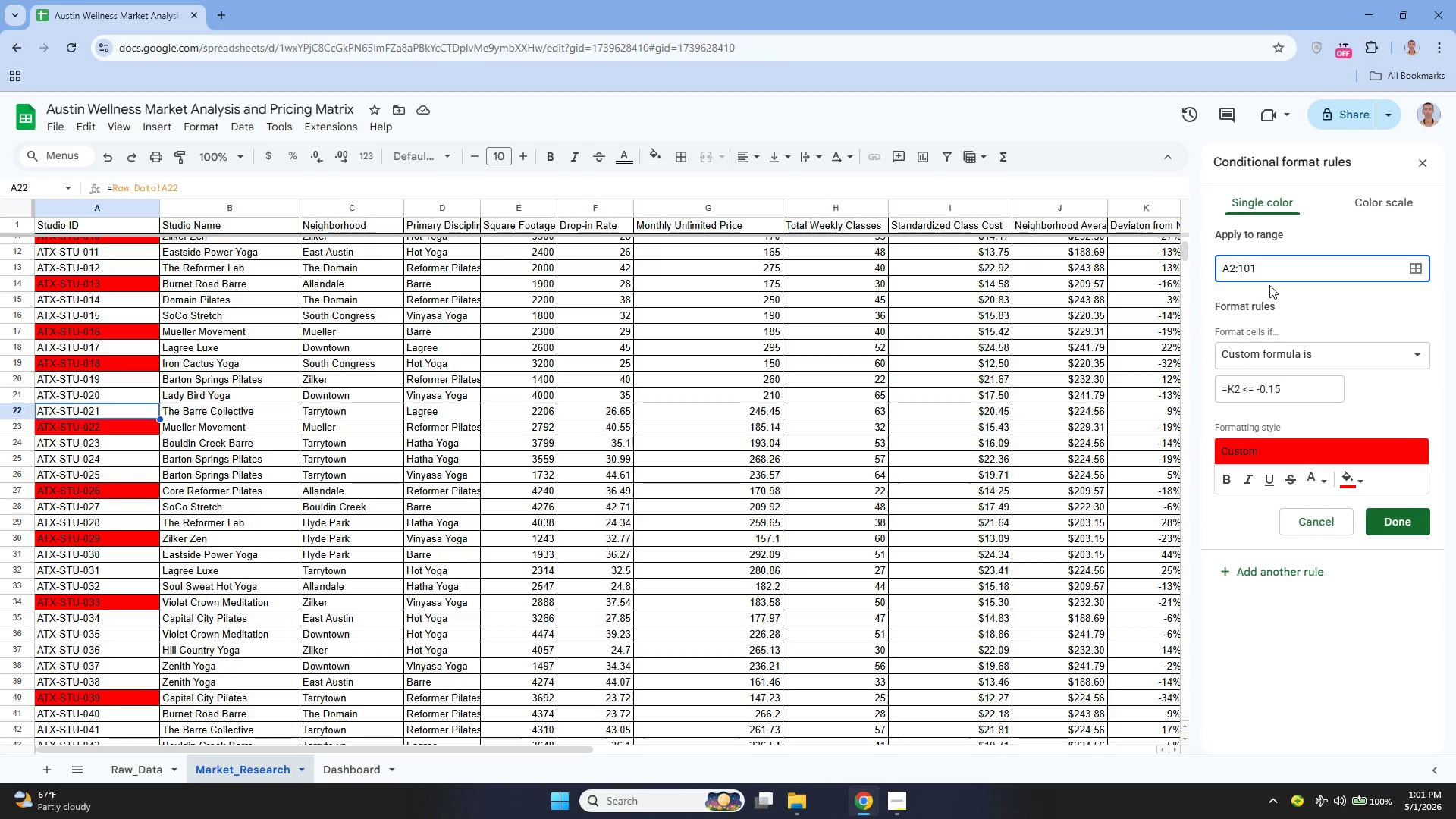 
key(Shift+K)
 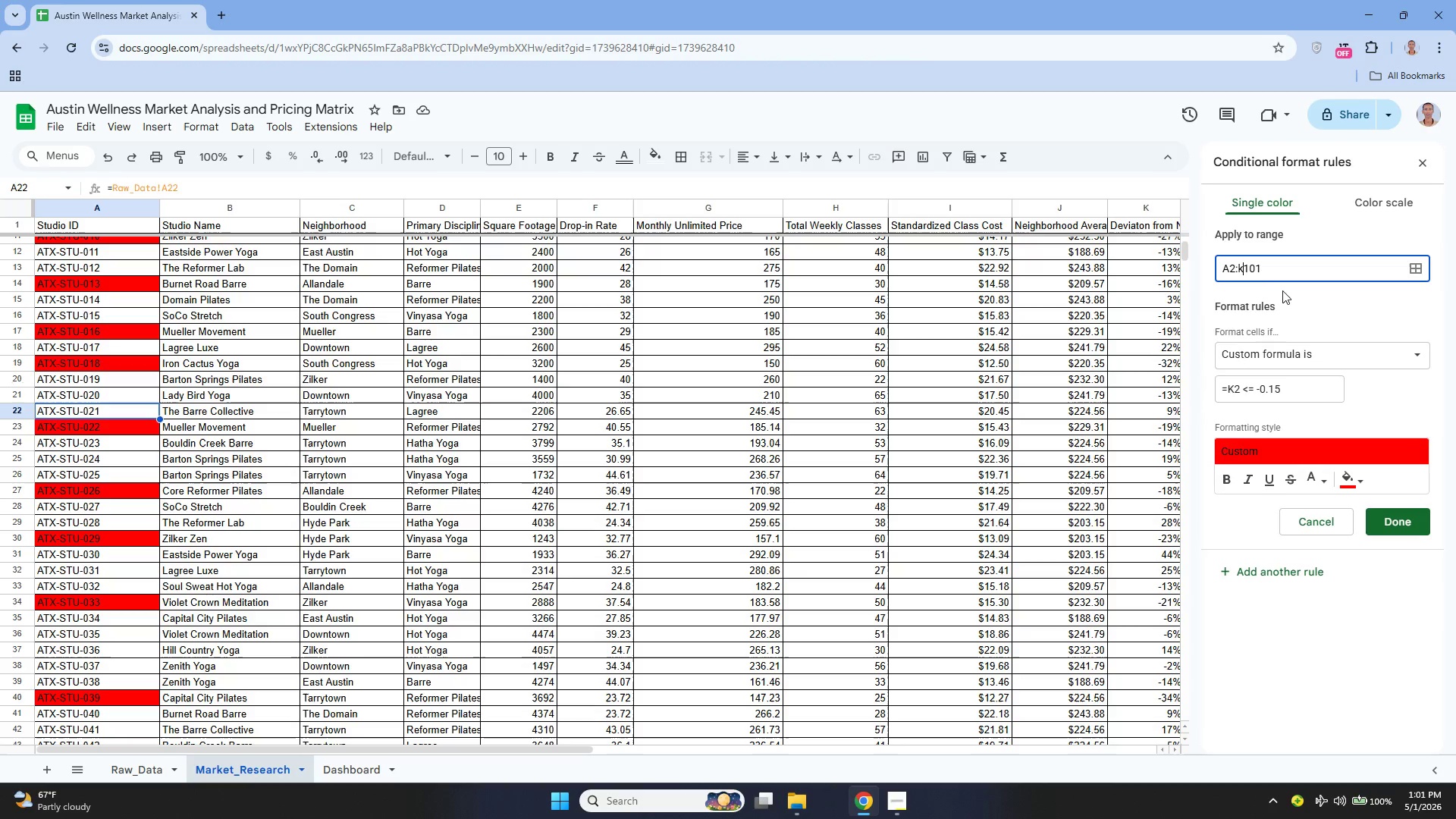 
wait(5.77)
 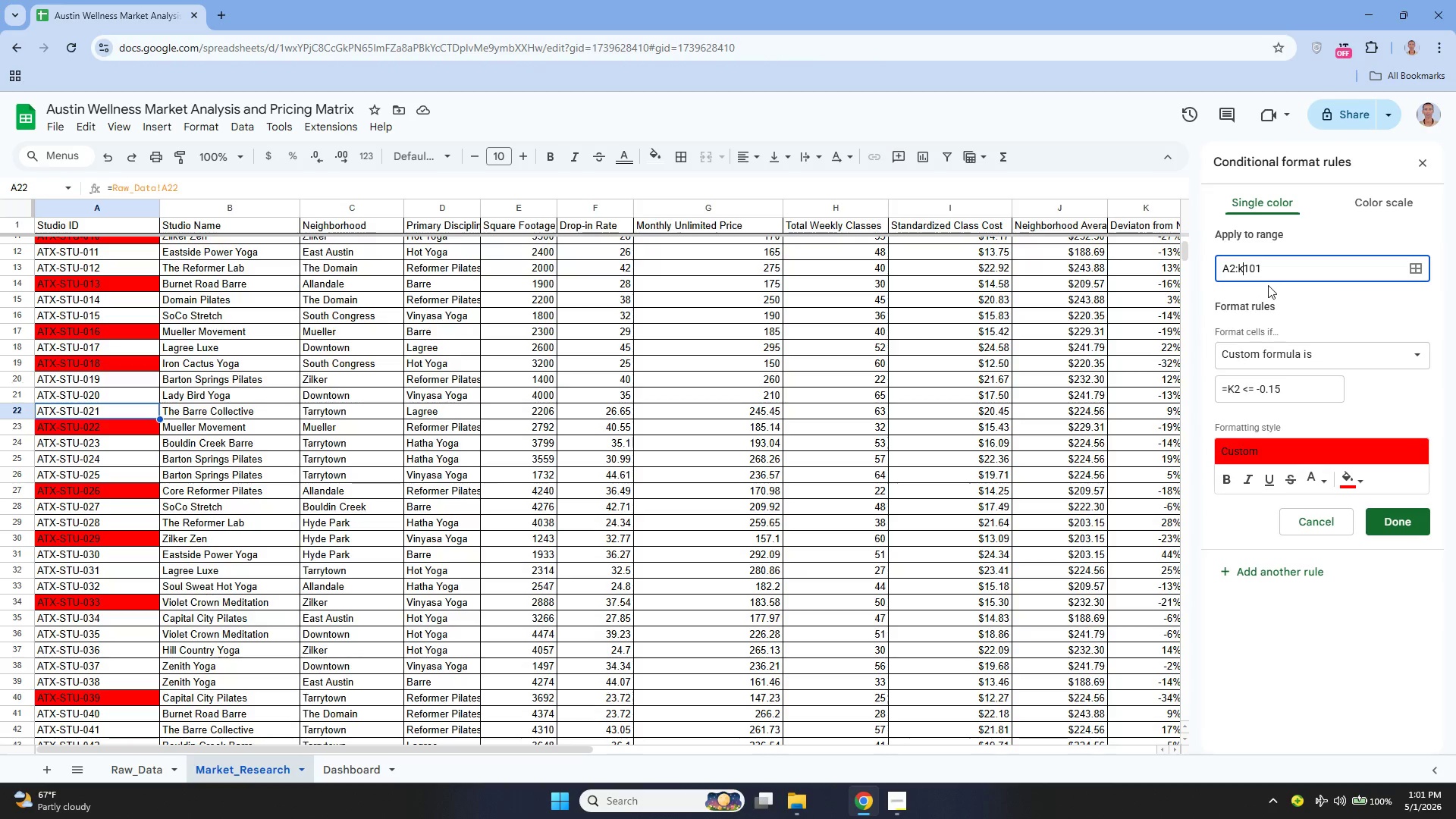 
left_click([1231, 395])
 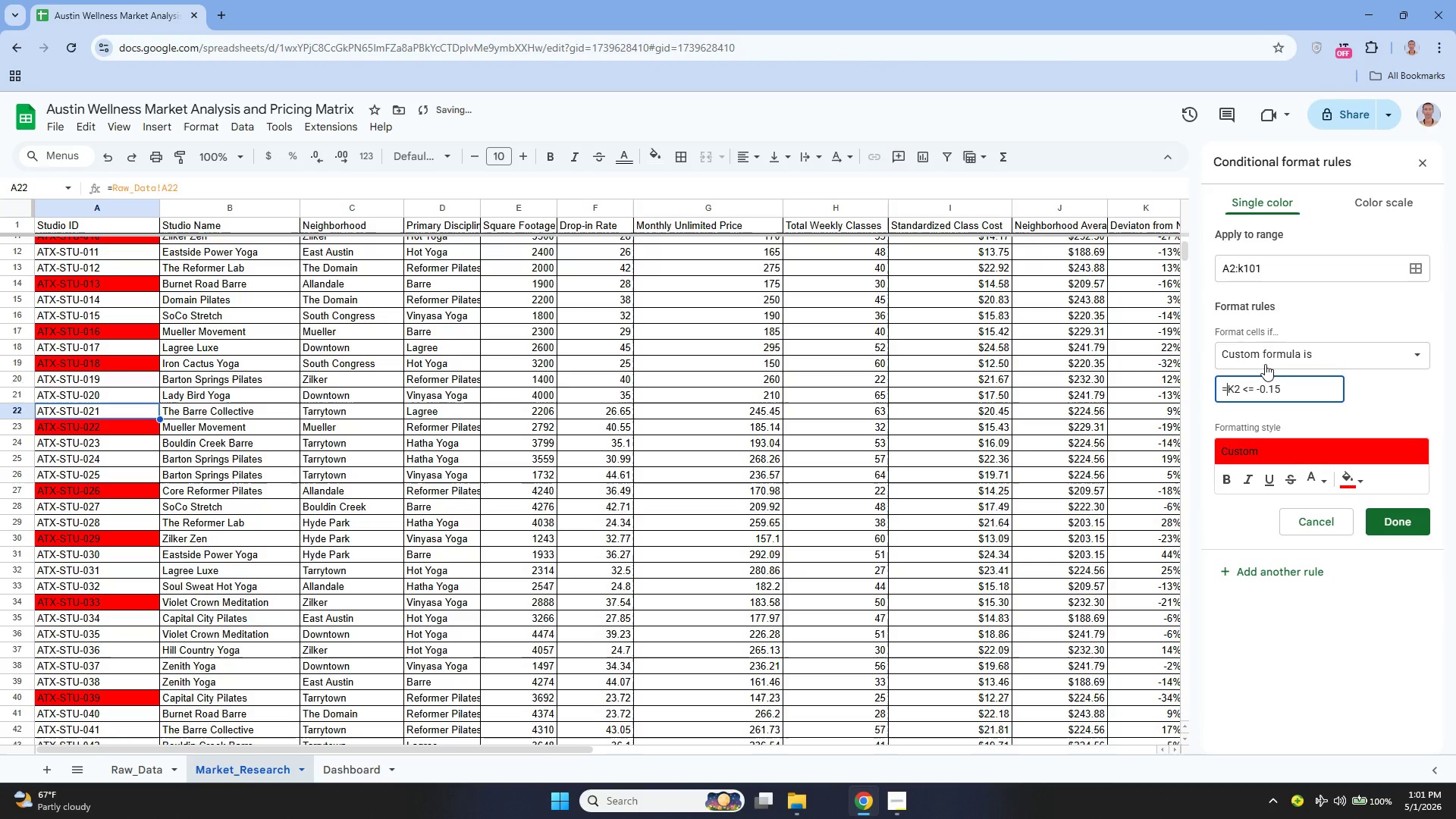 
key(Shift+4)
 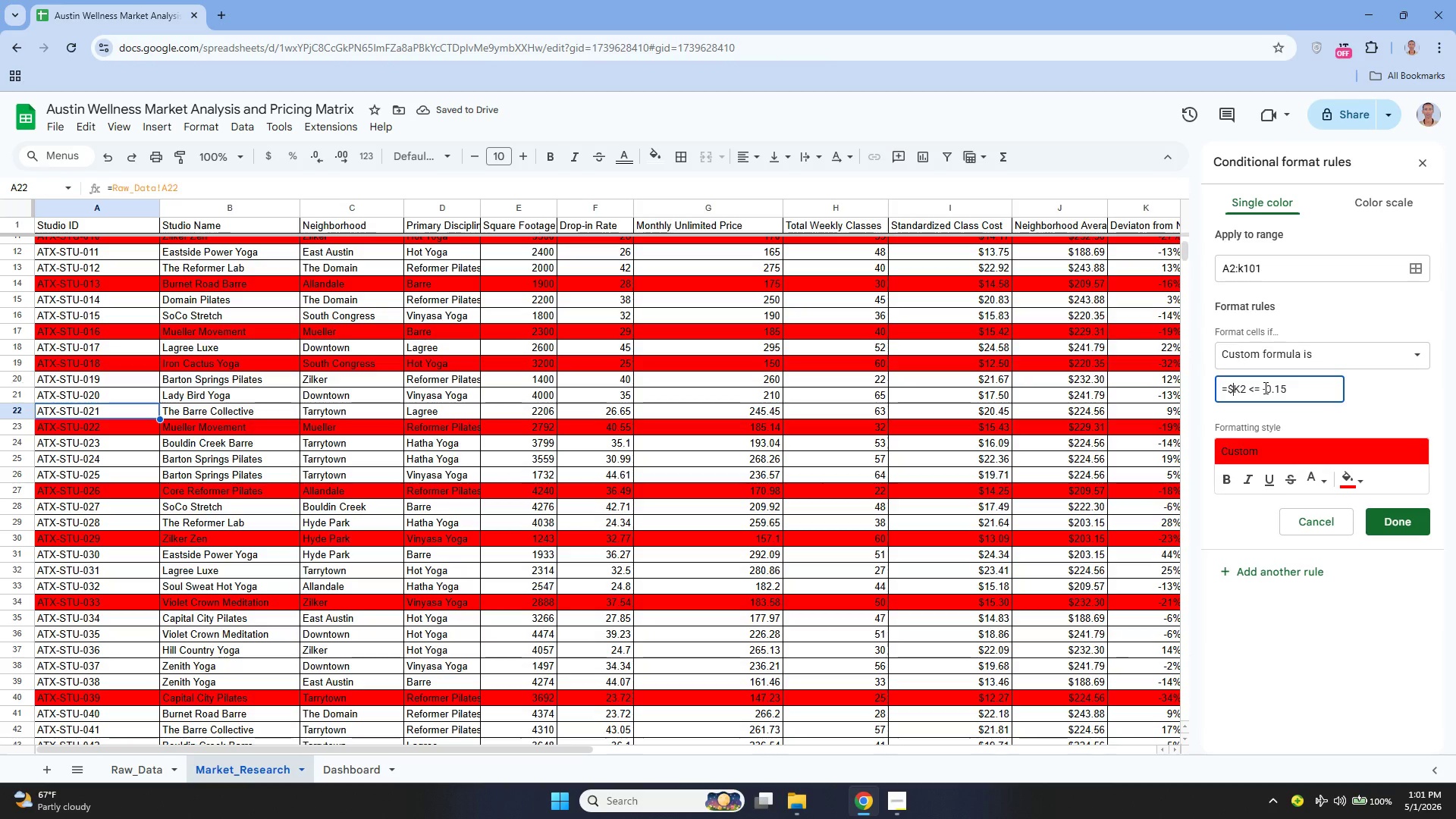 
wait(10.47)
 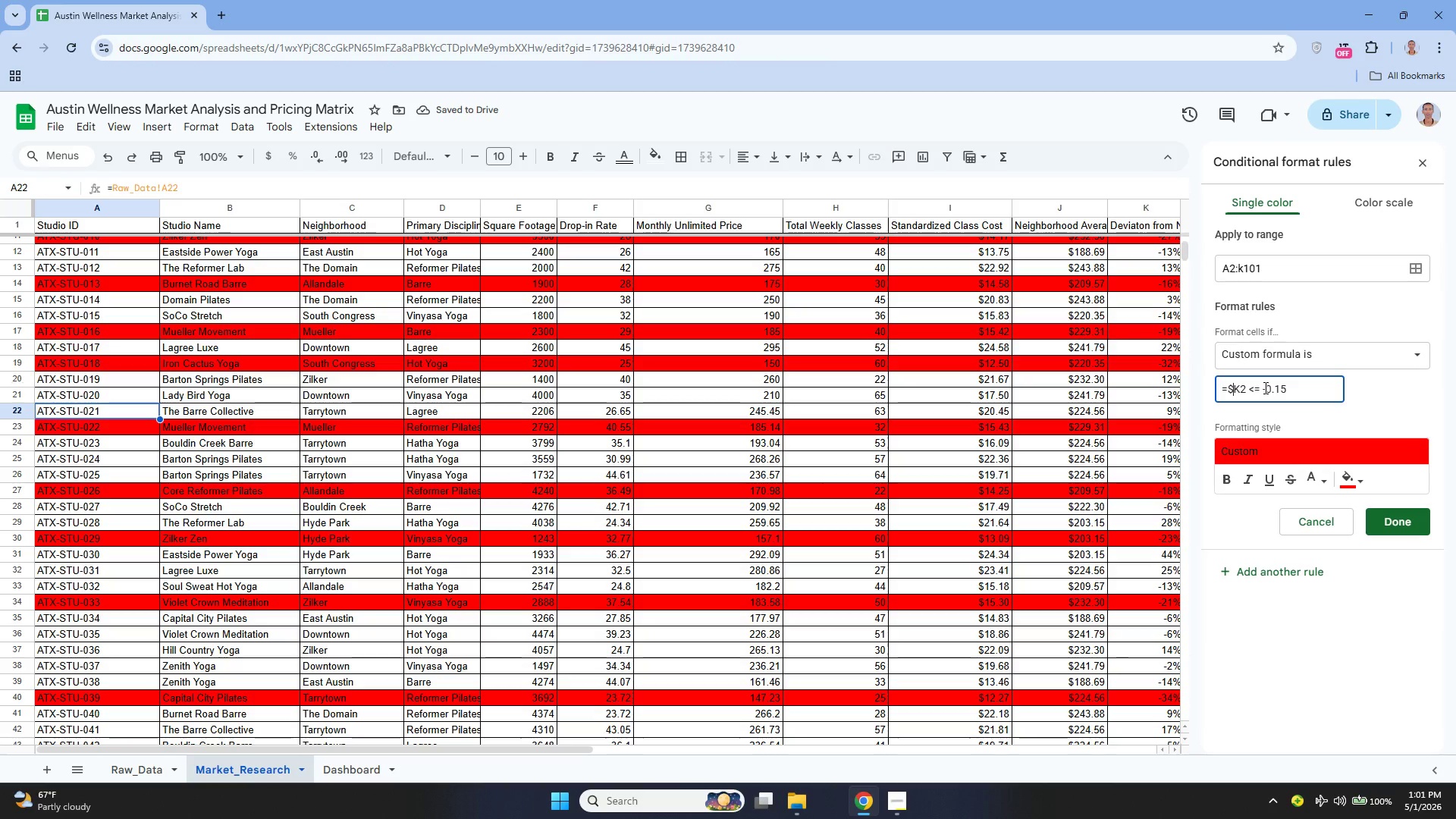 
left_click([1420, 516])
 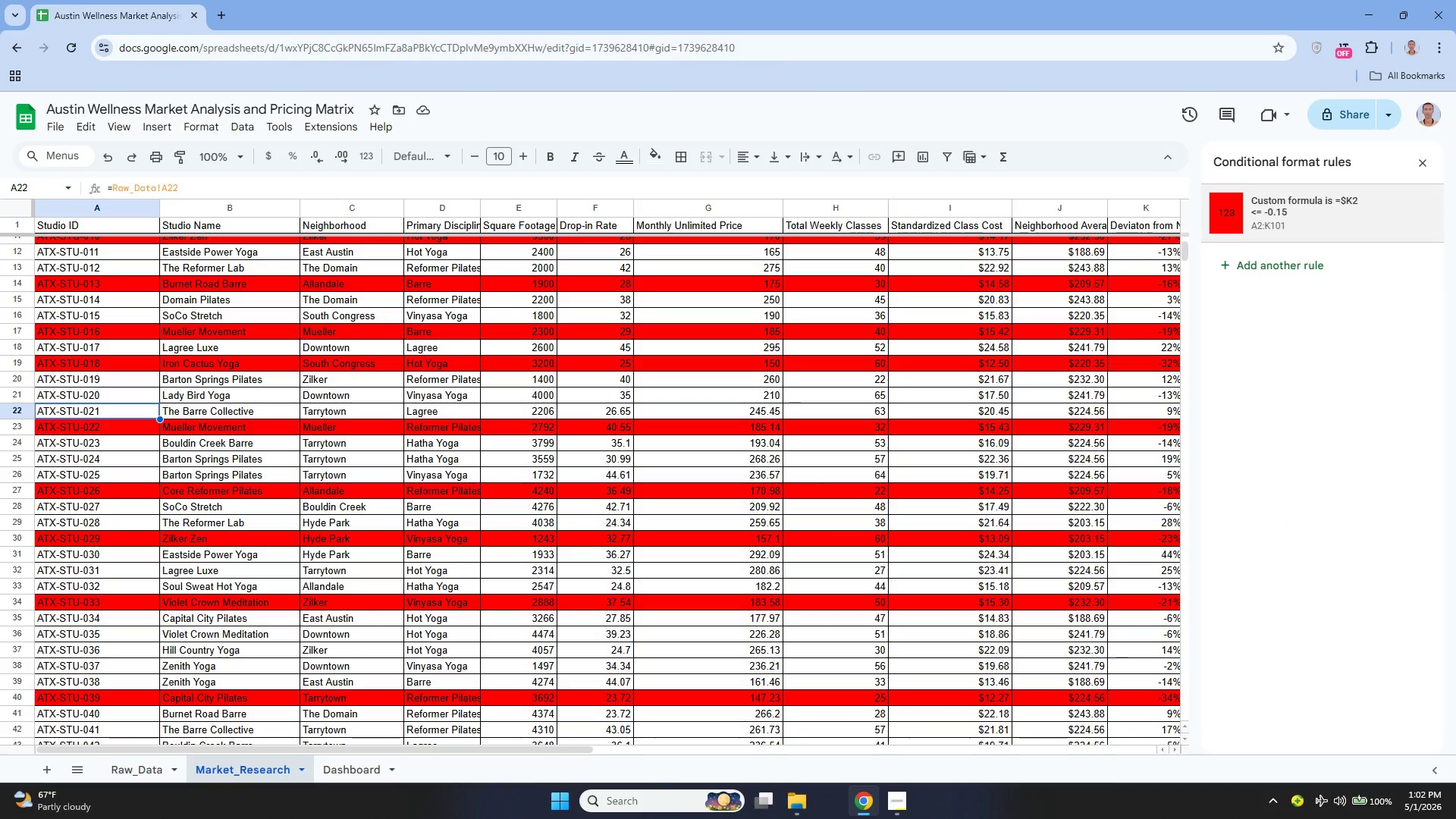 
wait(13.68)
 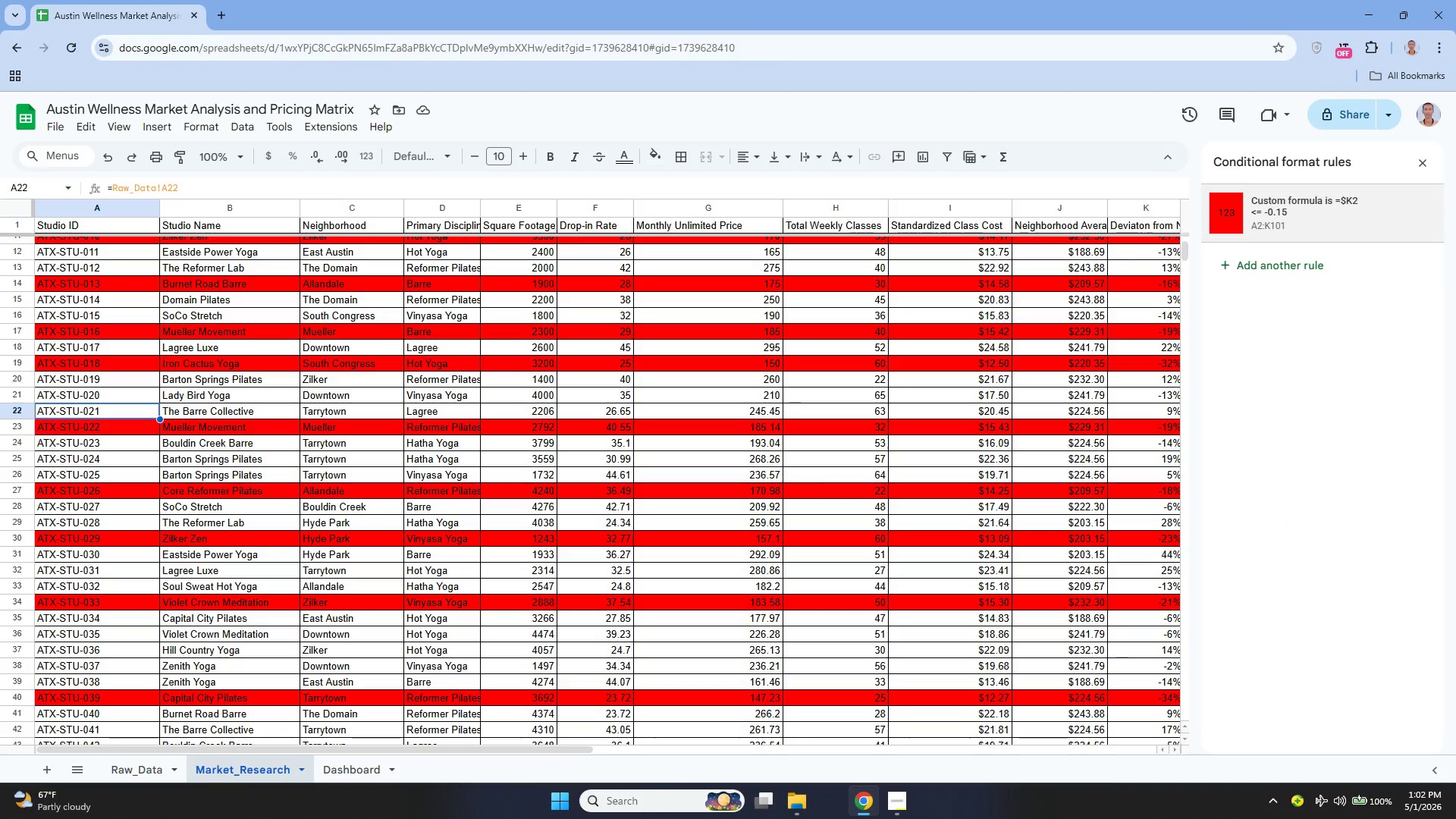 
mouse_move([2, 815])
 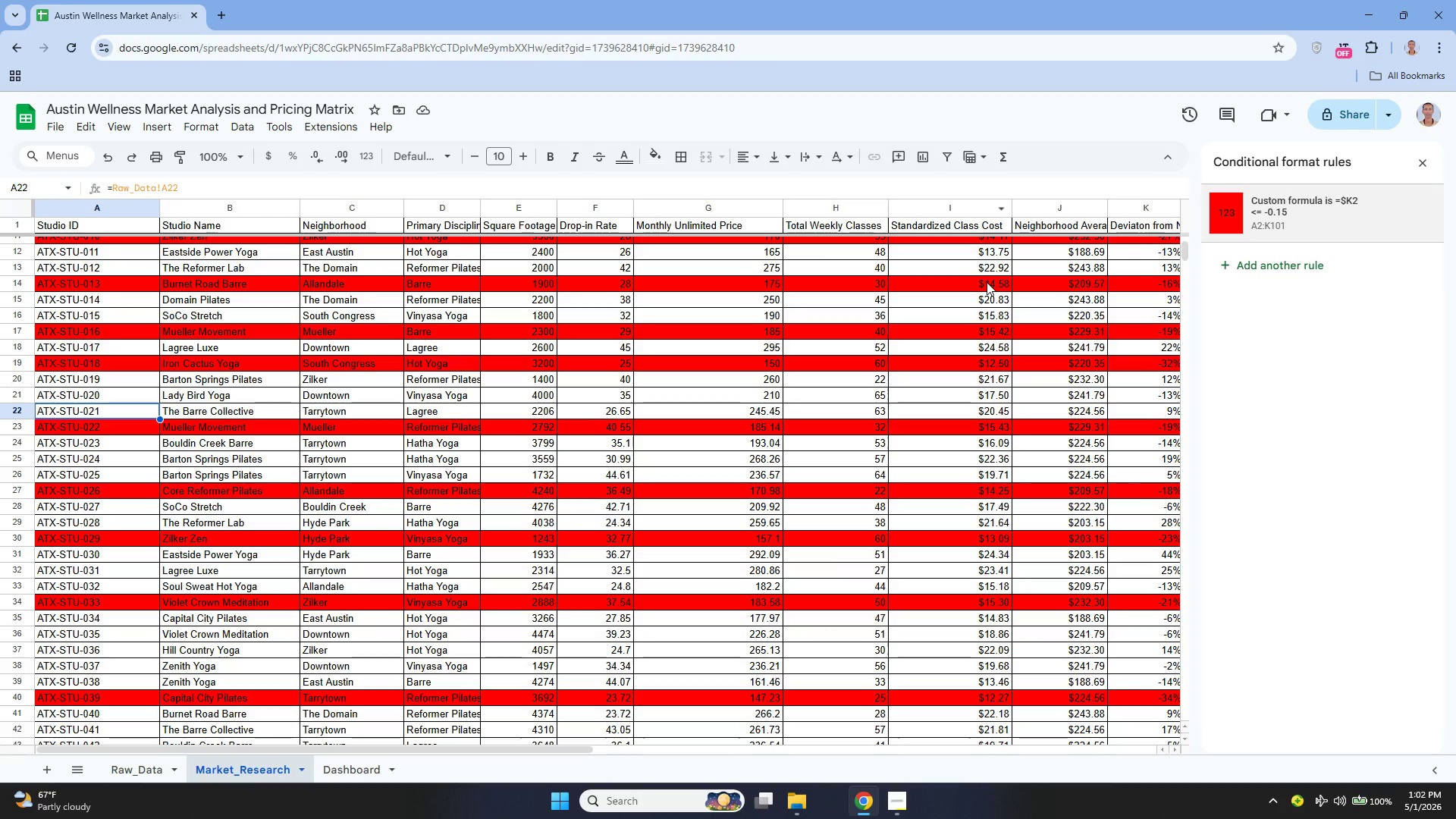 
left_click([987, 282])
 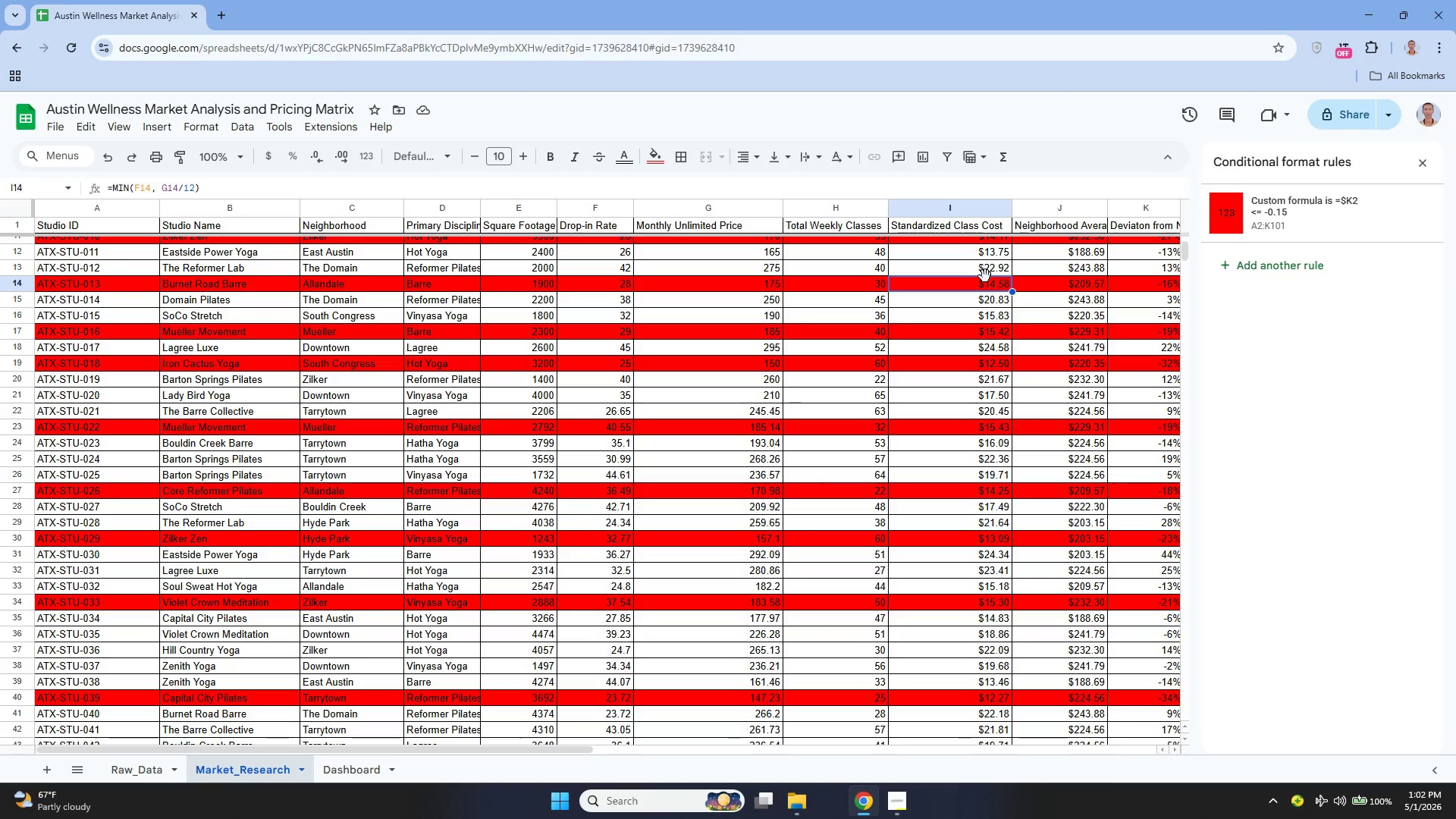 
wait(12.05)
 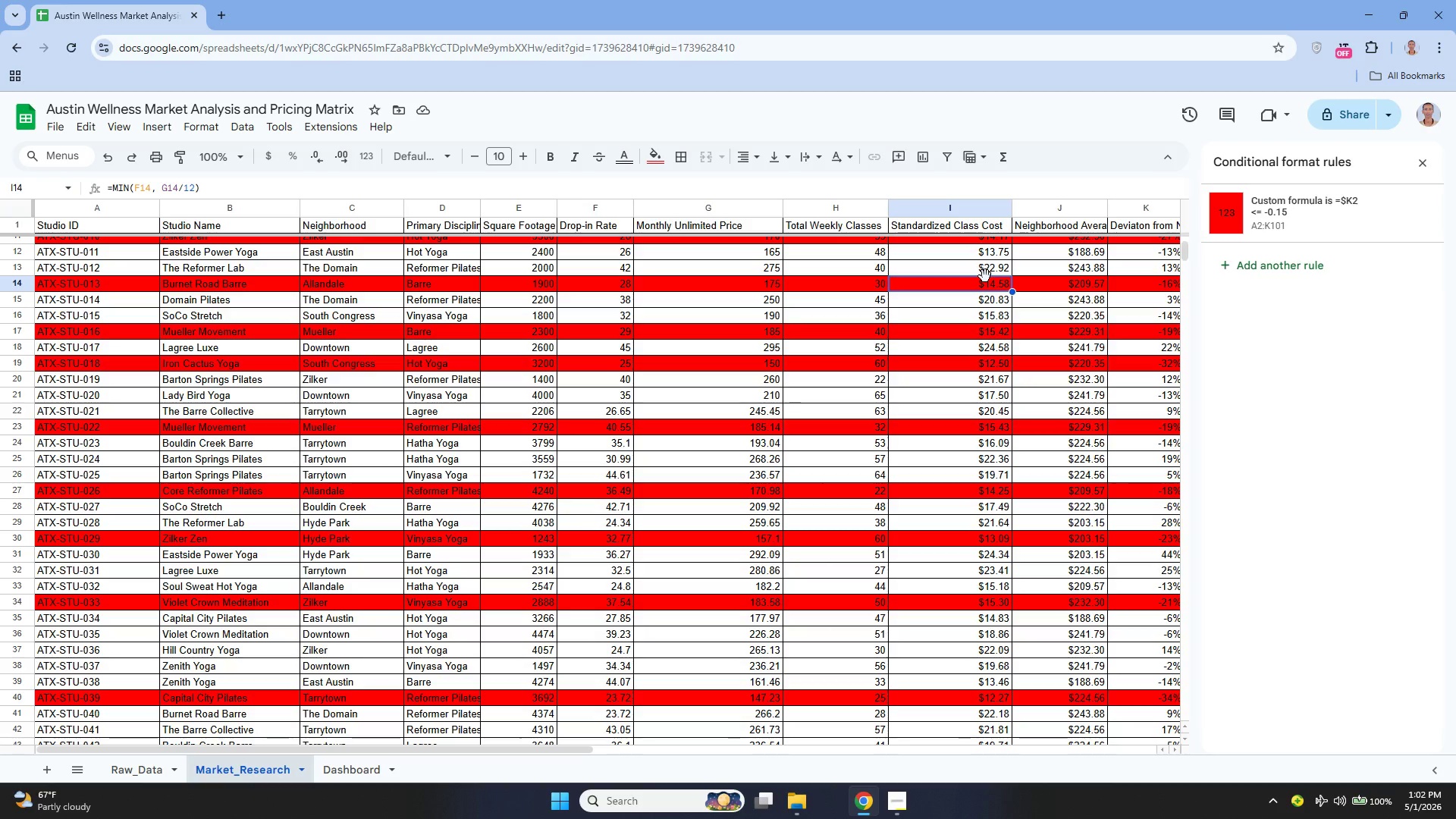 
left_click([1422, 165])
 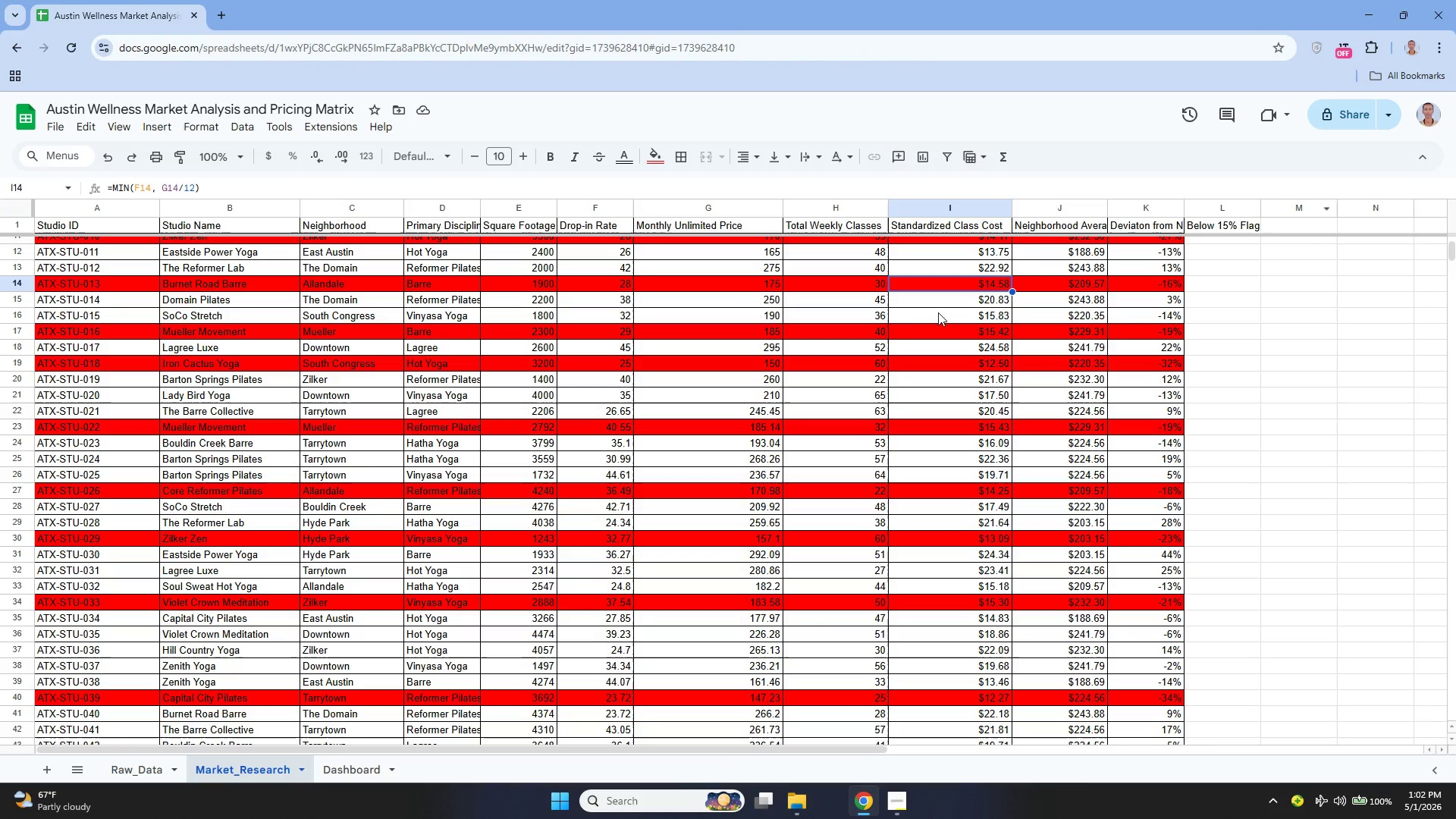 
scroll: coordinate [811, 349], scroll_direction: up, amount: 2.0
 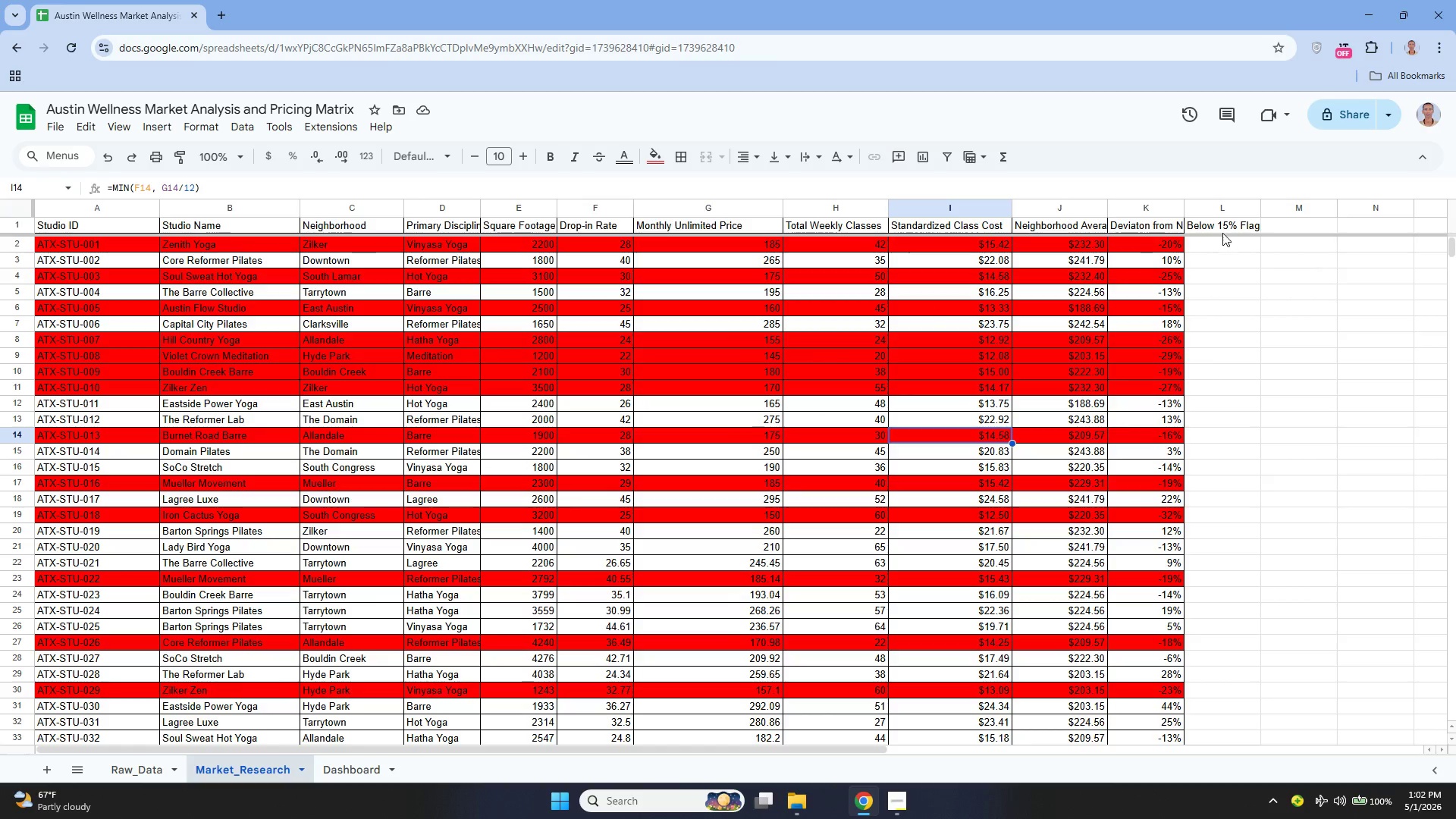 
left_click([1222, 227])
 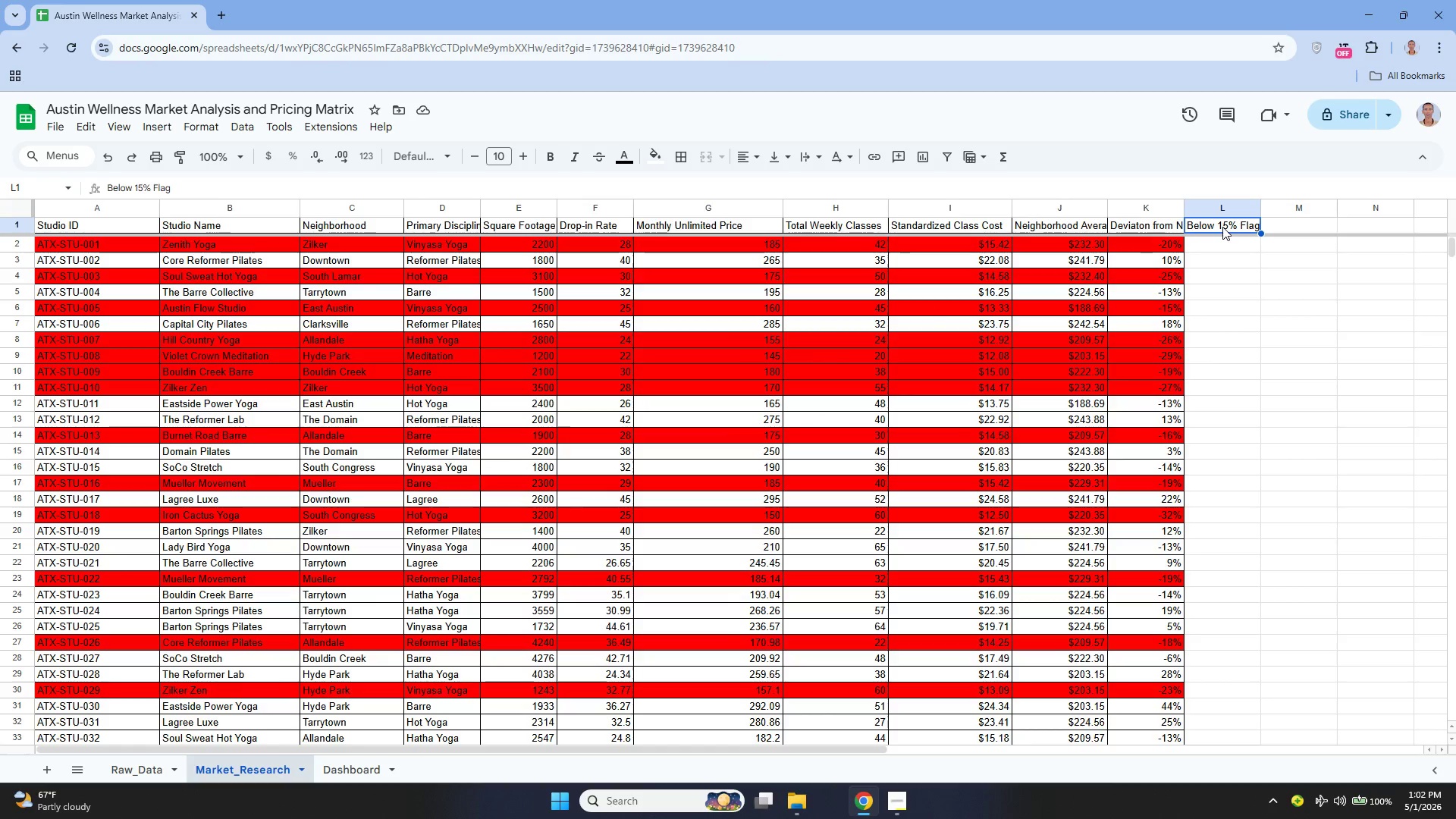 
right_click([1222, 227])
 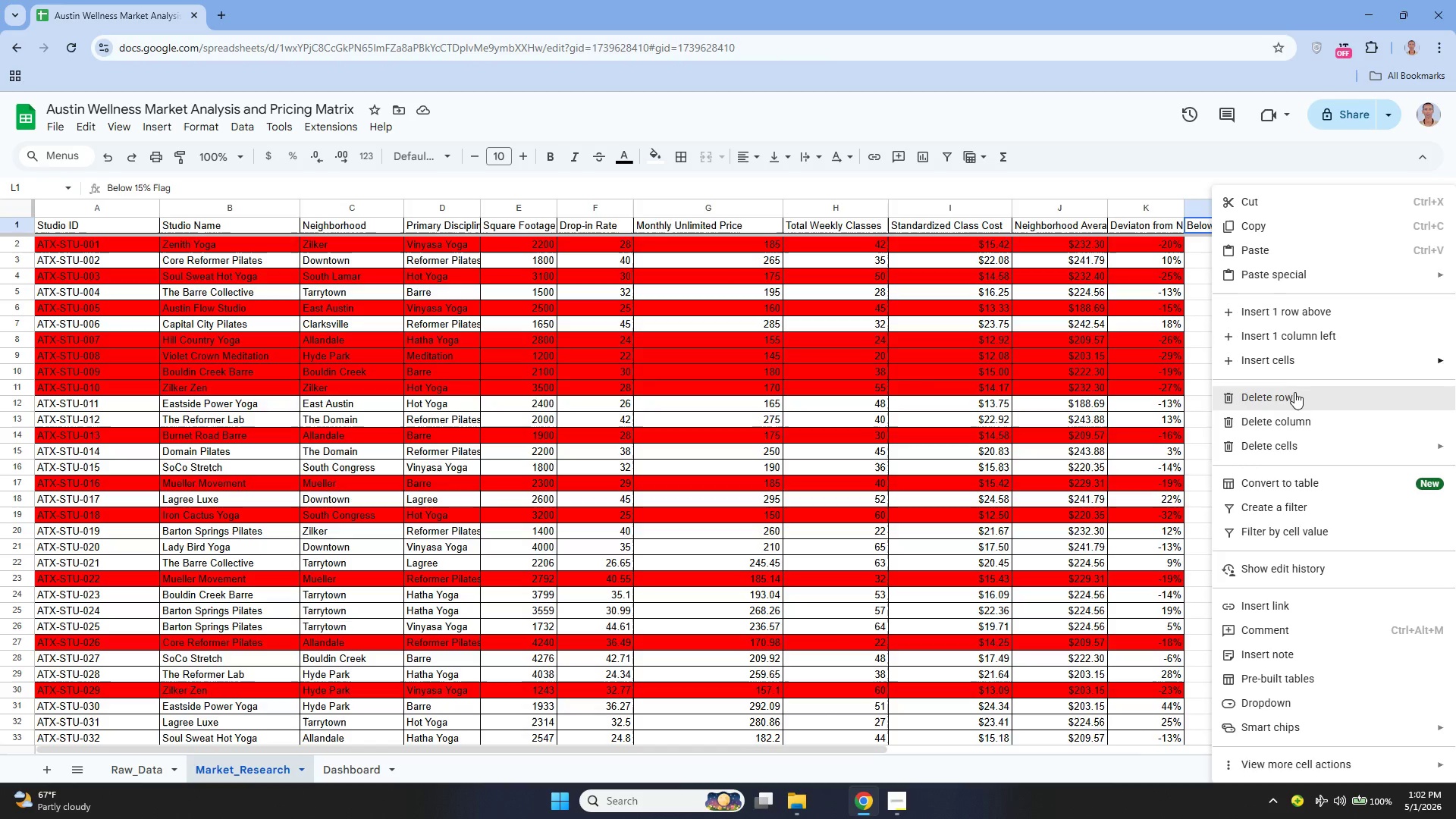 
left_click([1294, 400])
 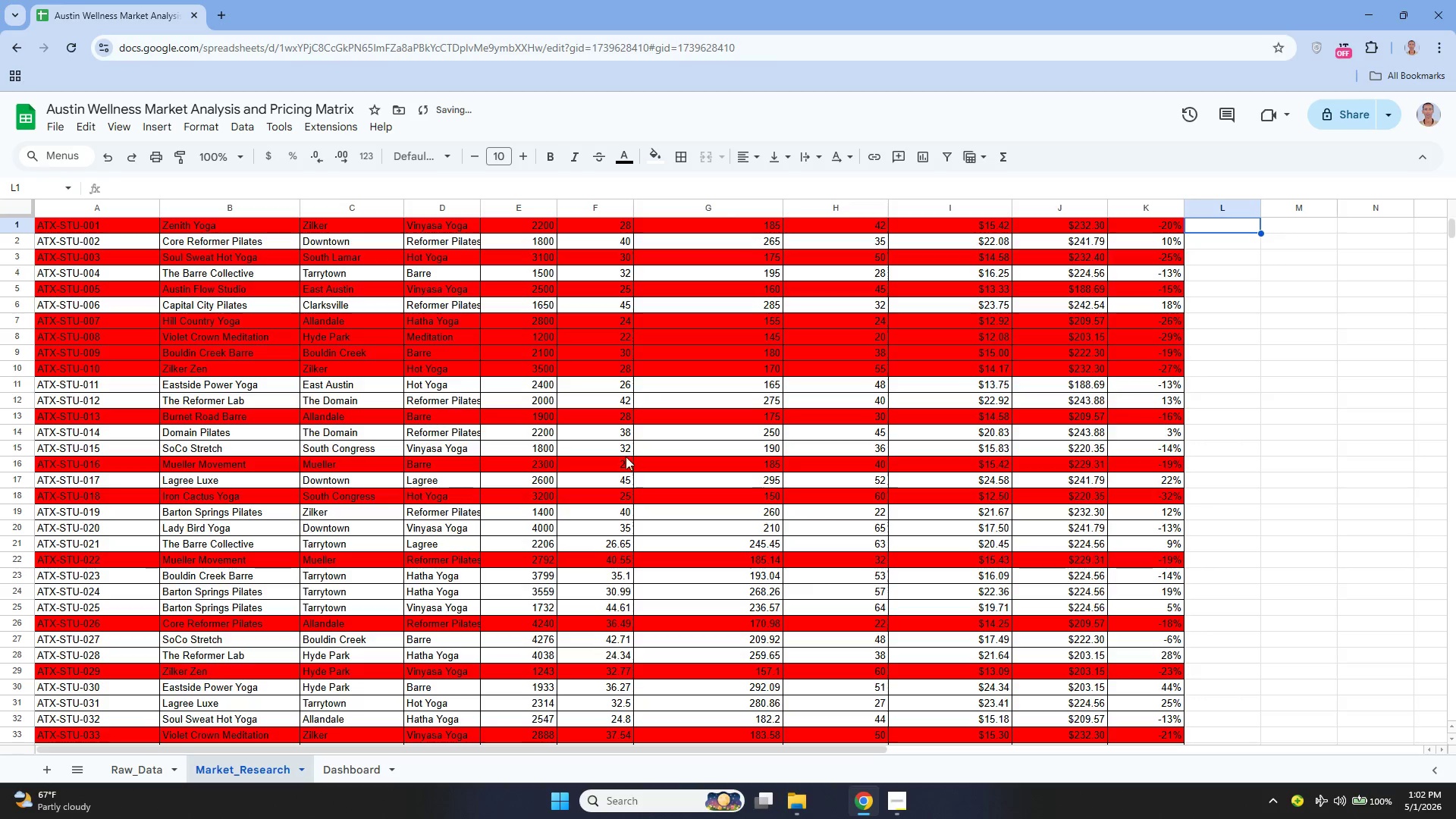 
scroll: coordinate [646, 488], scroll_direction: up, amount: 4.0
 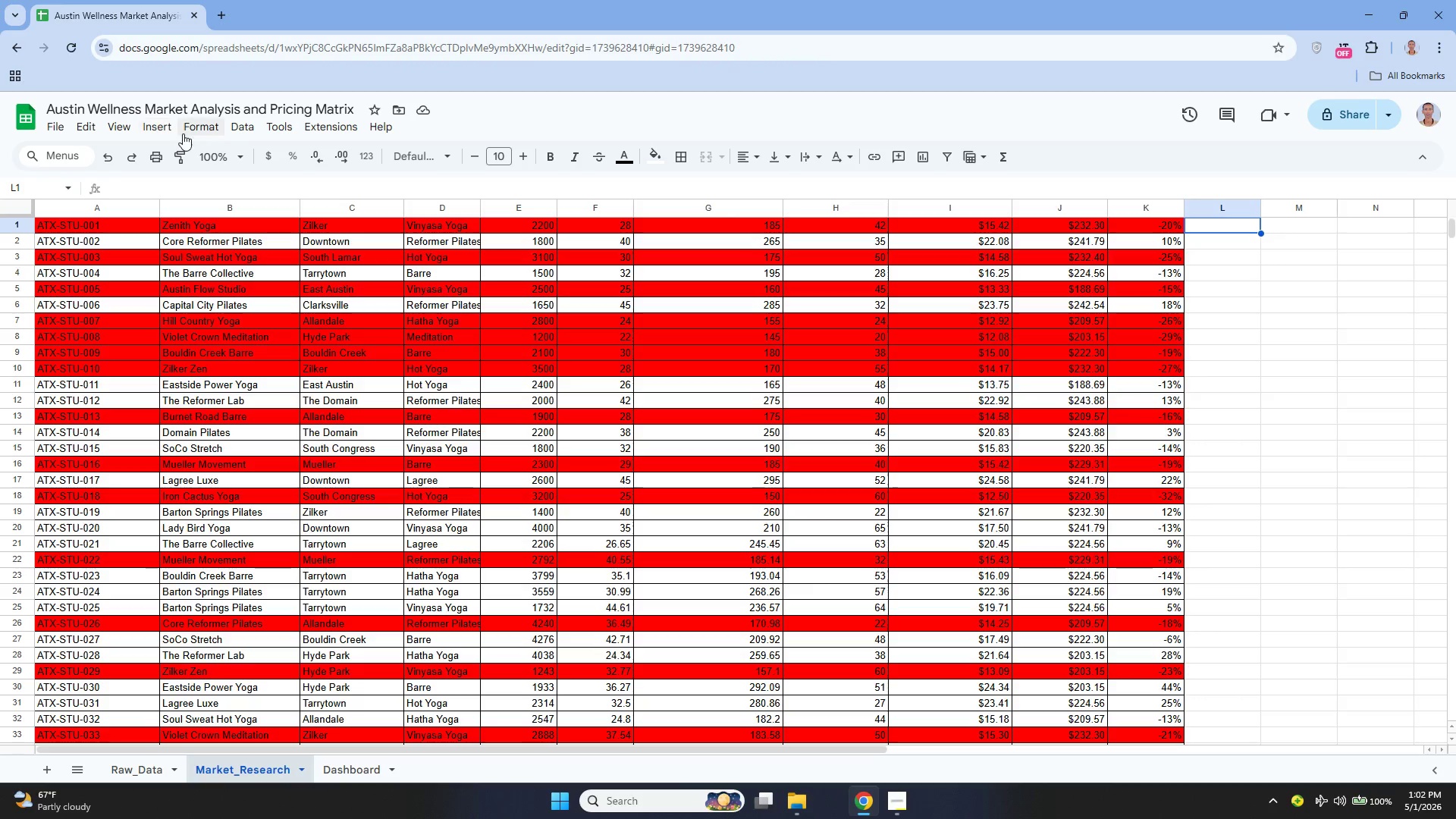 
left_click([279, 428])
 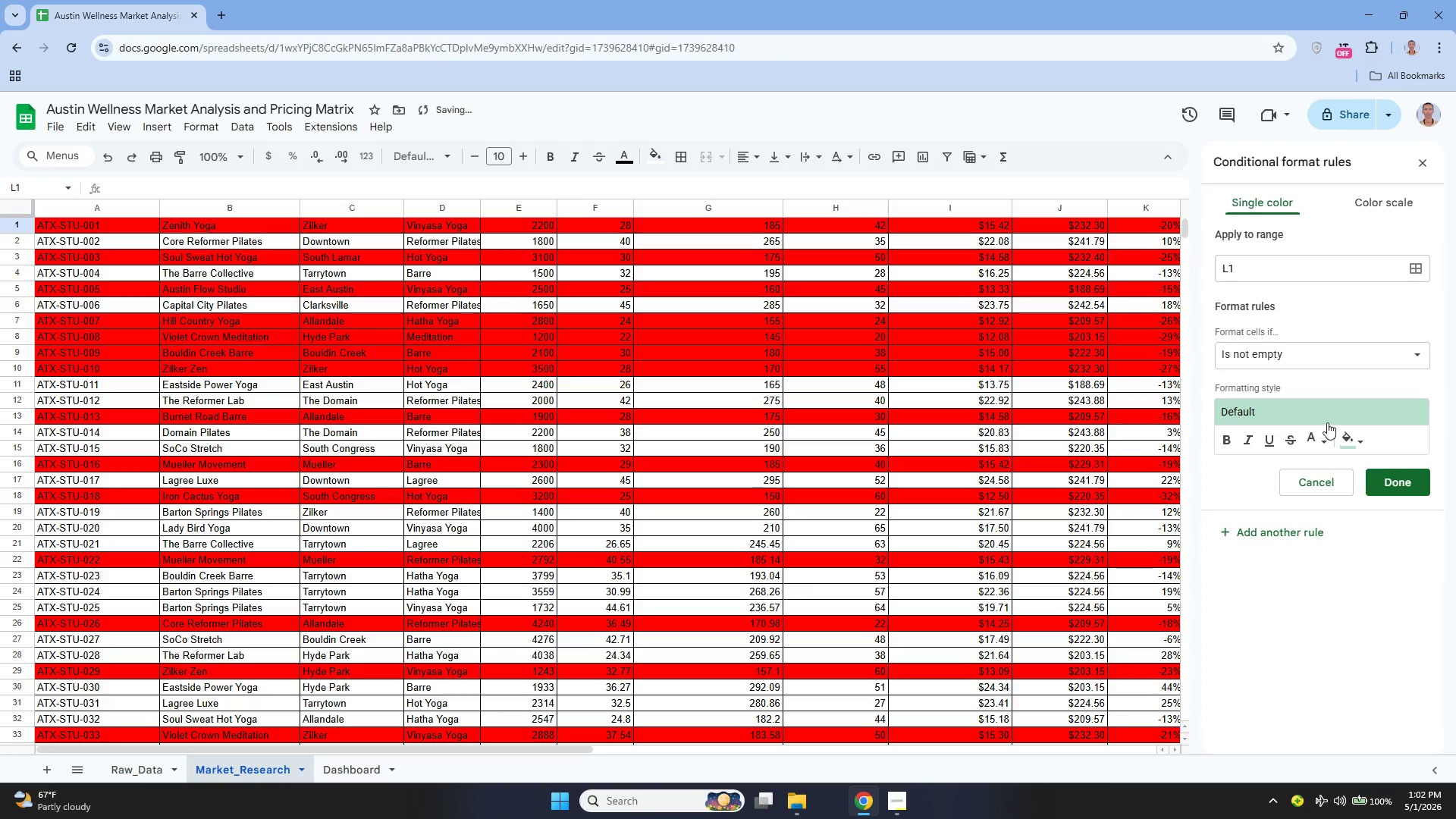 
left_click([1317, 474])
 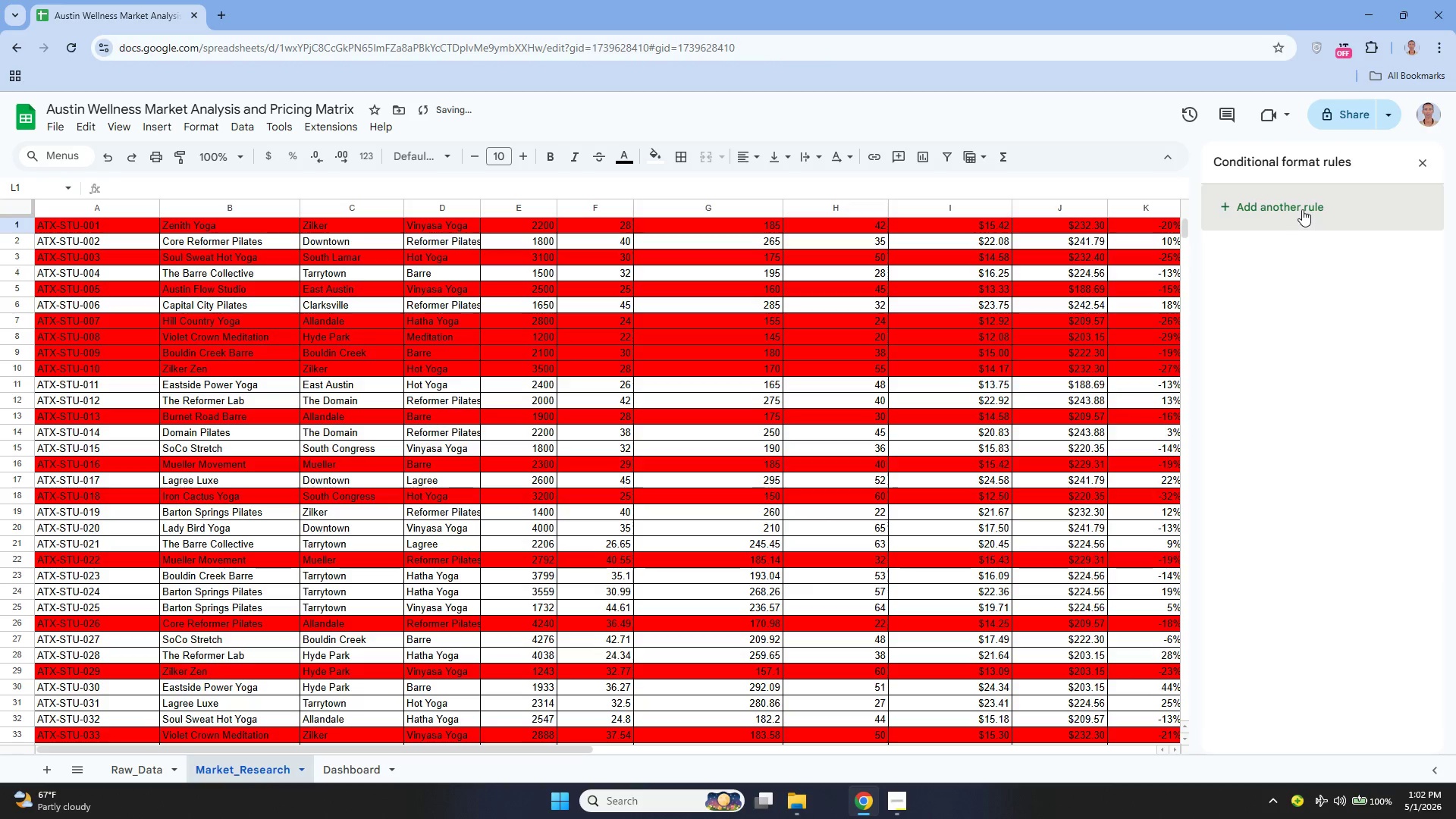 
left_click([1302, 209])
 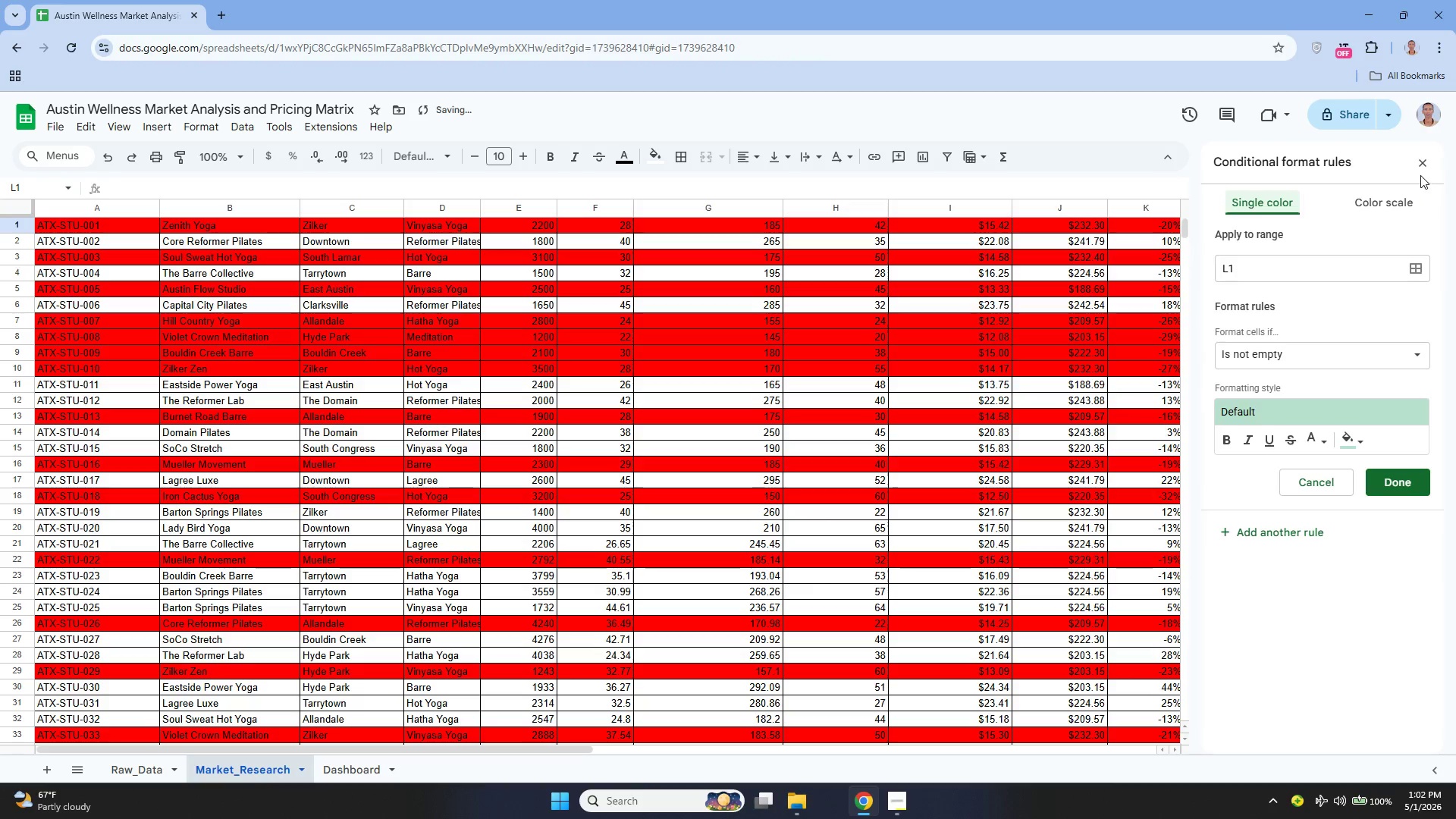 
left_click([1419, 169])
 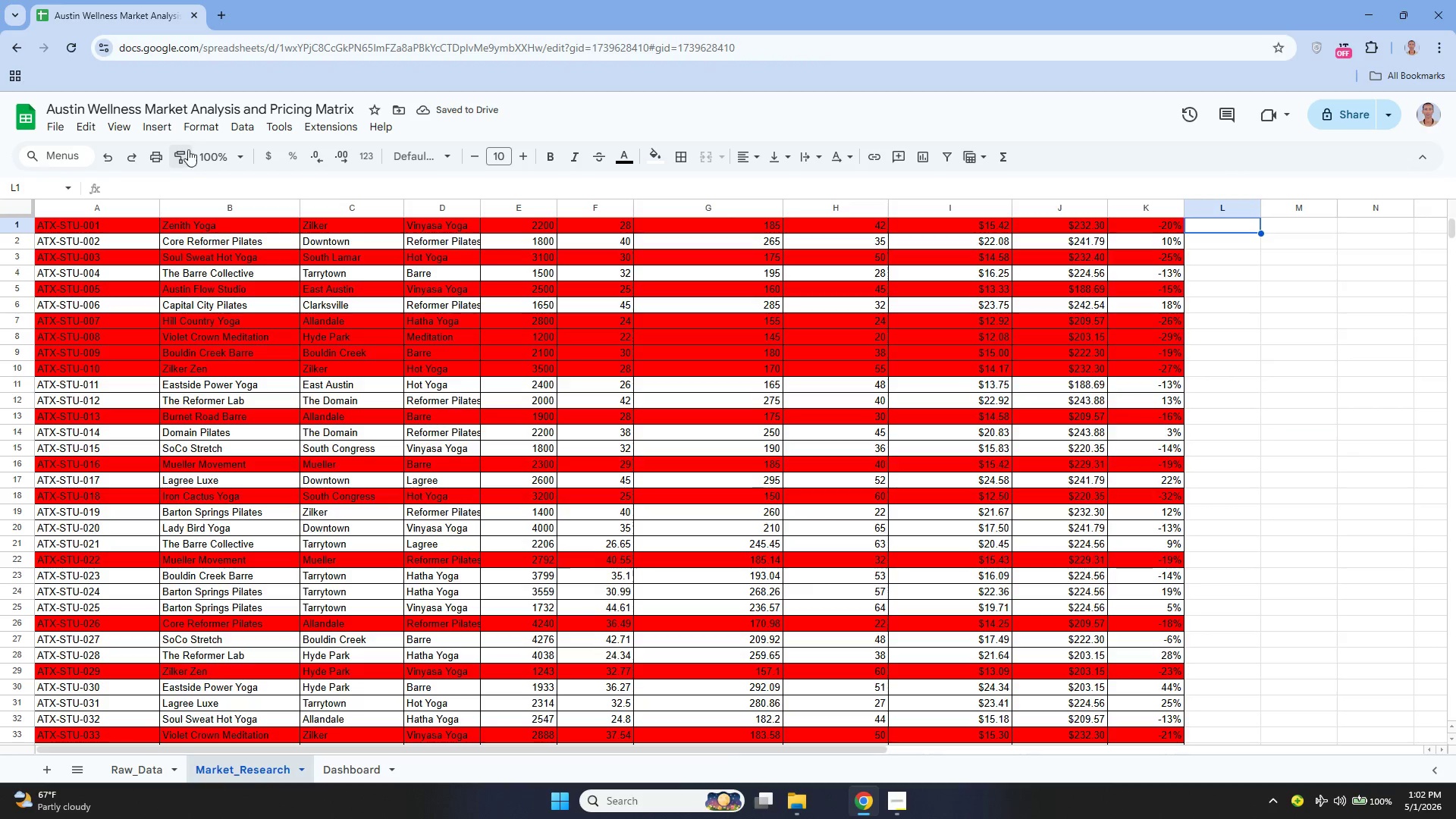 
left_click([193, 134])
 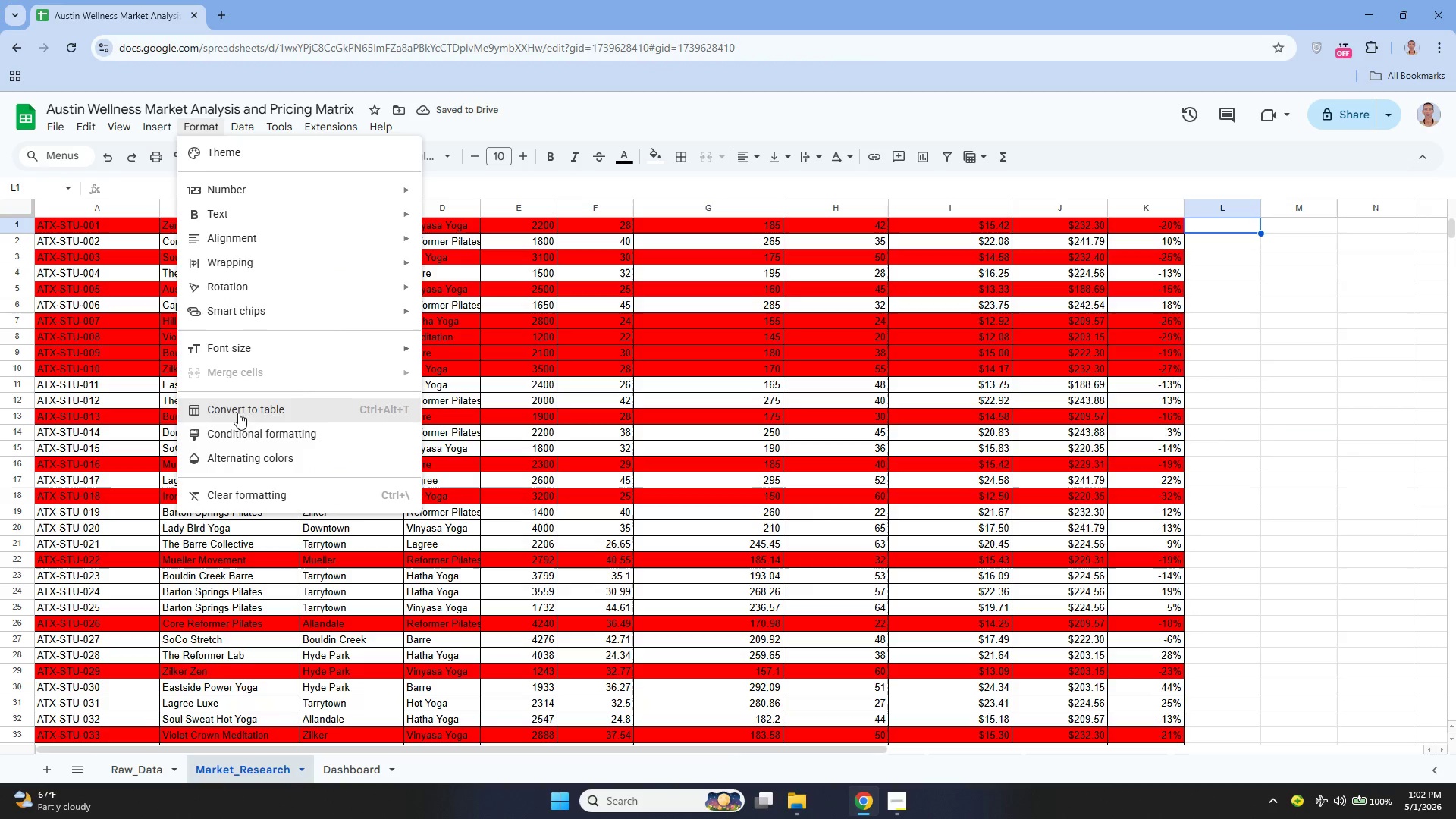 
left_click([246, 433])
 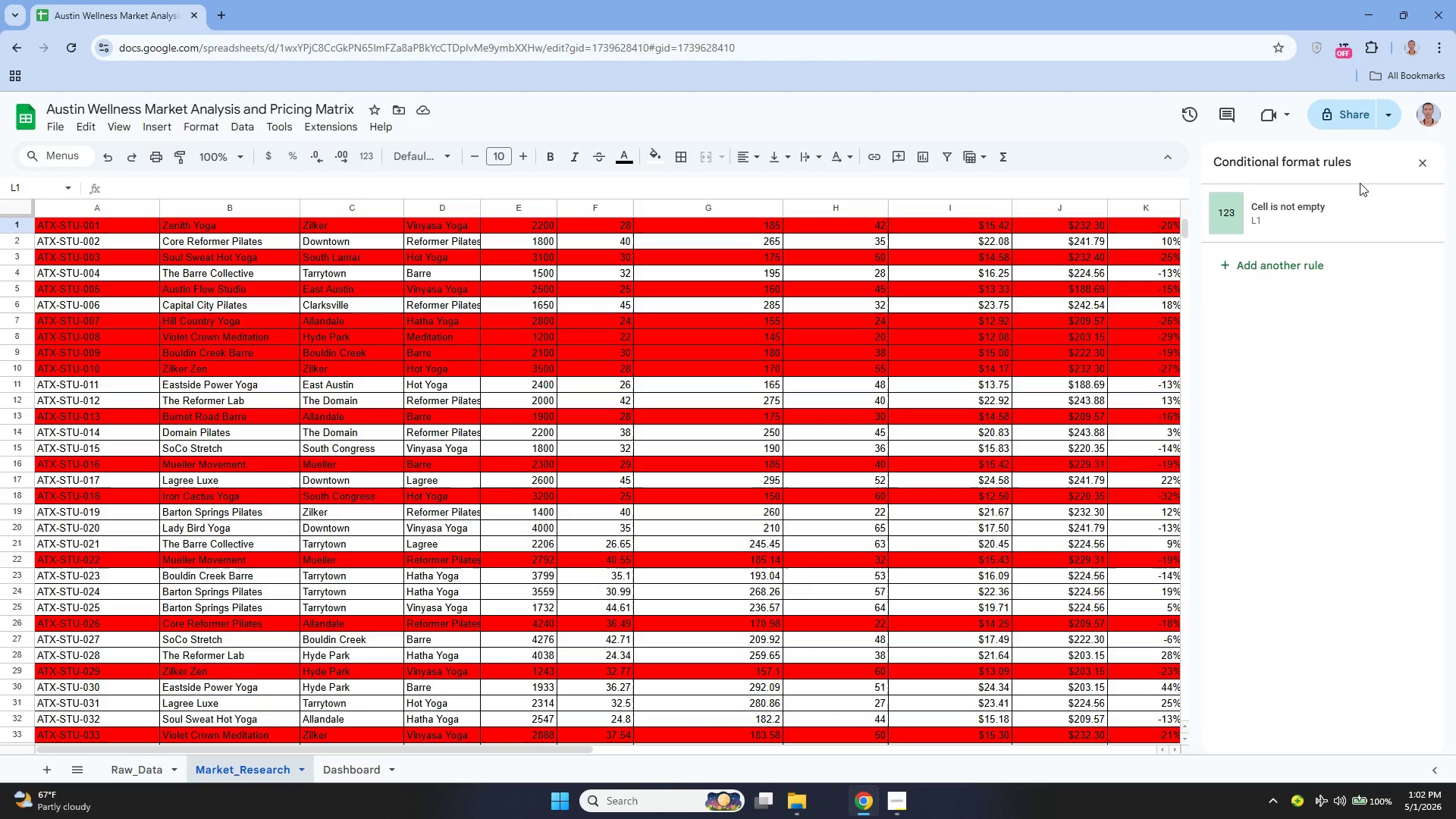 
left_click([1350, 209])
 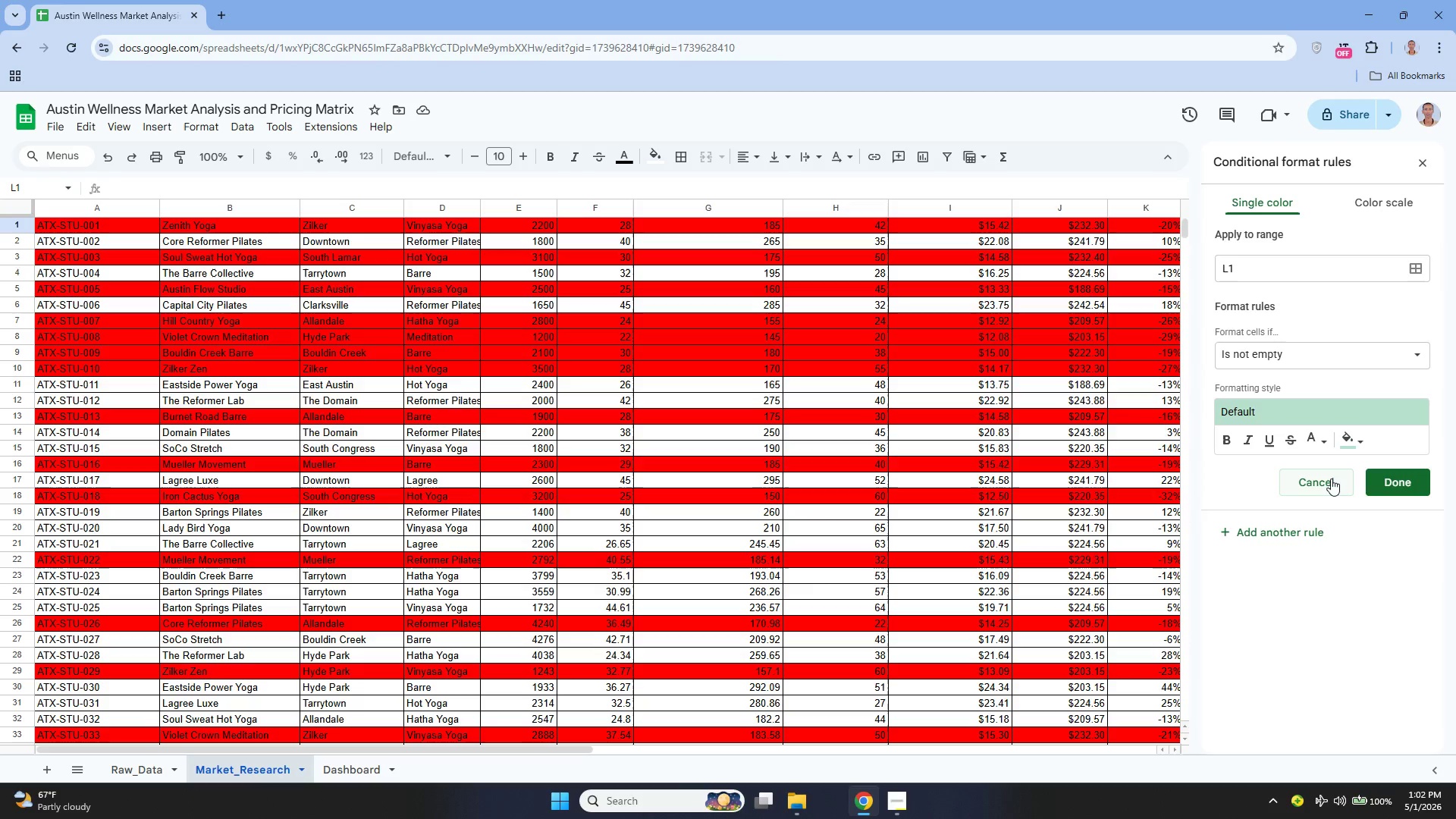 
left_click([1329, 482])
 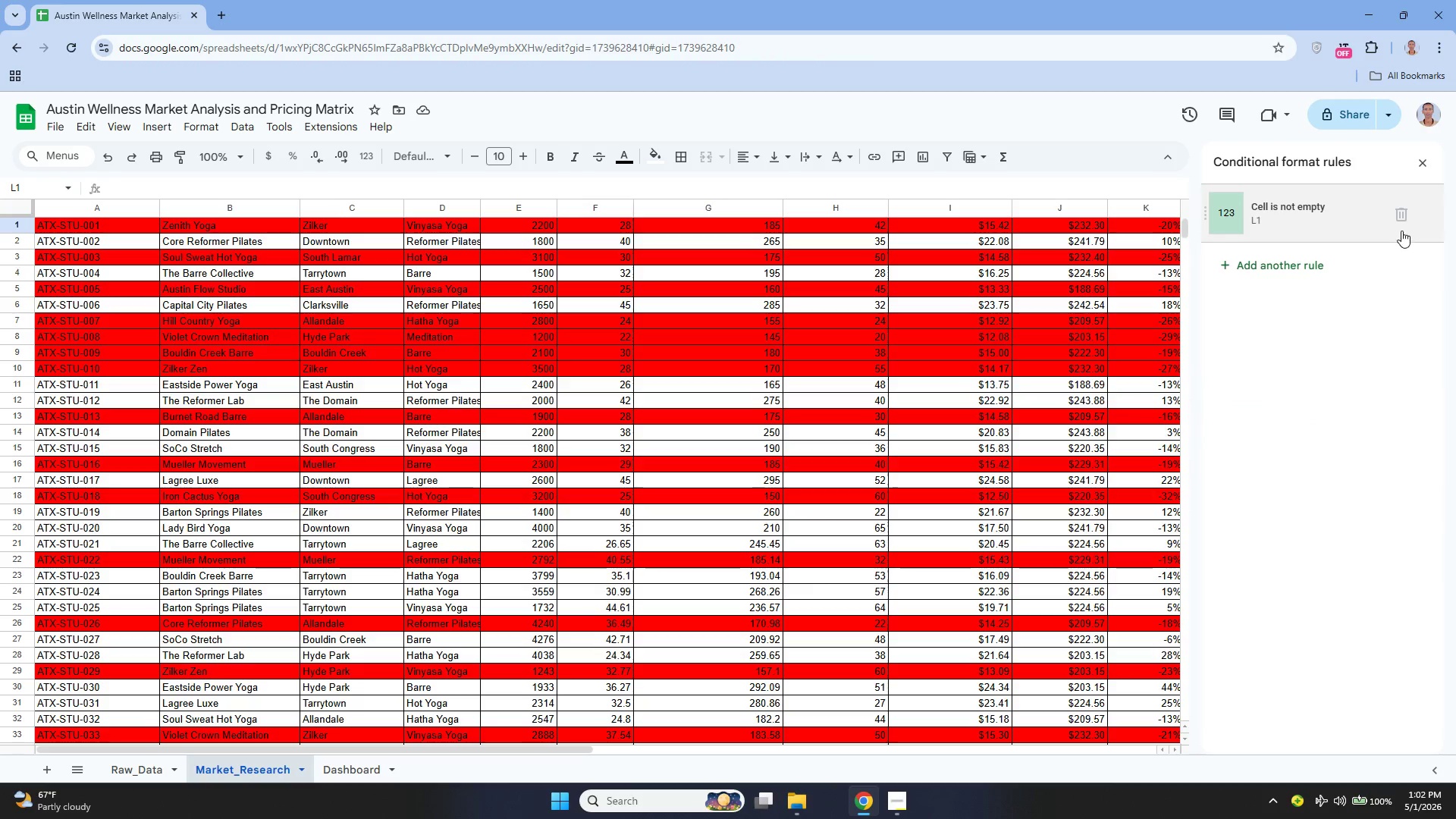 
left_click([1403, 215])
 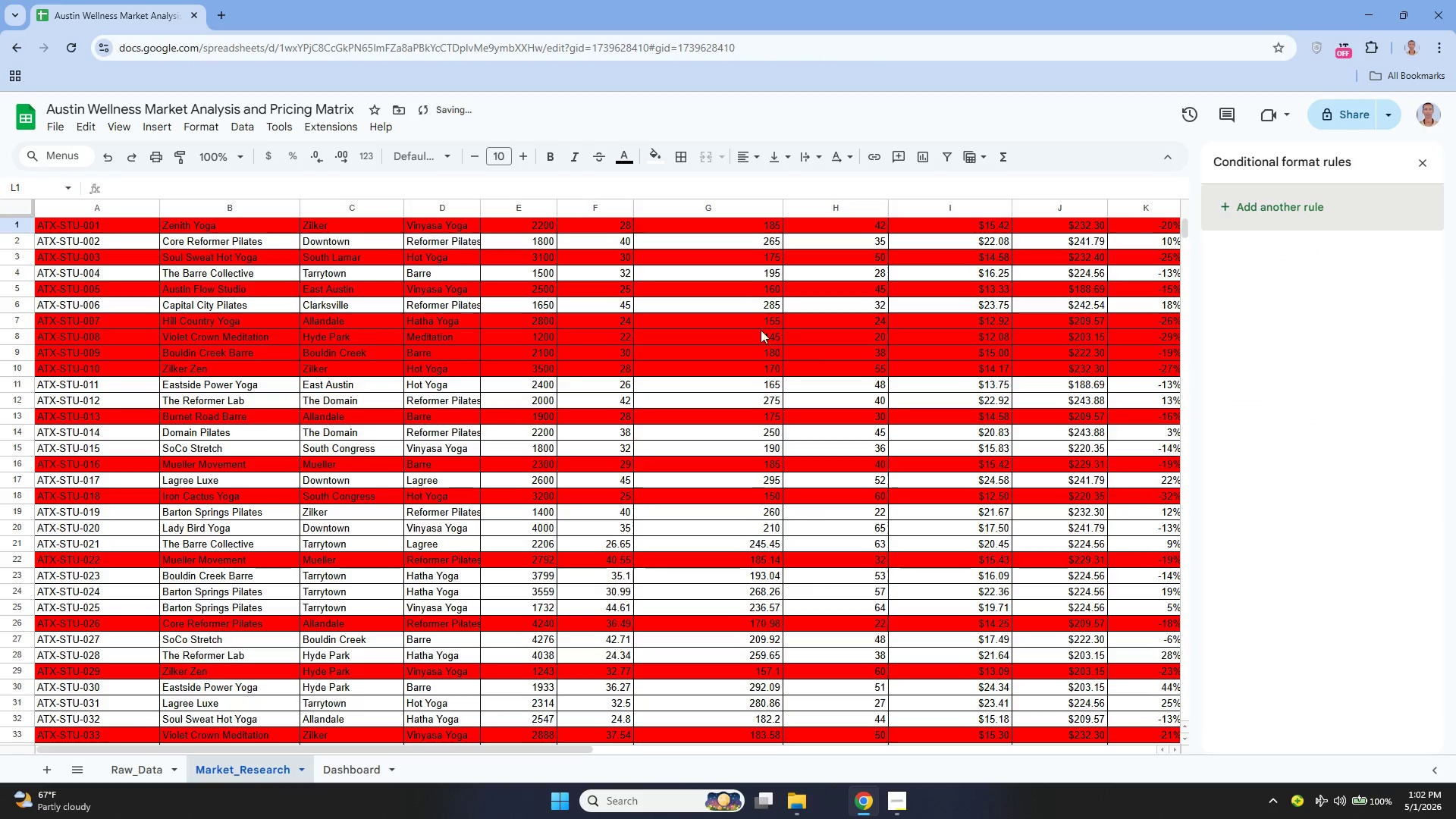 
left_click([707, 328])
 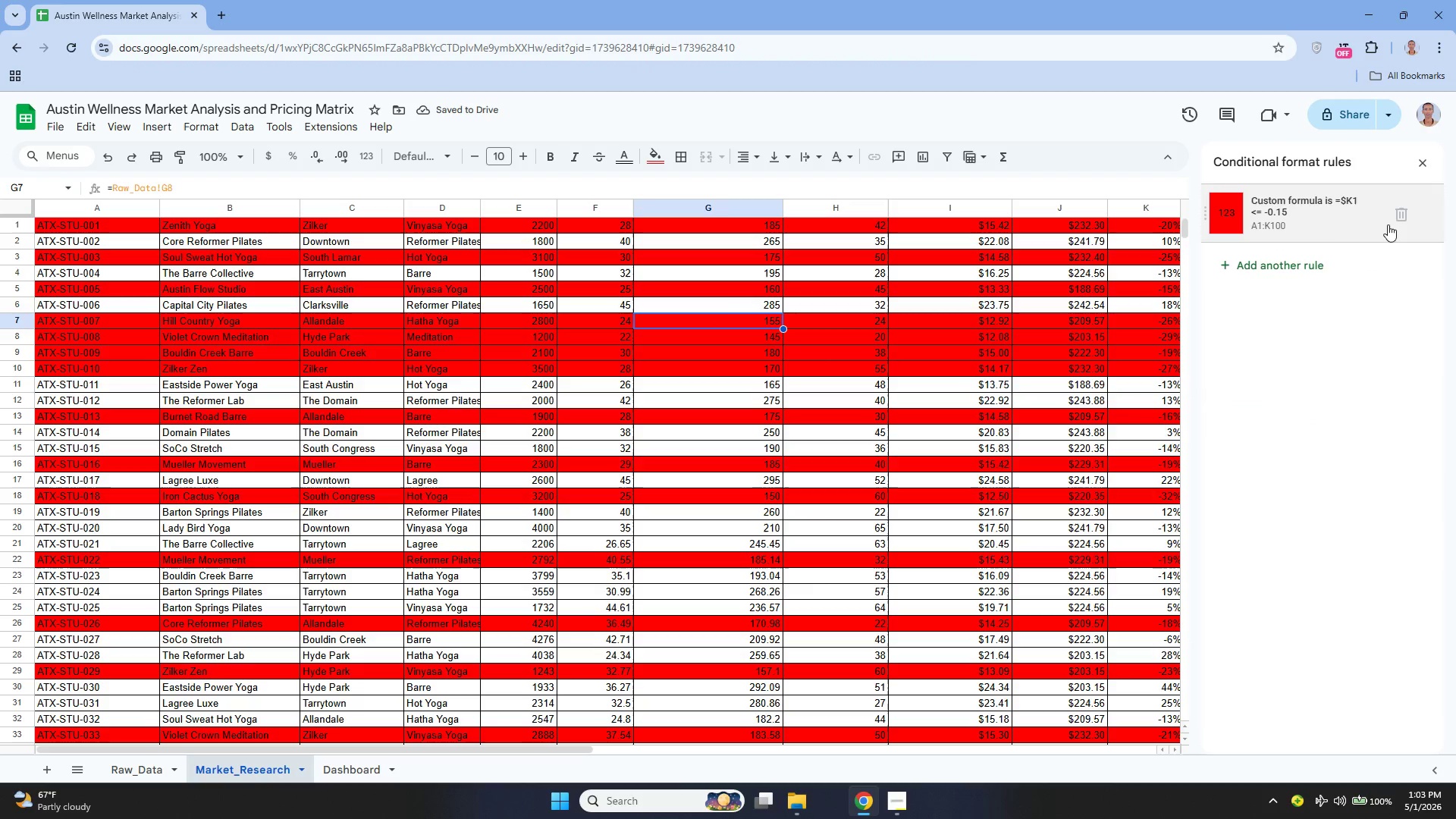 
left_click([1312, 218])
 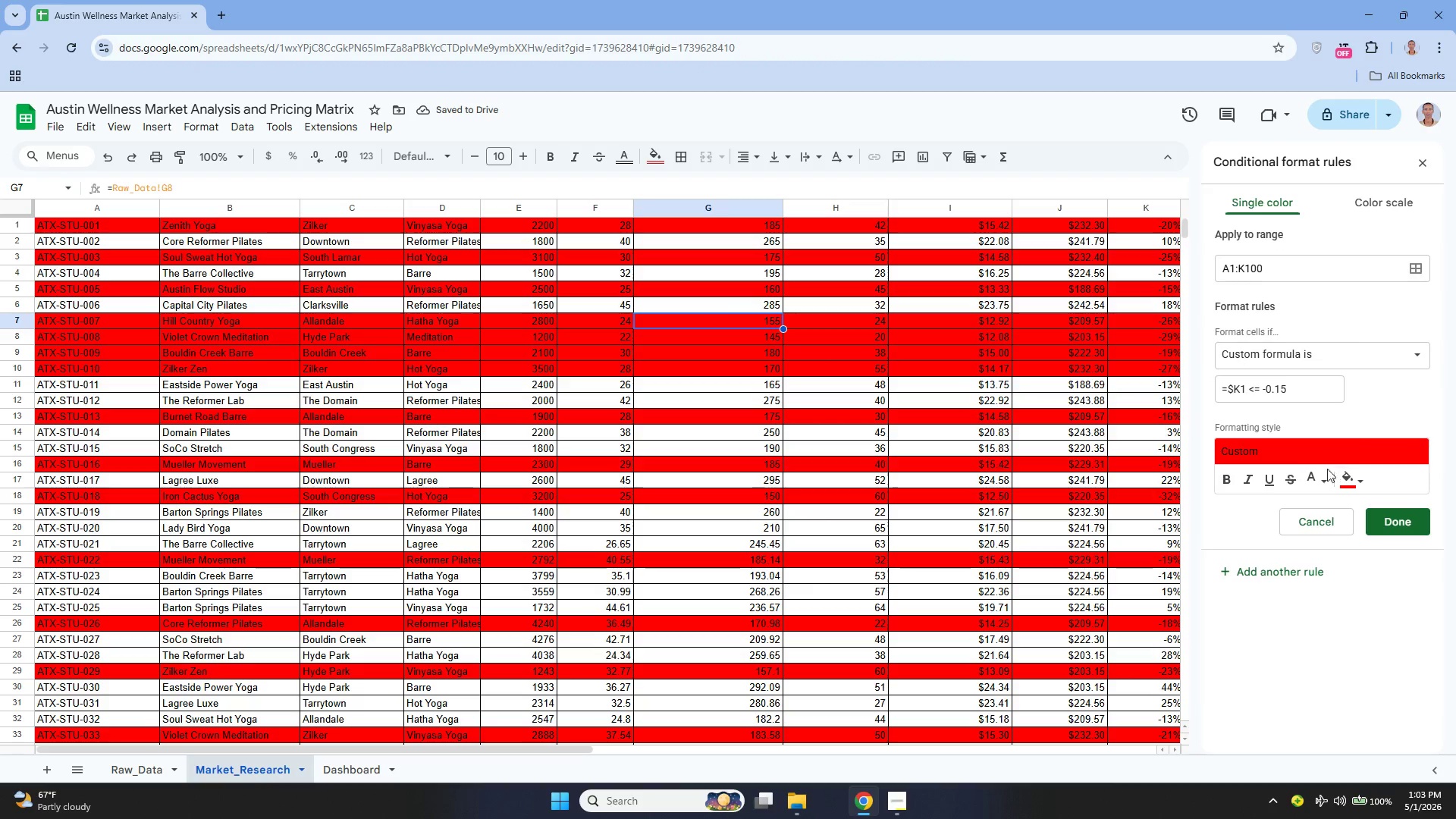 
left_click([1326, 475])
 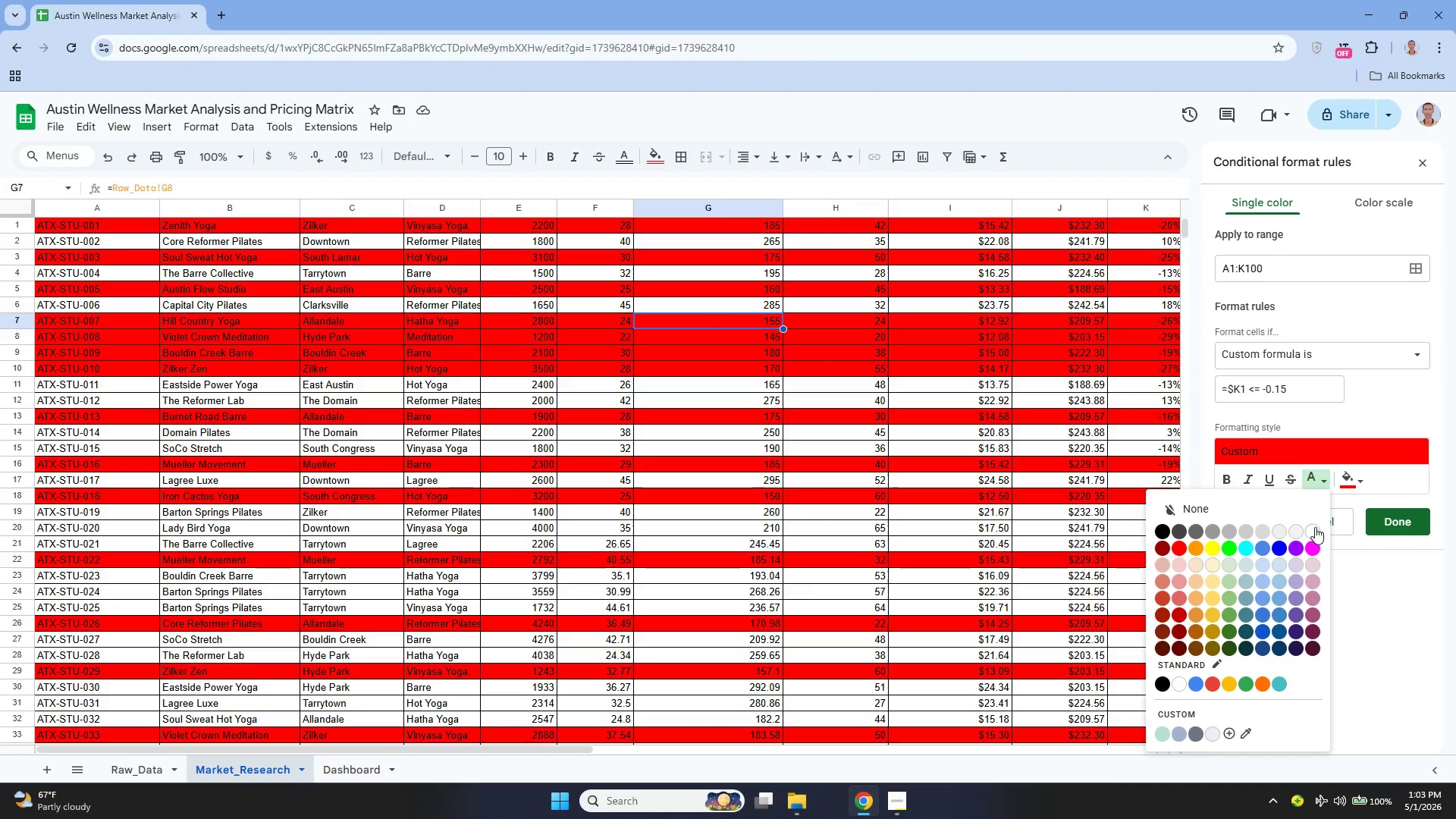 
left_click([1315, 529])
 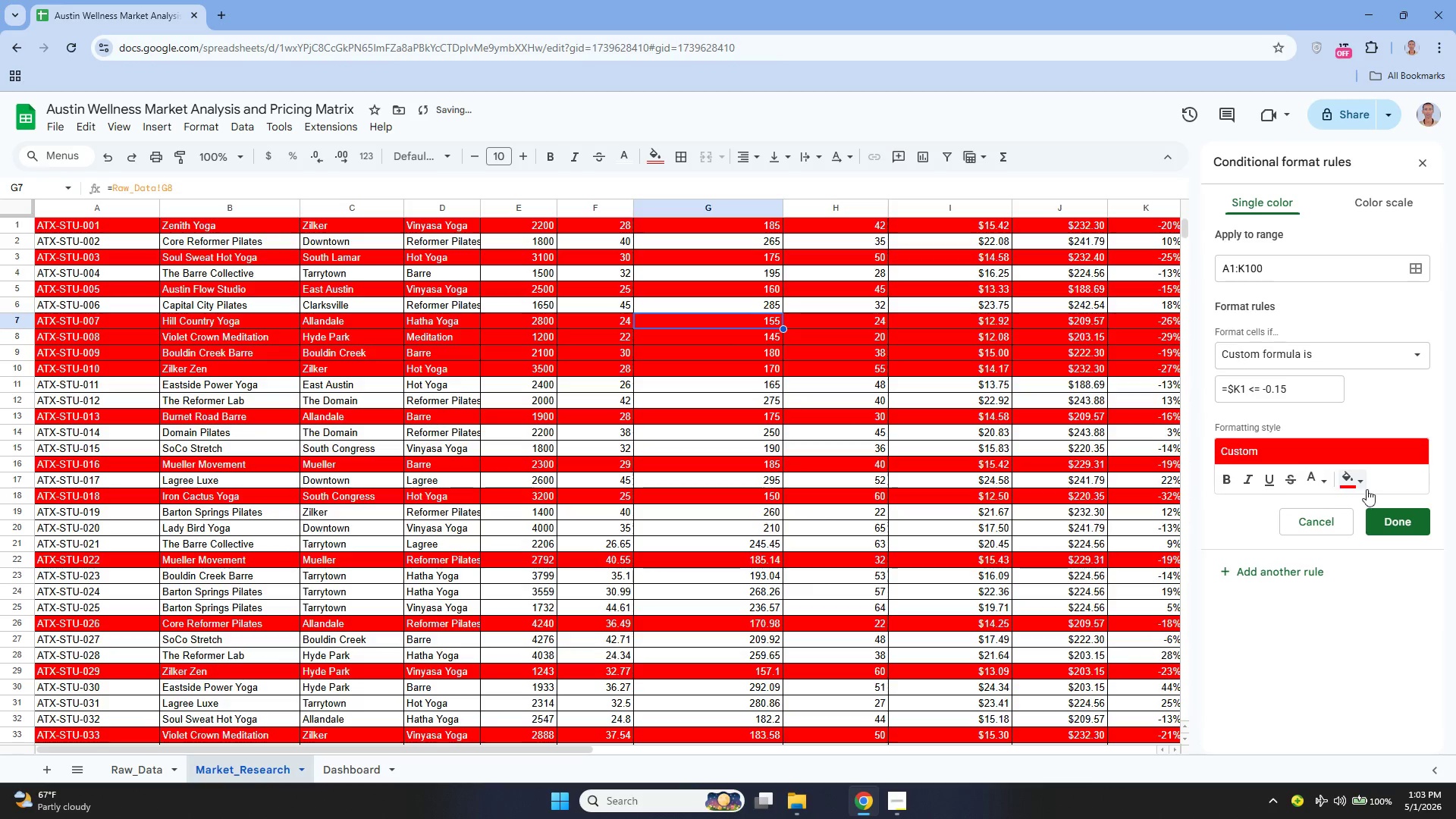 
left_click([1392, 513])
 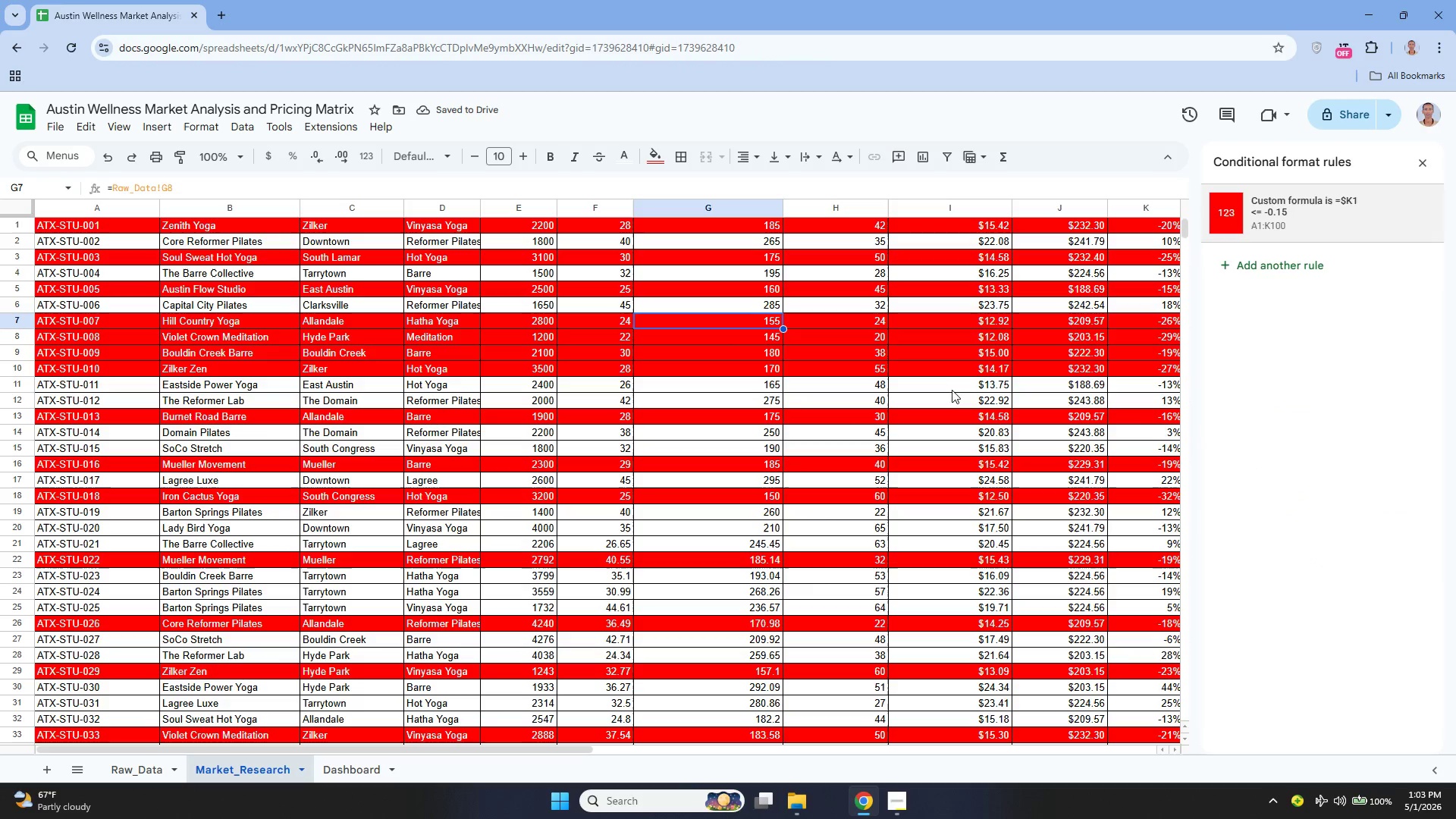 
scroll: coordinate [940, 380], scroll_direction: up, amount: 5.0
 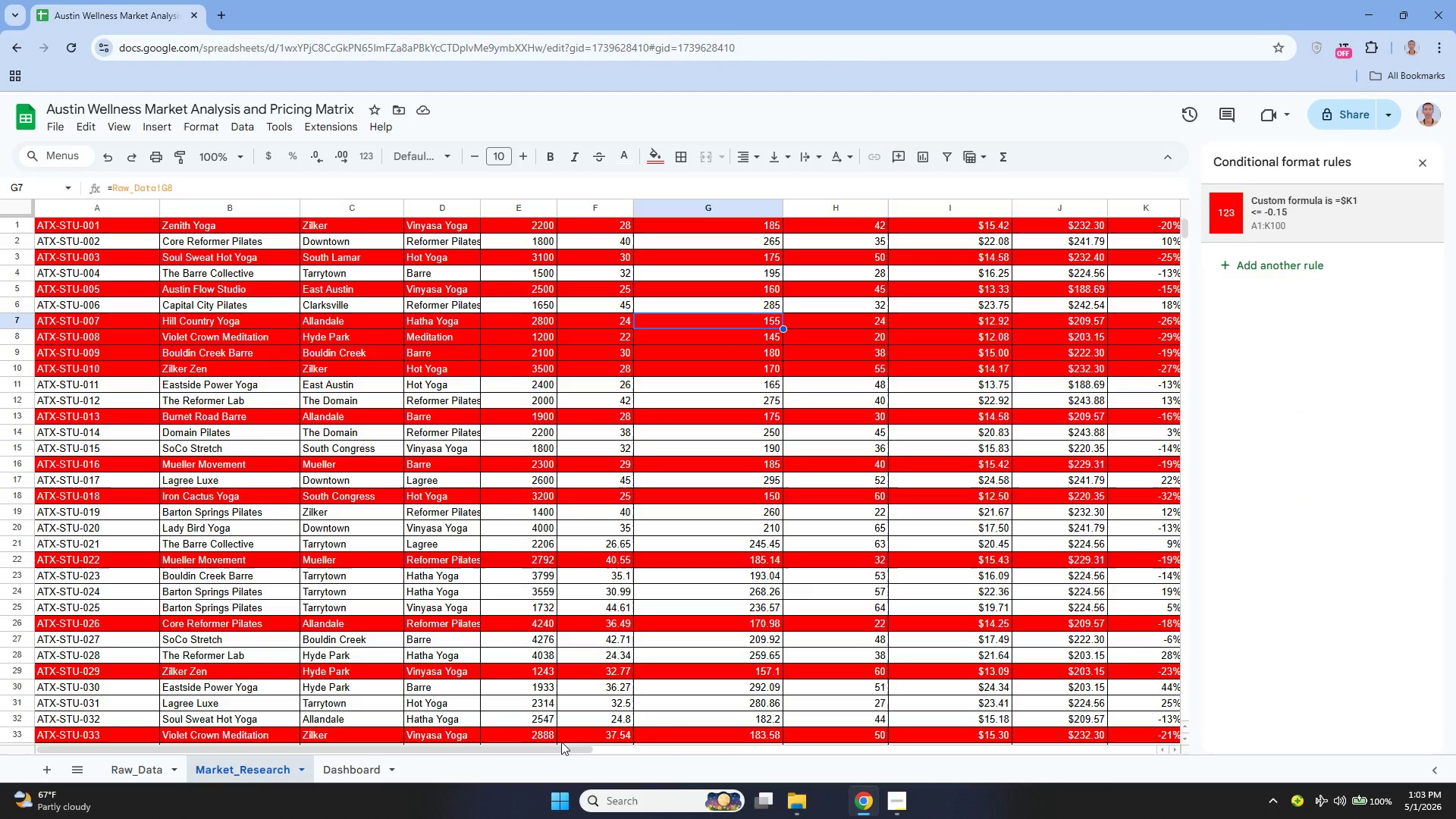 
left_click_drag(start_coordinate=[554, 745], to_coordinate=[496, 748])
 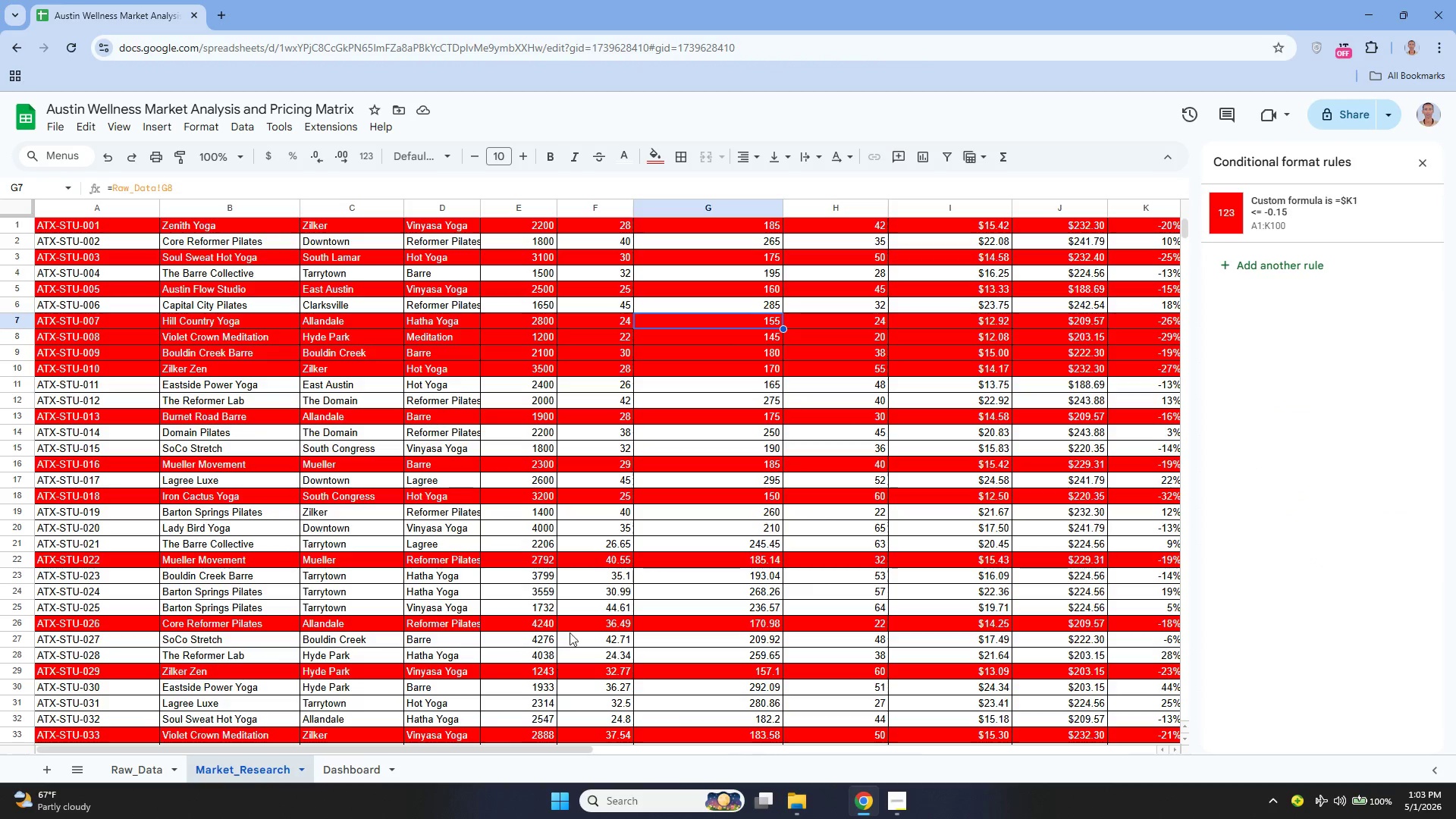 
scroll: coordinate [670, 510], scroll_direction: up, amount: 13.0
 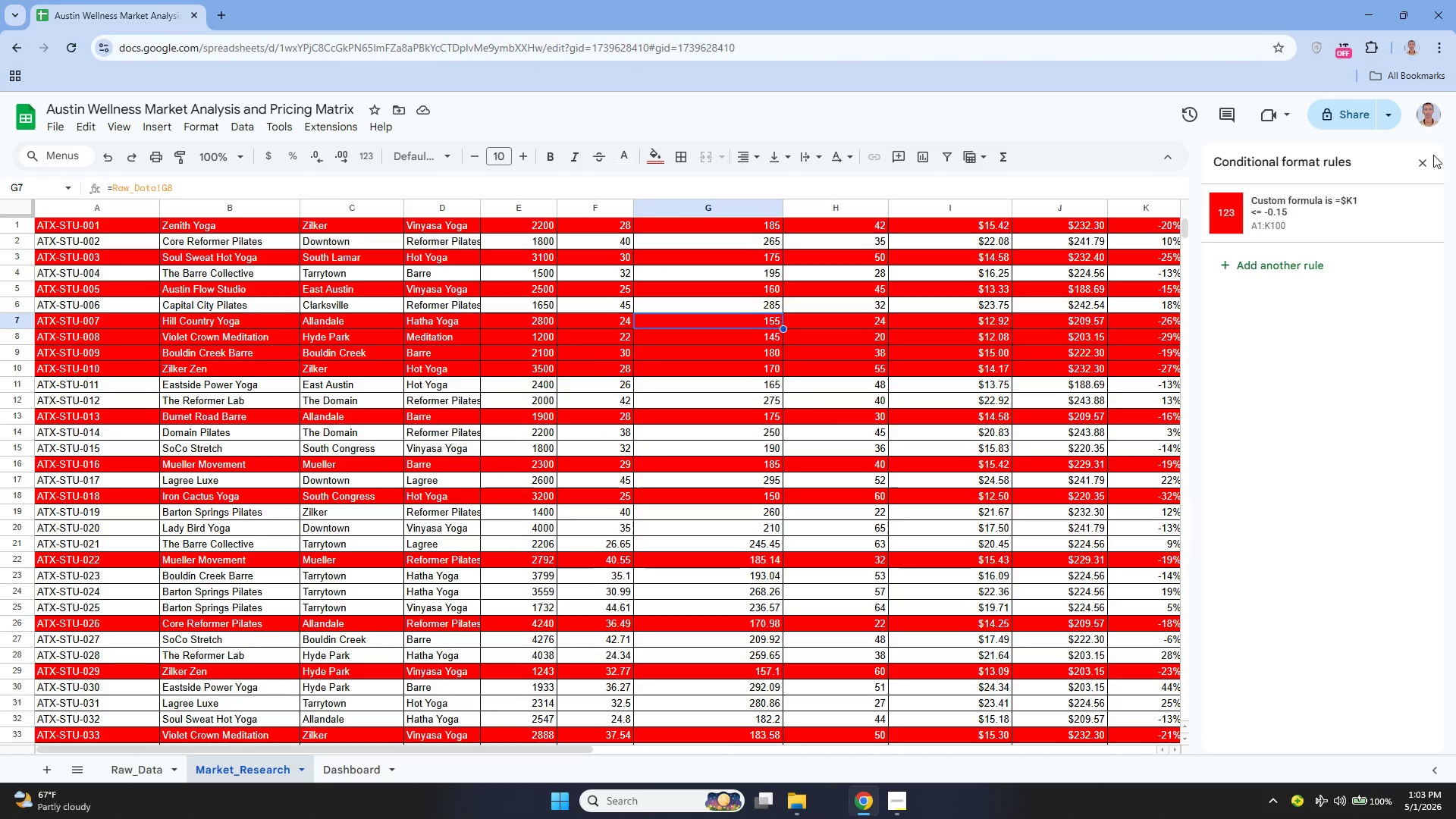 
left_click([1429, 161])
 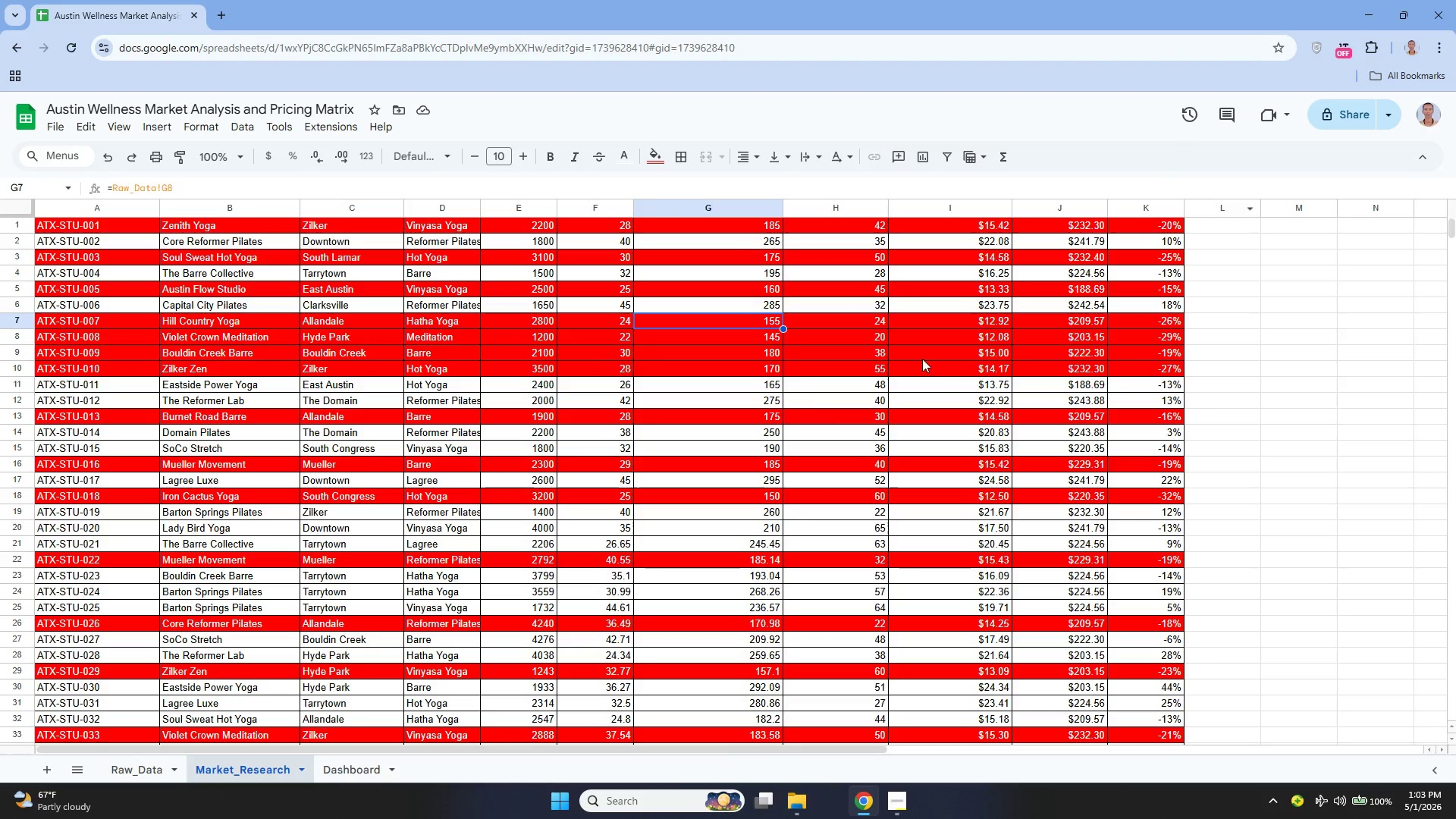 
scroll: coordinate [834, 365], scroll_direction: up, amount: 13.0
 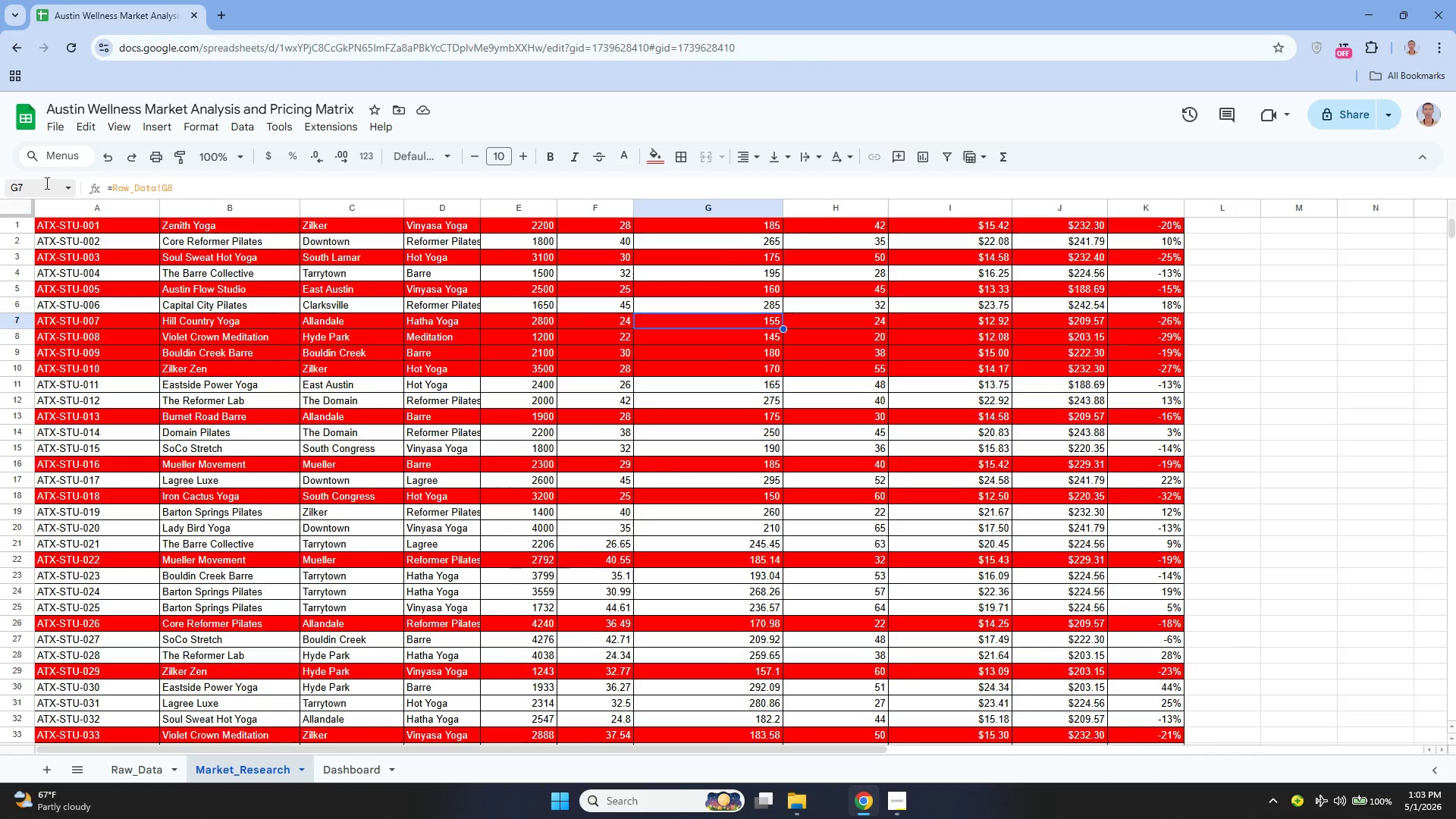 
left_click([115, 160])
 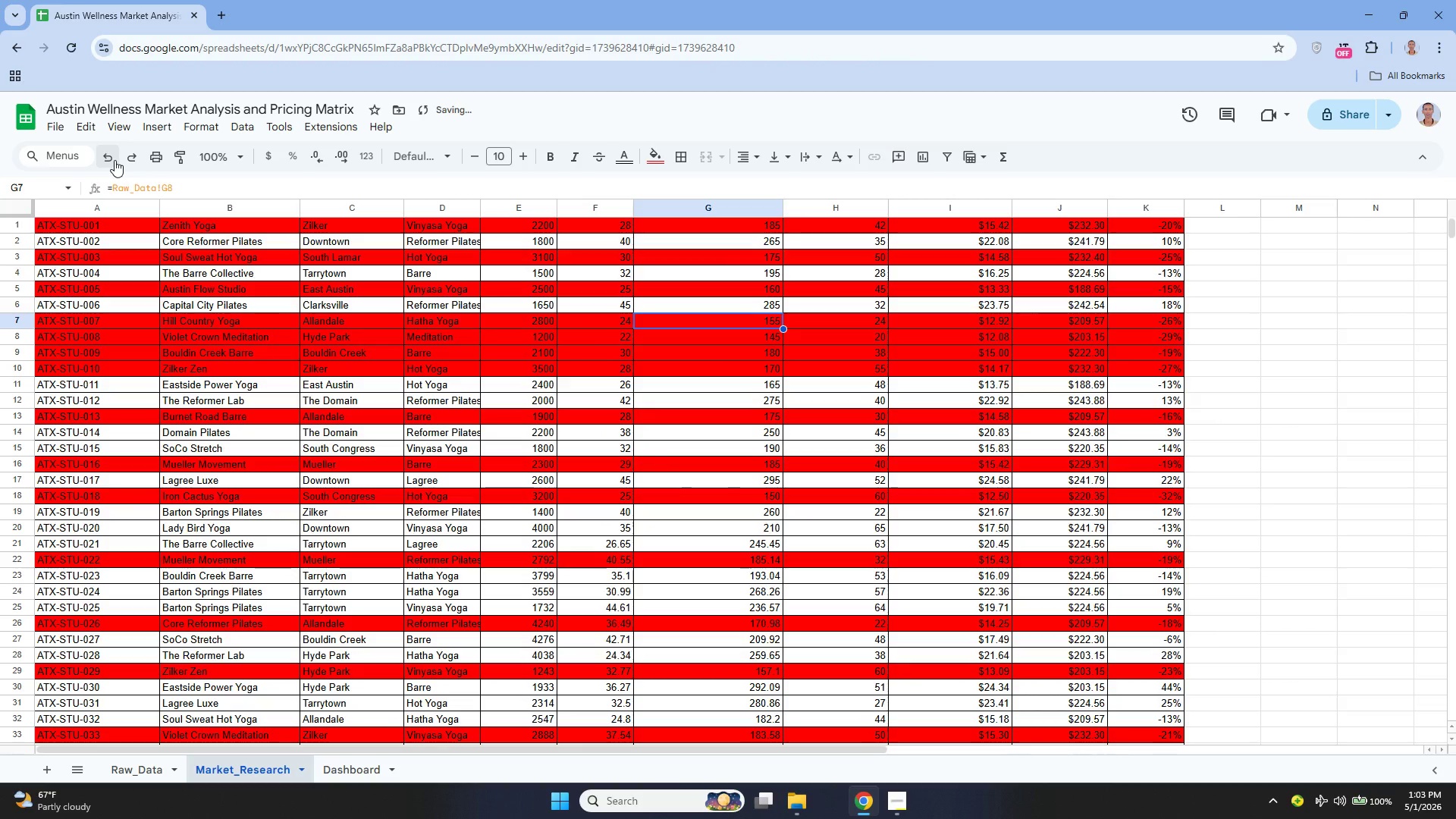 
left_click([115, 160])
 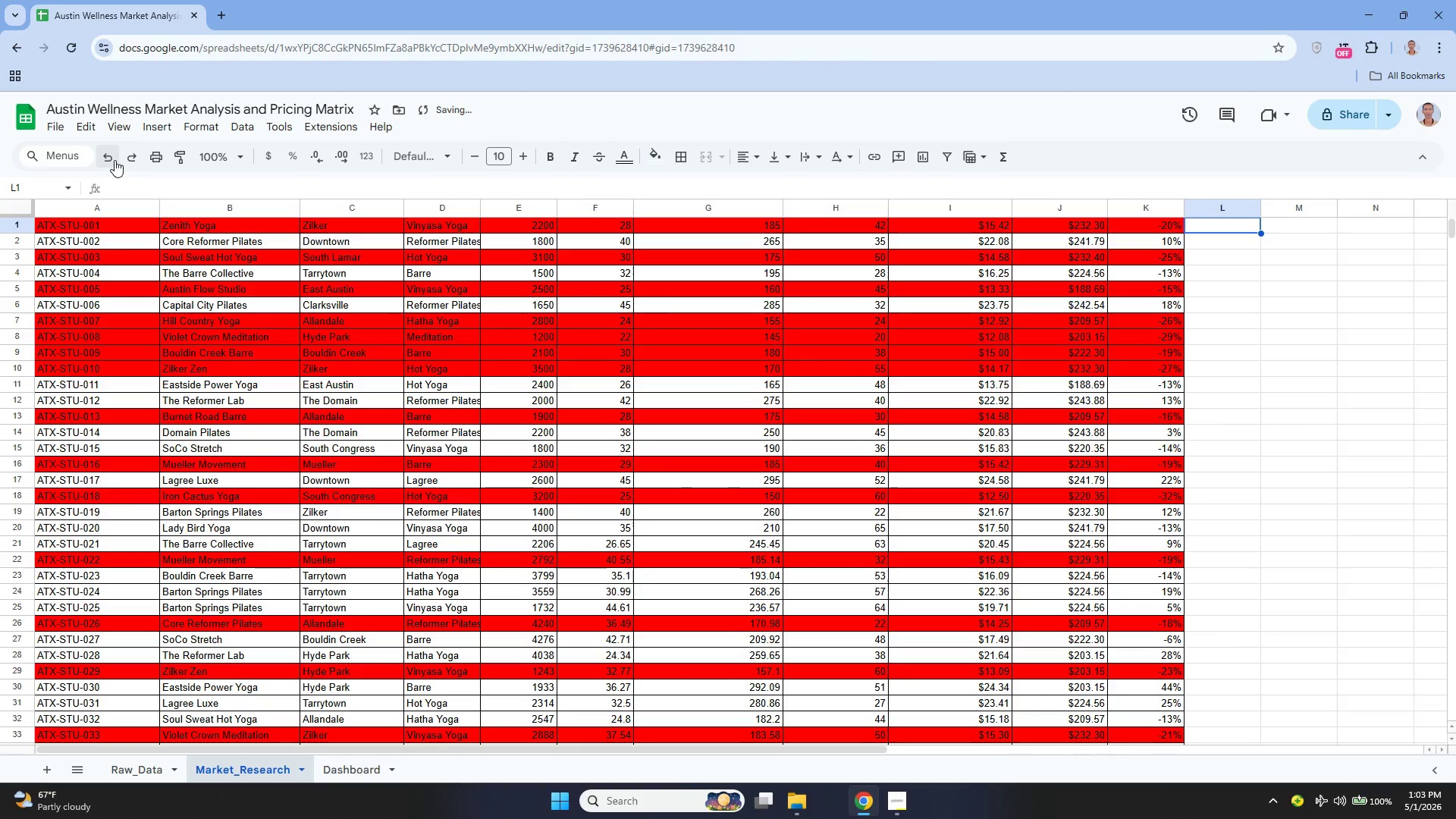 
left_click([115, 160])
 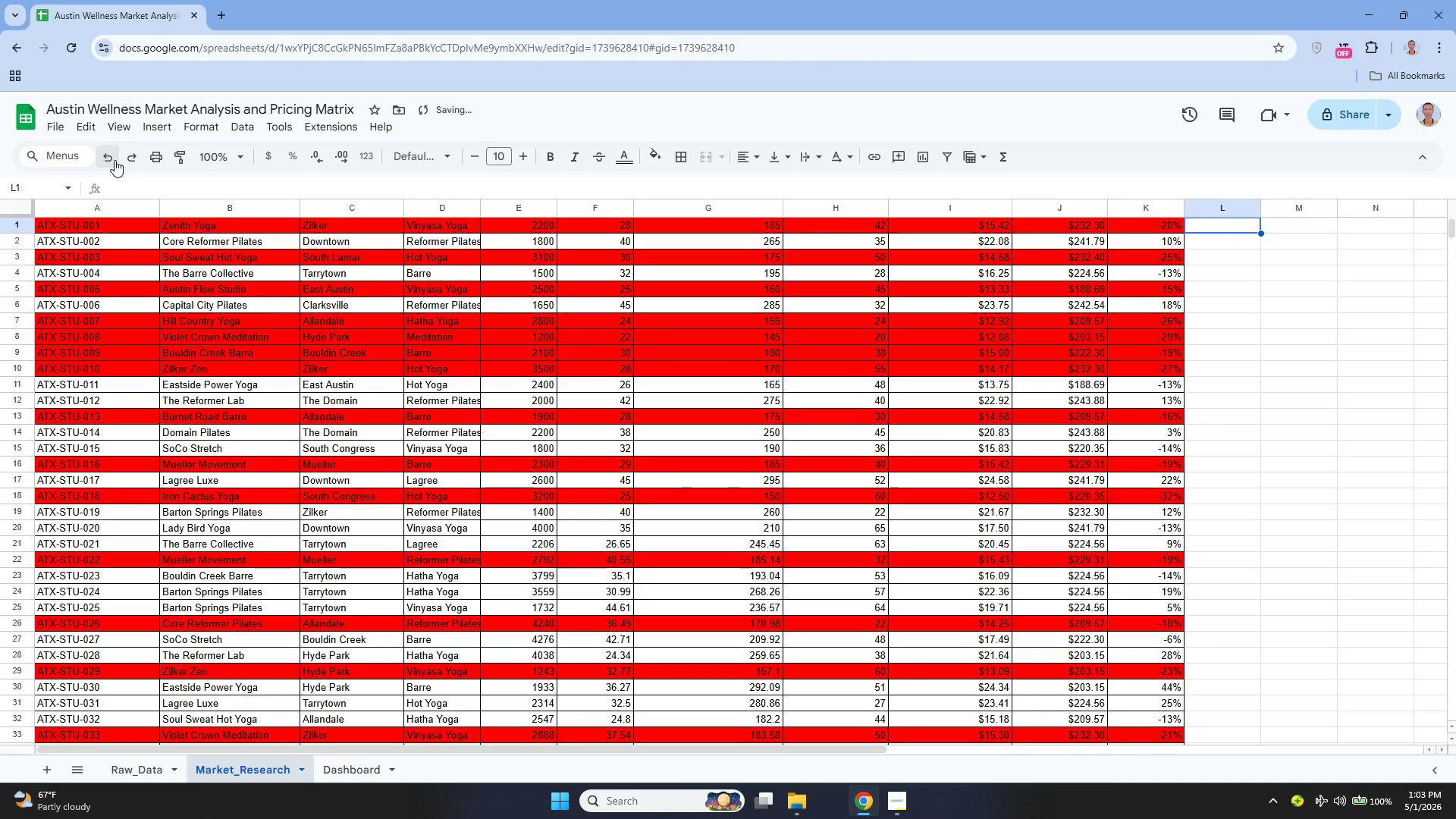 
double_click([115, 160])
 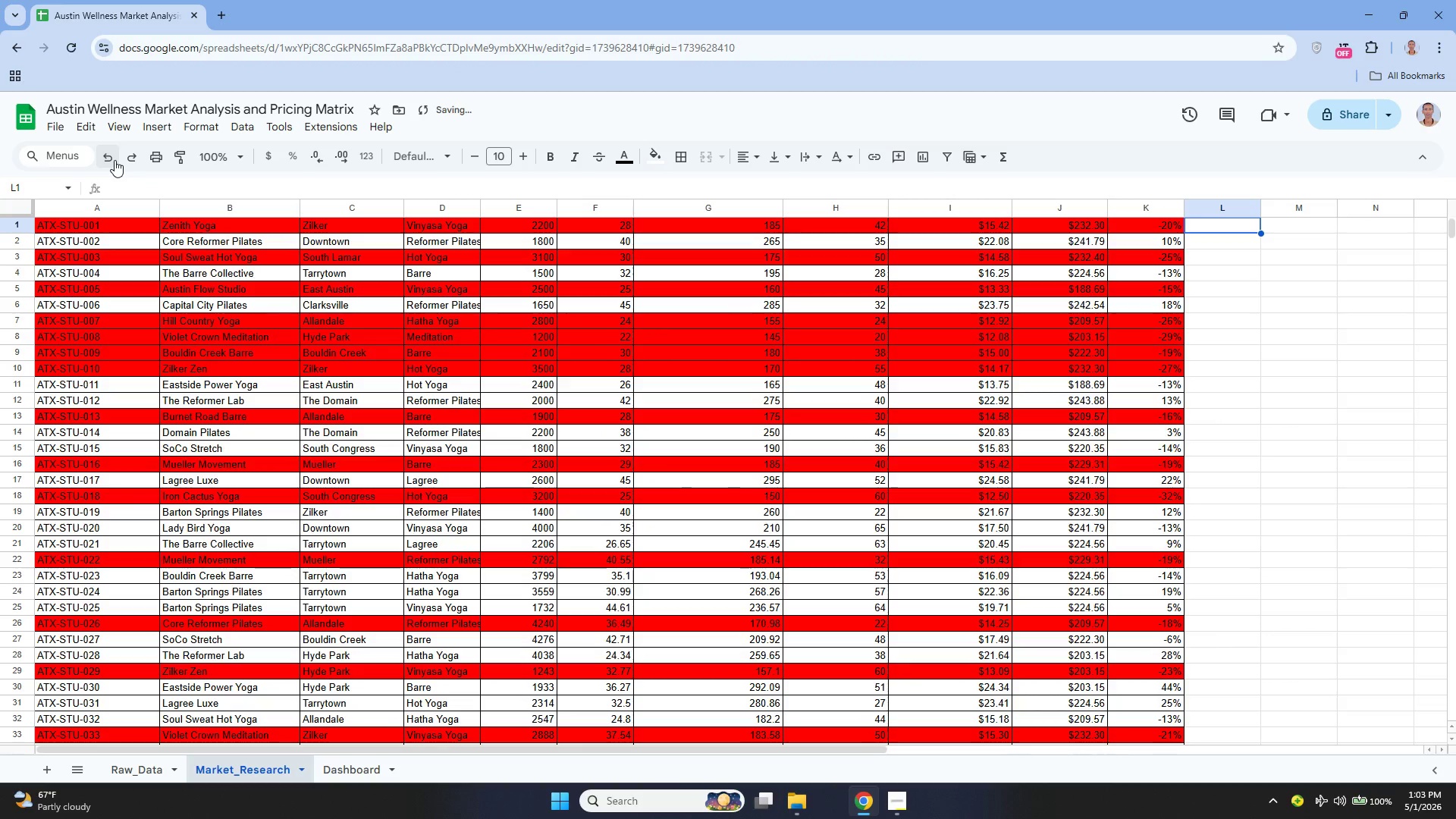 
left_click([115, 160])
 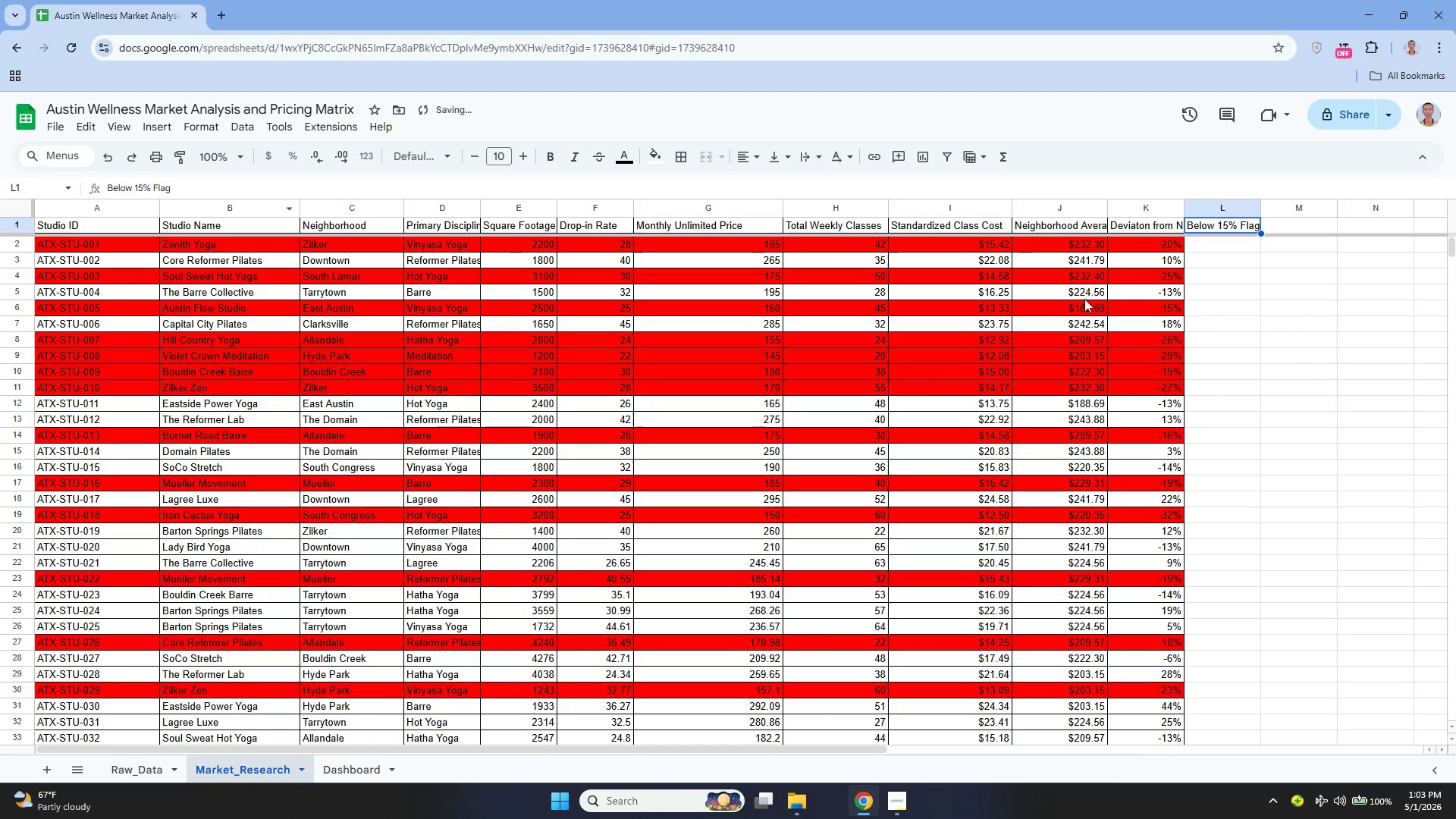 
left_click([1232, 224])
 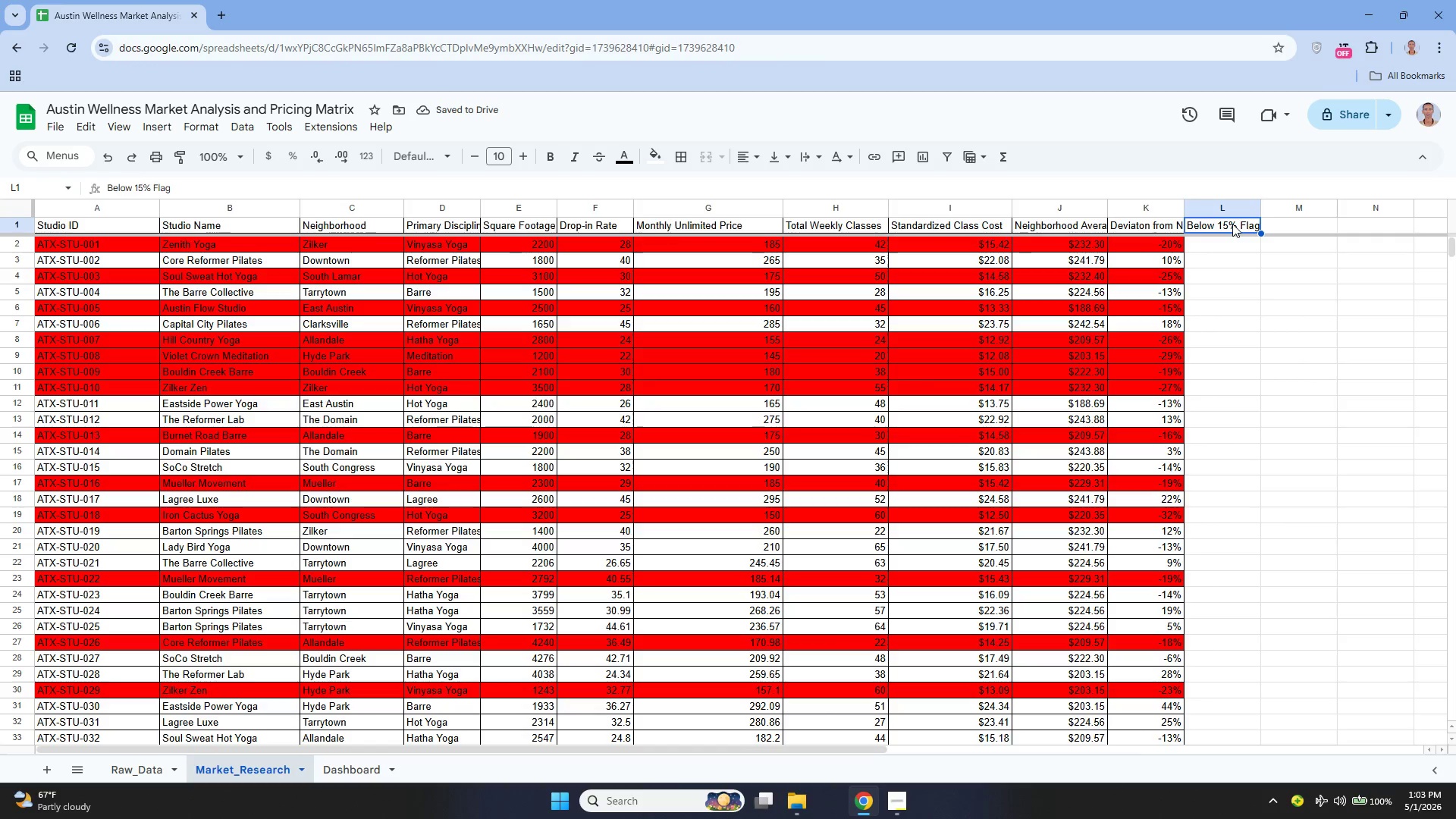 
right_click([1232, 224])
 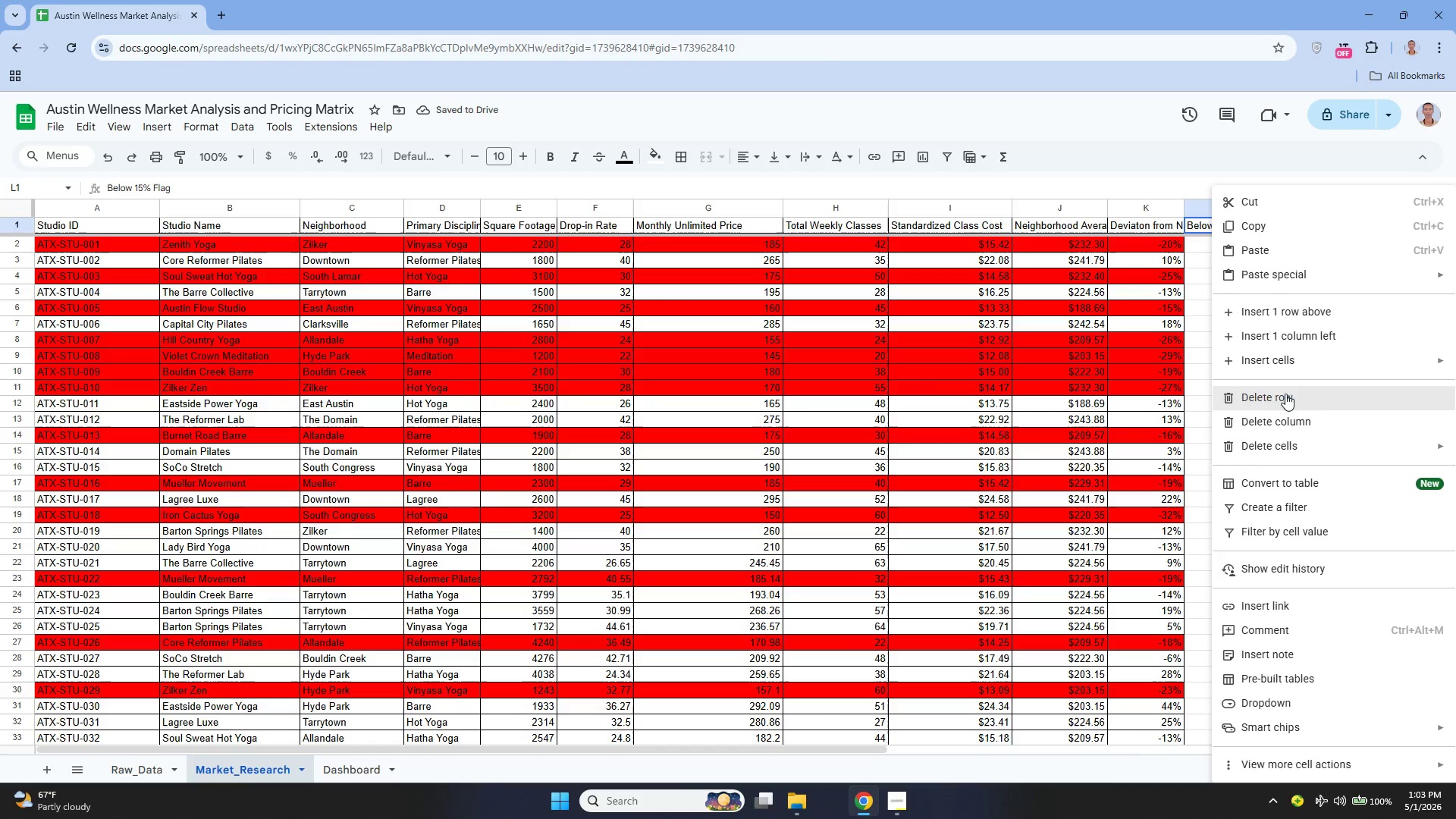 
left_click([1284, 419])
 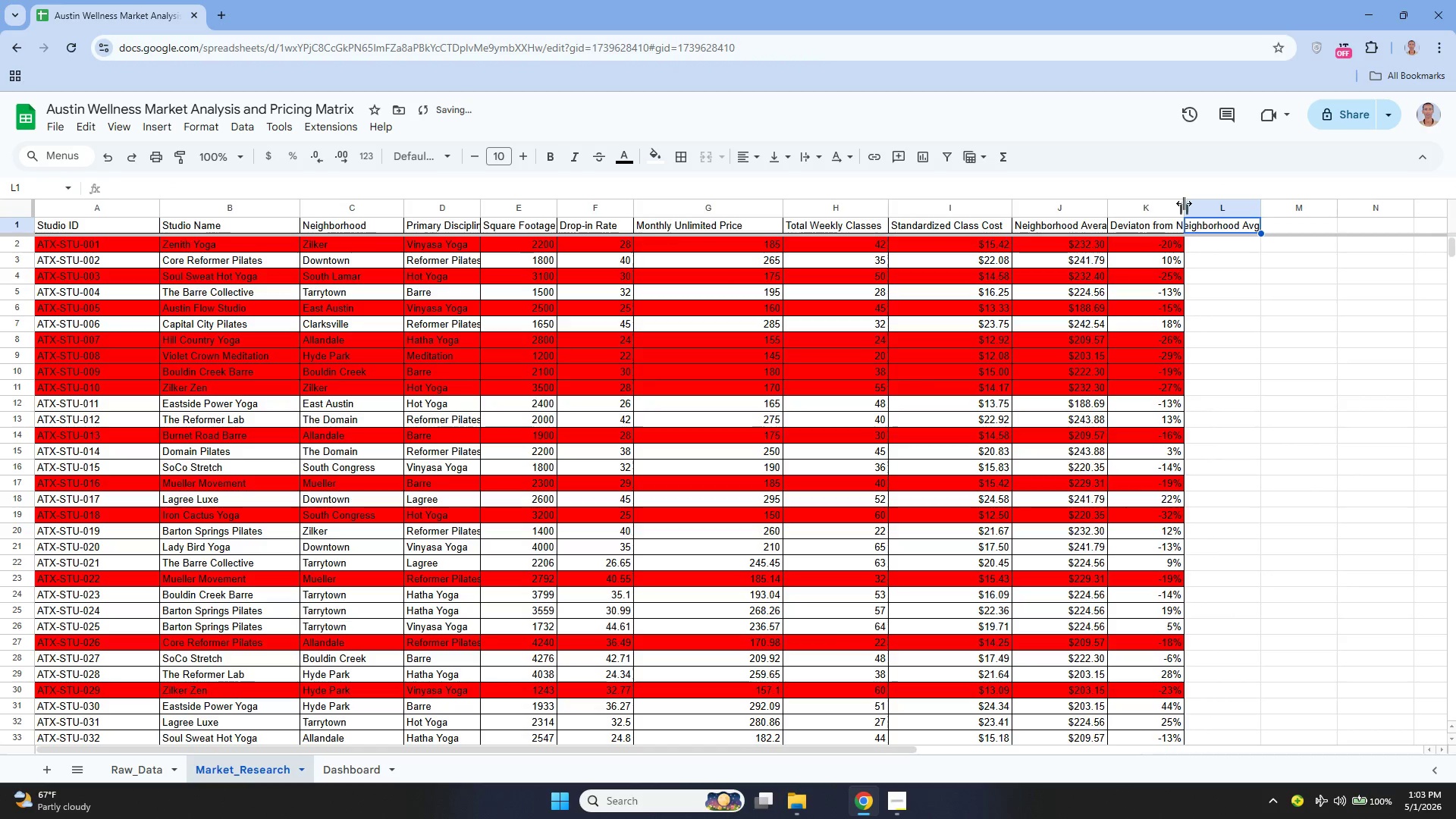 
left_click_drag(start_coordinate=[1182, 202], to_coordinate=[1276, 246])
 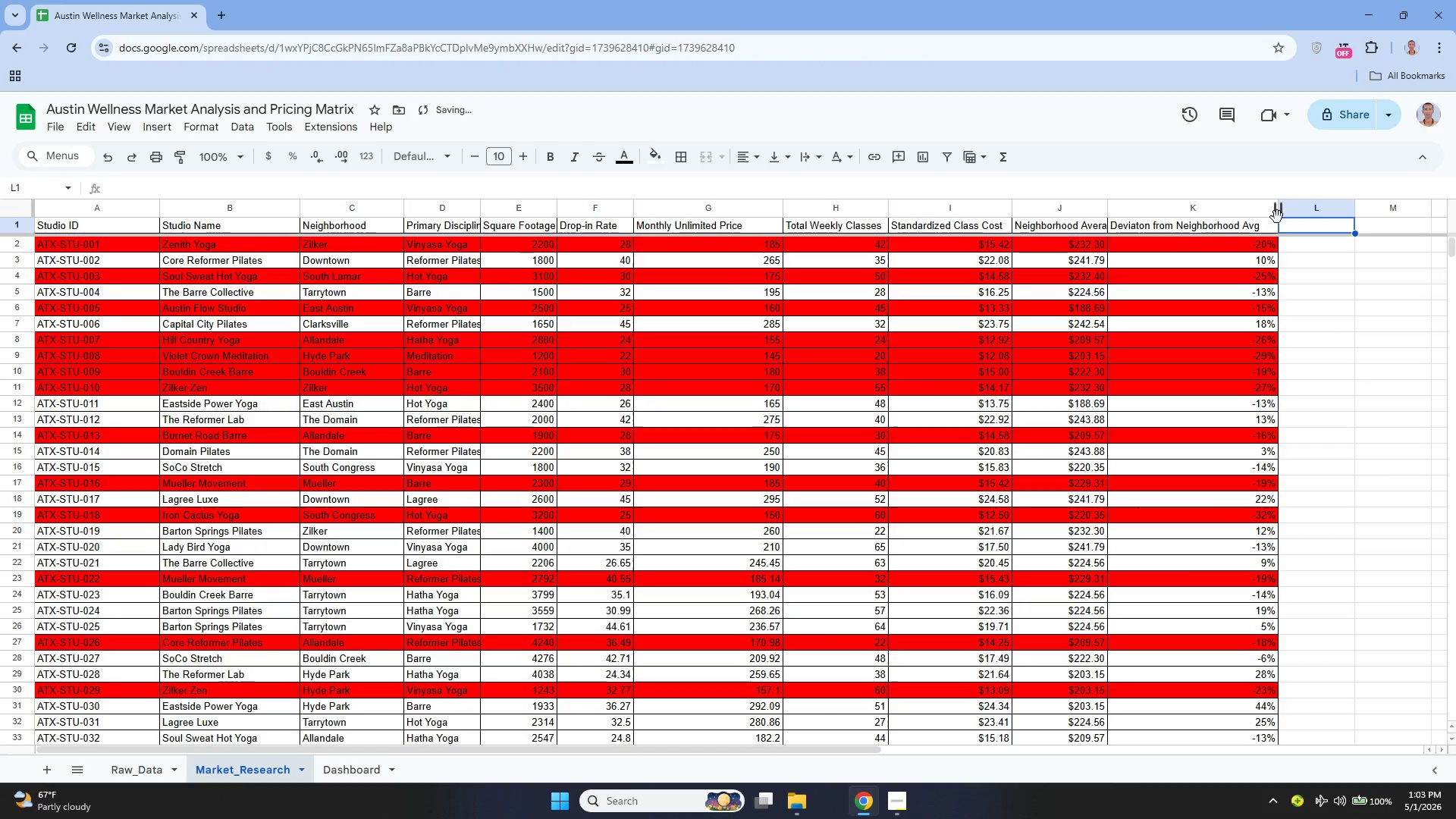 
left_click_drag(start_coordinate=[1280, 210], to_coordinate=[1230, 267])
 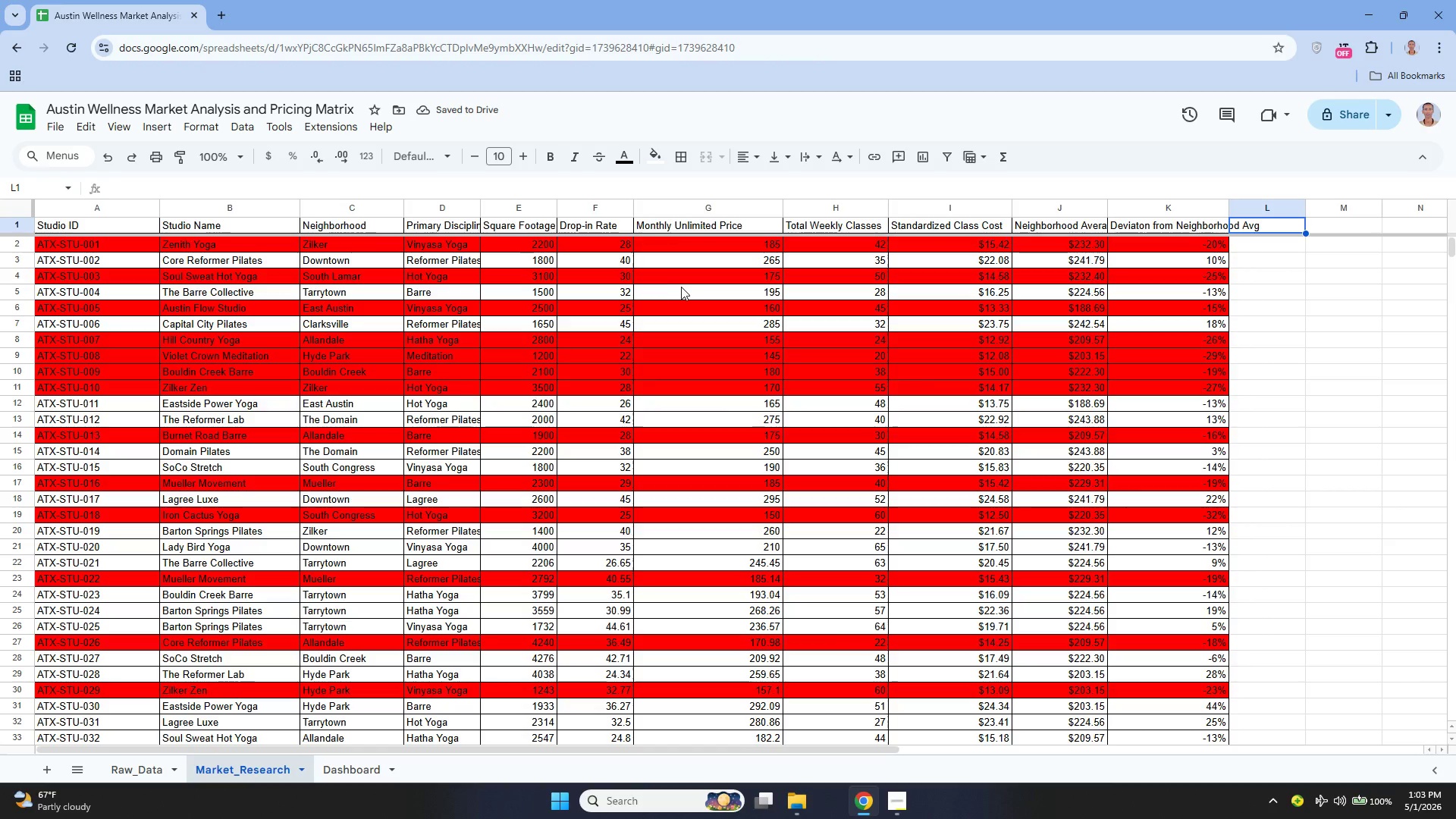 
left_click([659, 365])
 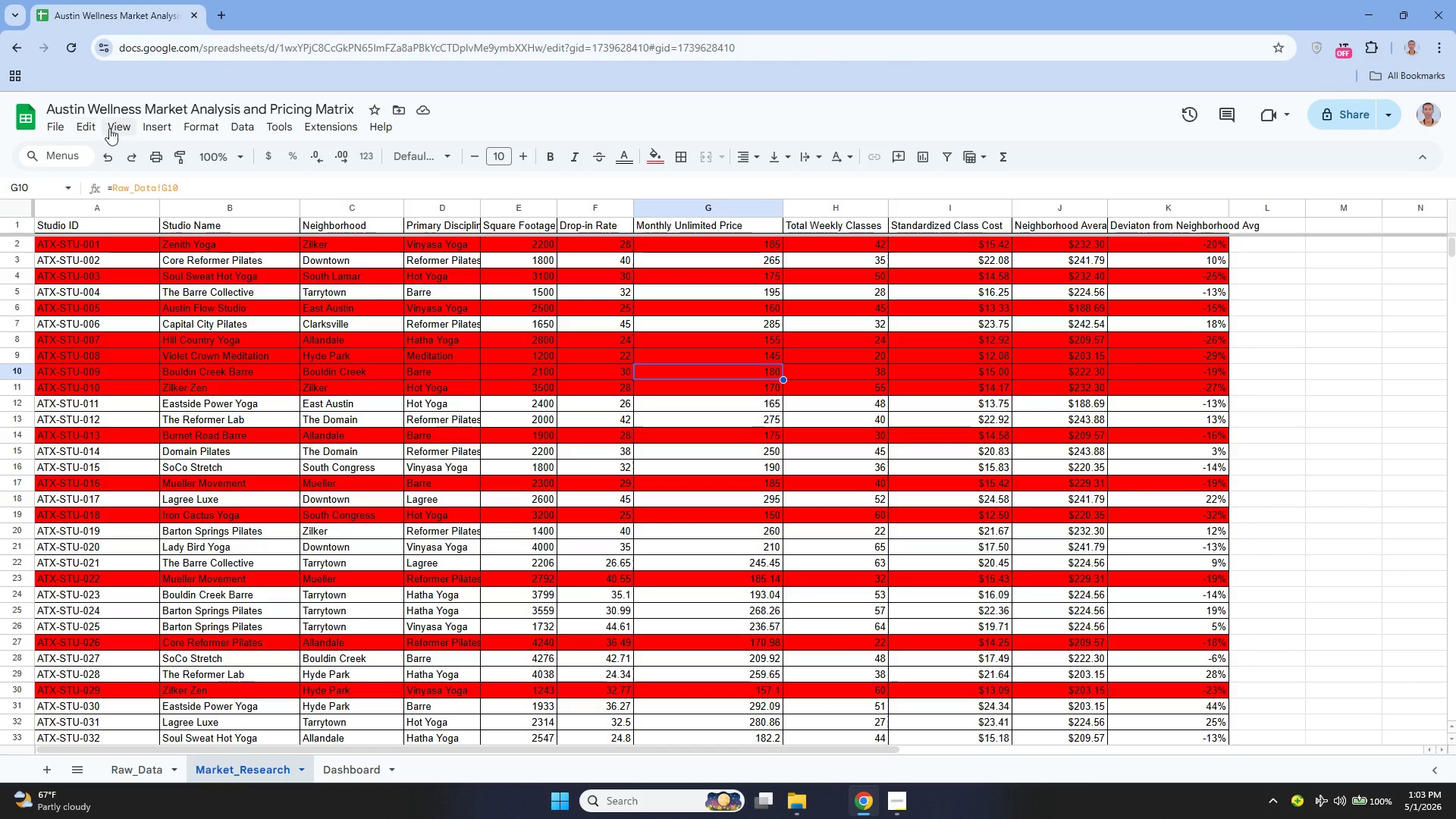 
left_click([206, 126])
 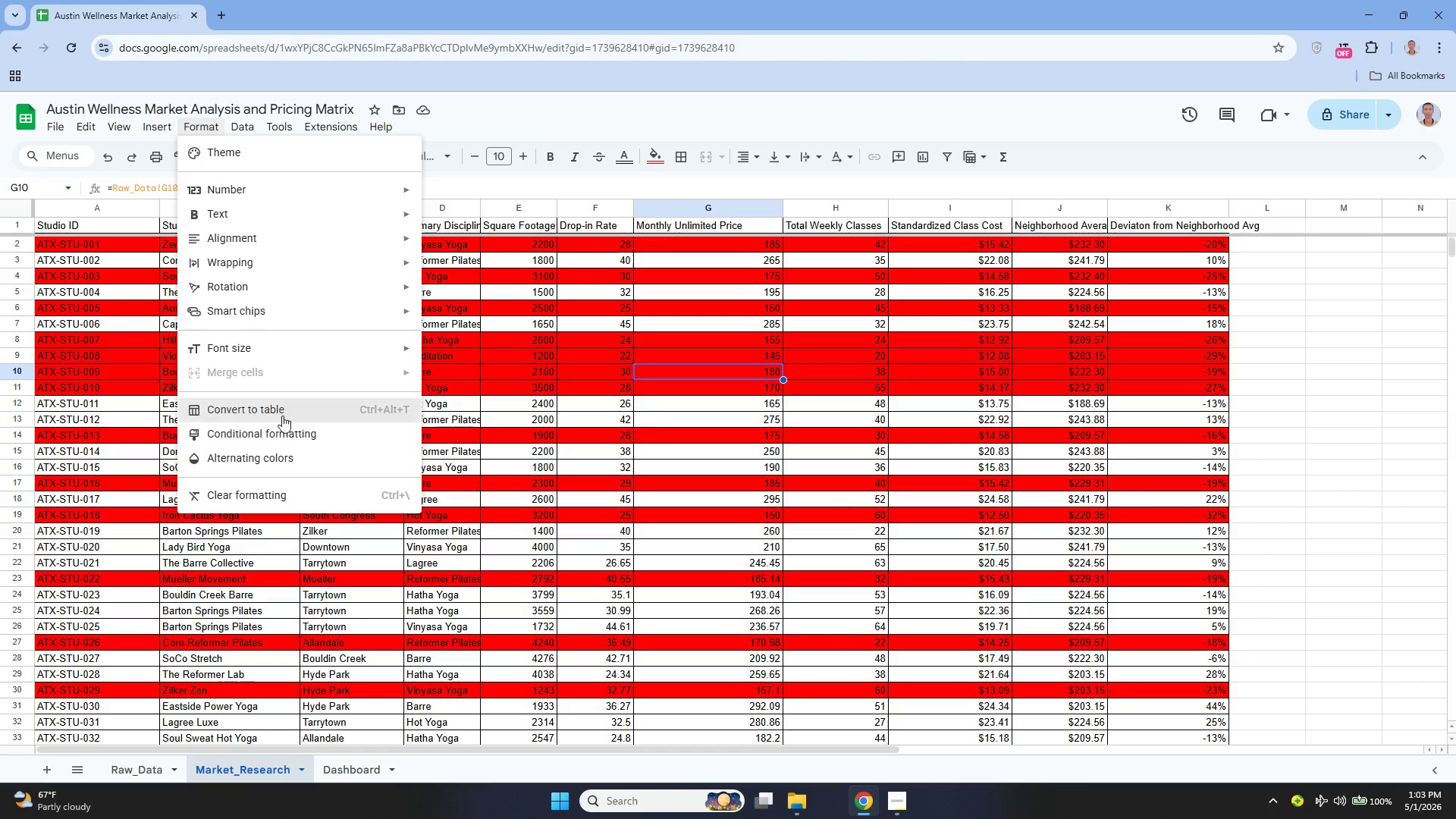 
left_click([282, 422])
 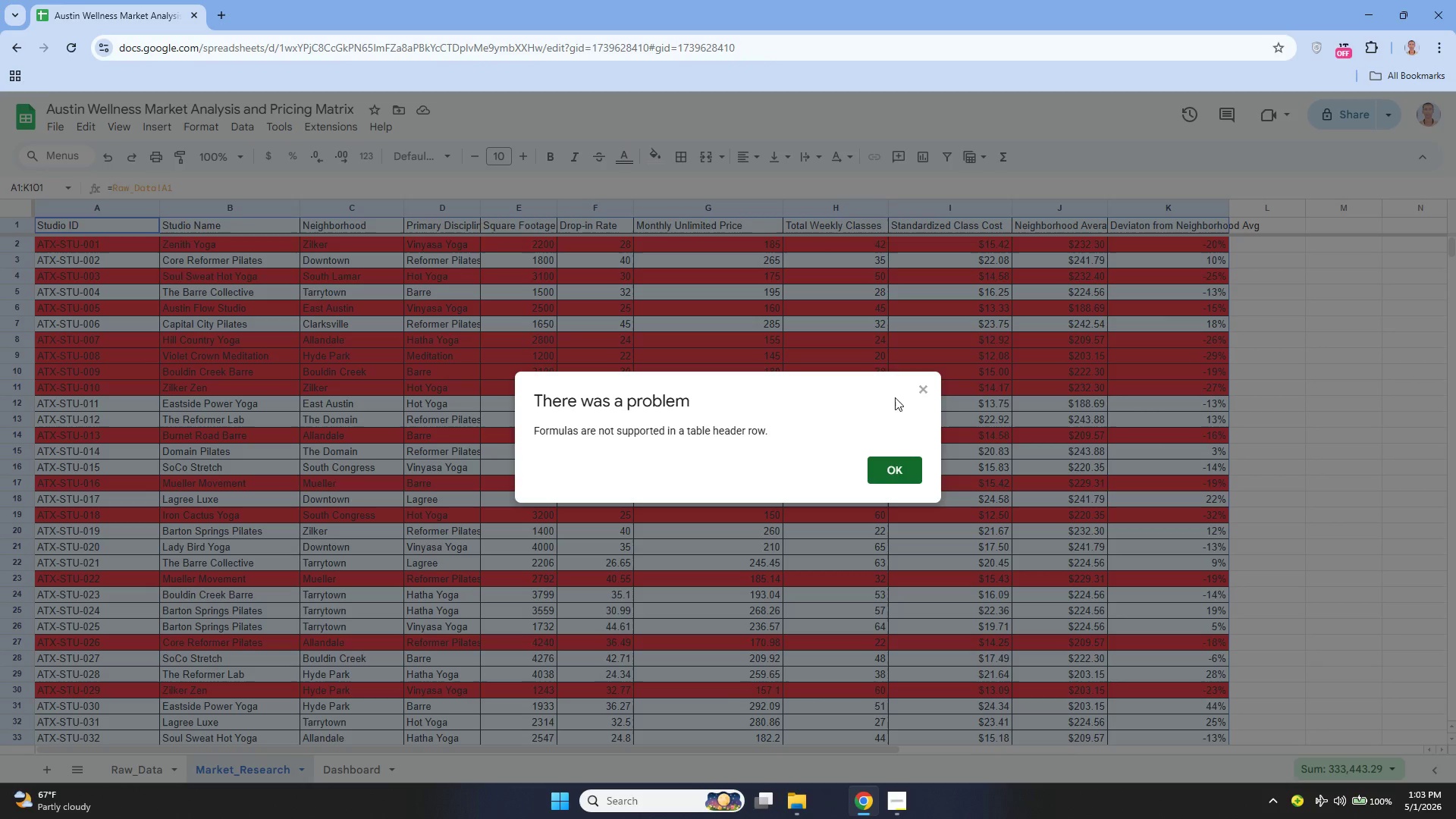 
left_click([928, 386])
 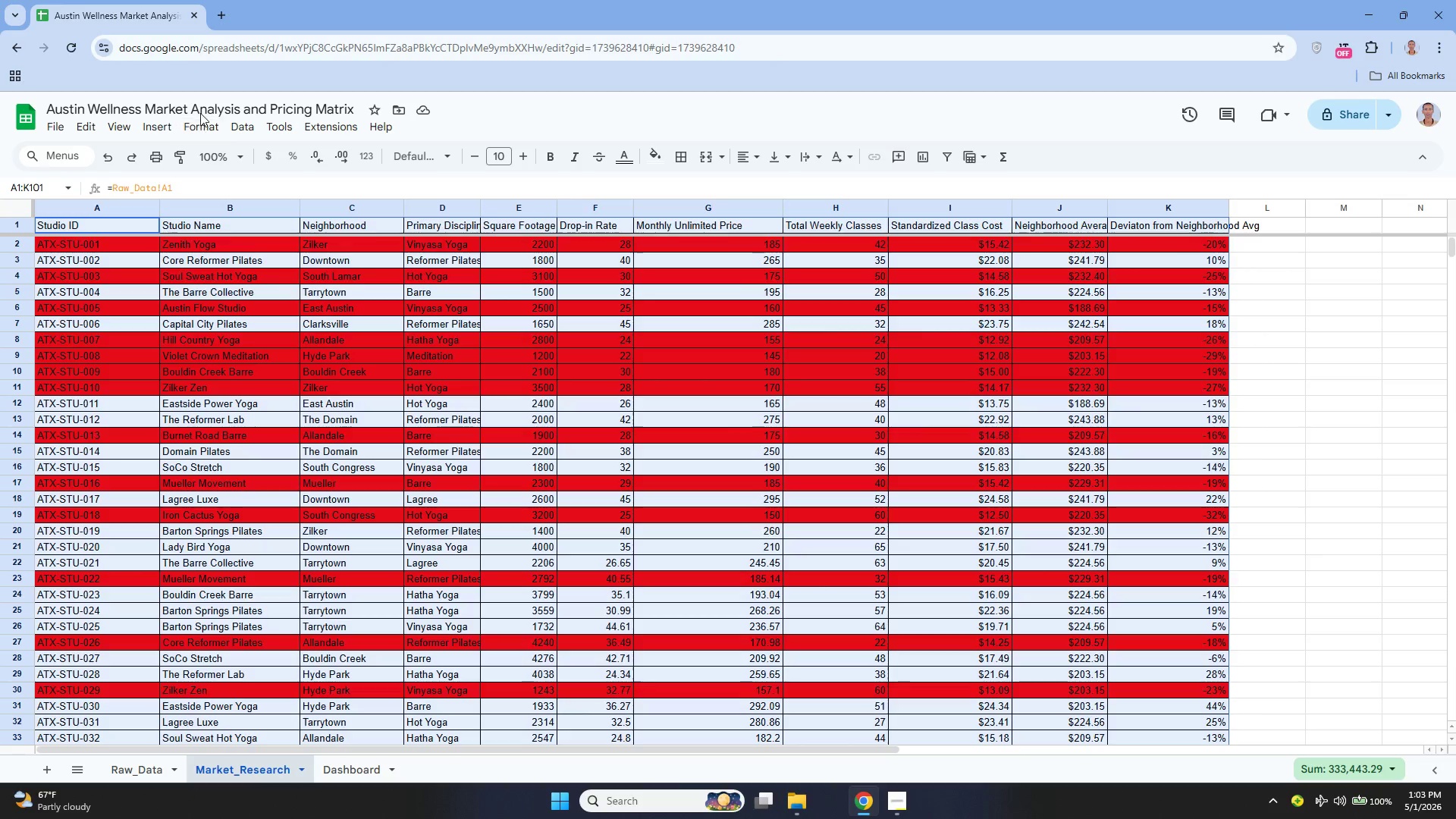 
left_click([205, 130])
 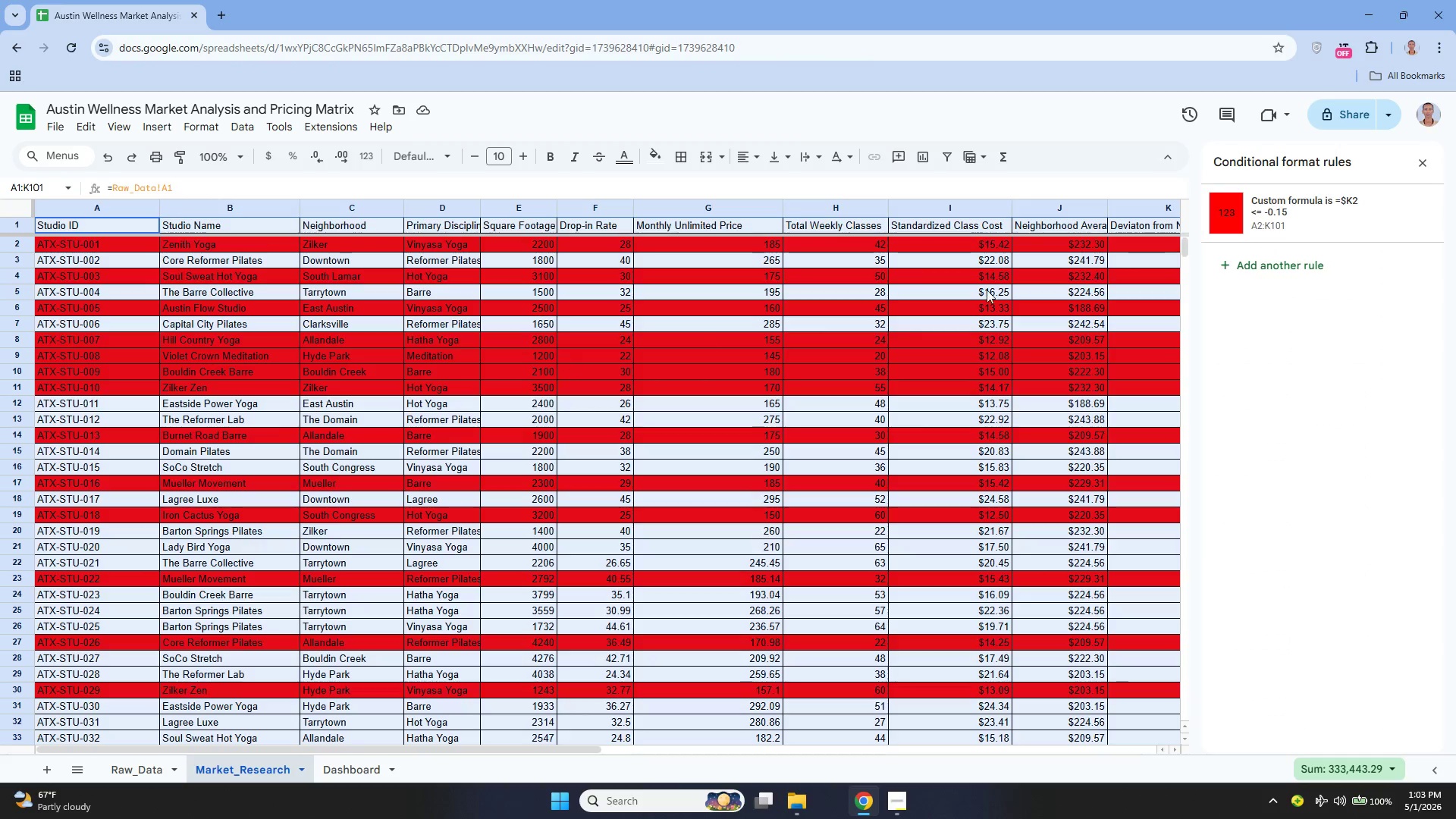 
left_click([1263, 227])
 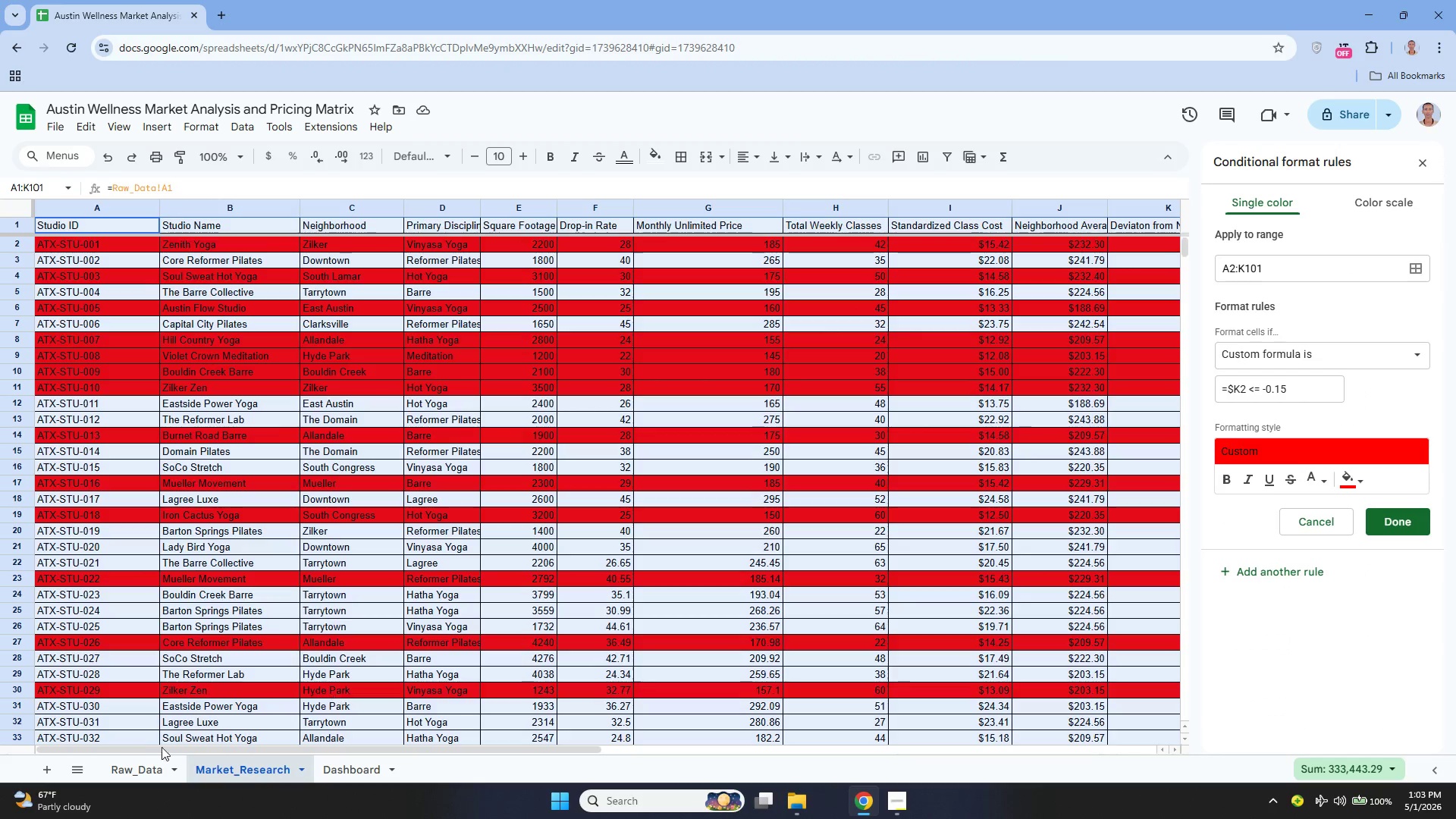 
wait(11.52)
 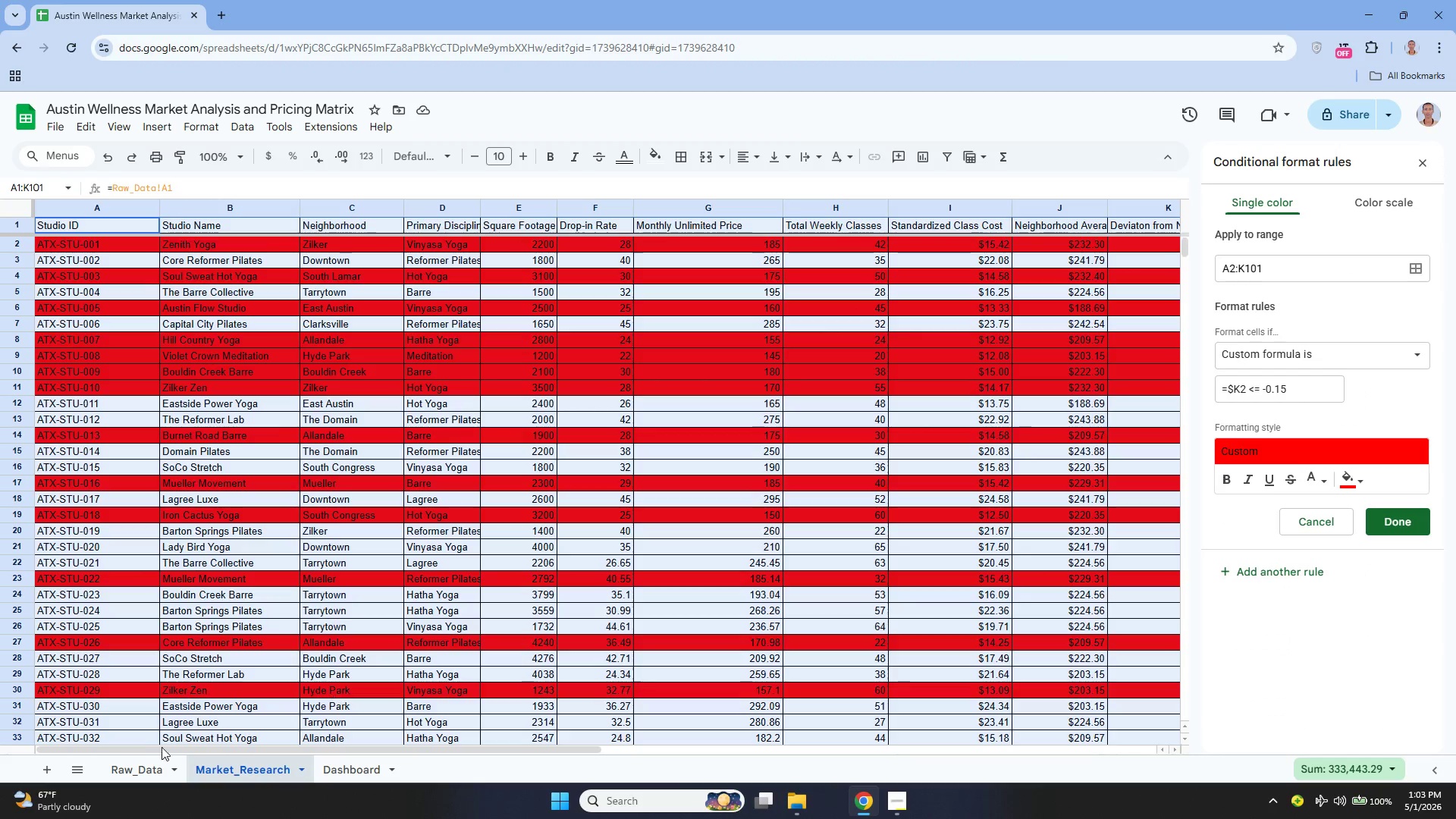 
left_click([1316, 473])
 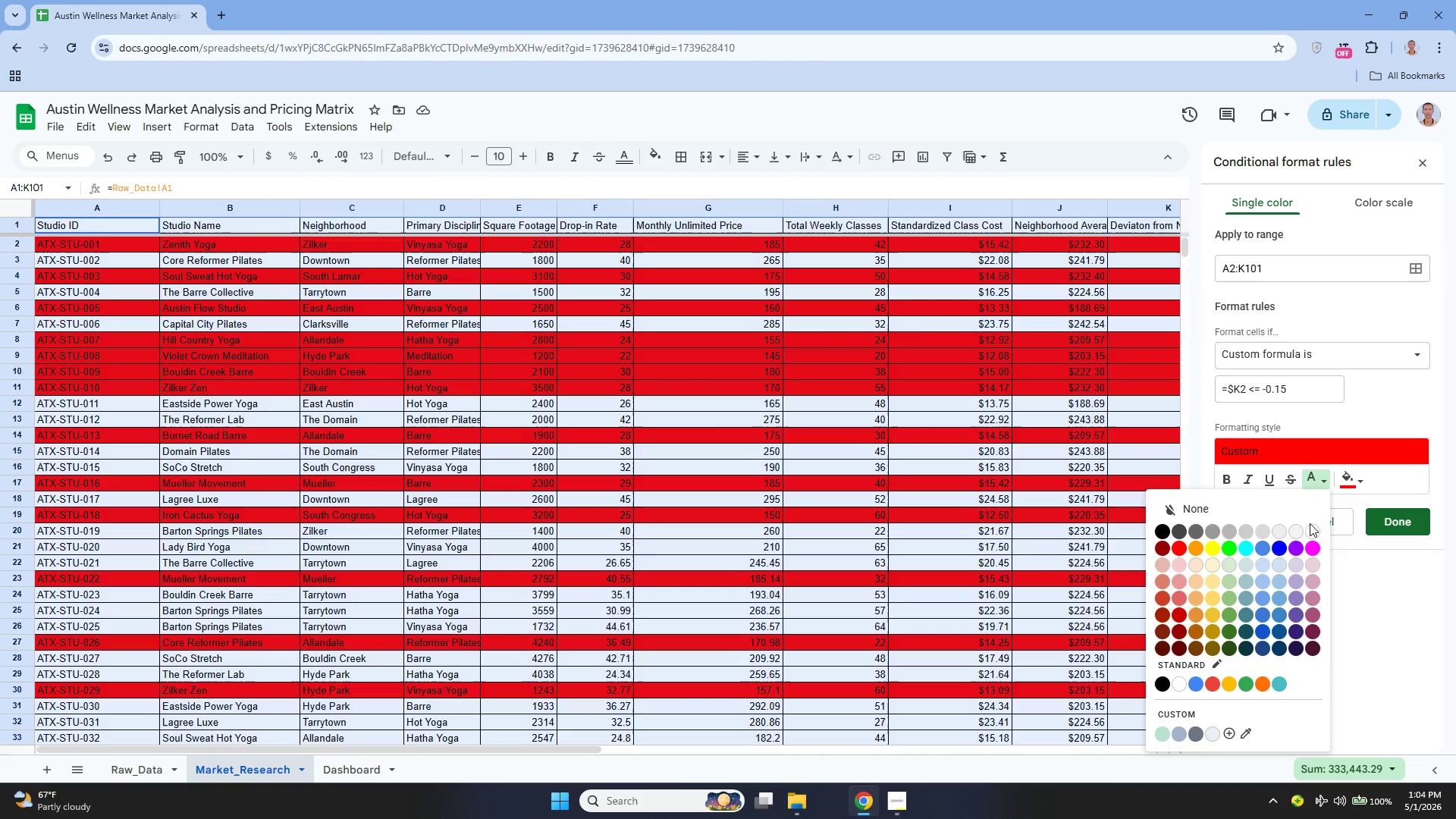 
left_click([1310, 525])
 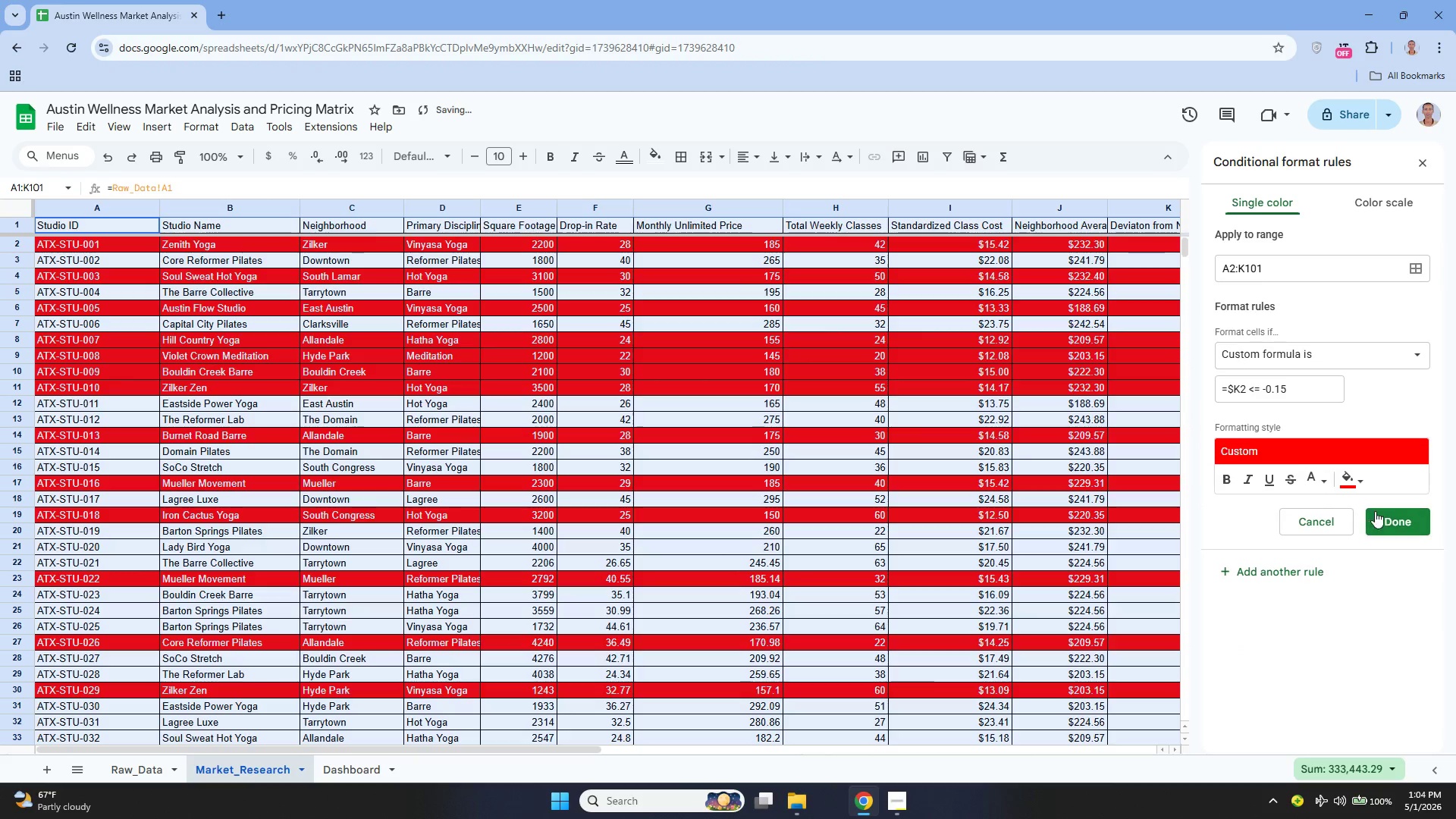 
left_click([1379, 513])
 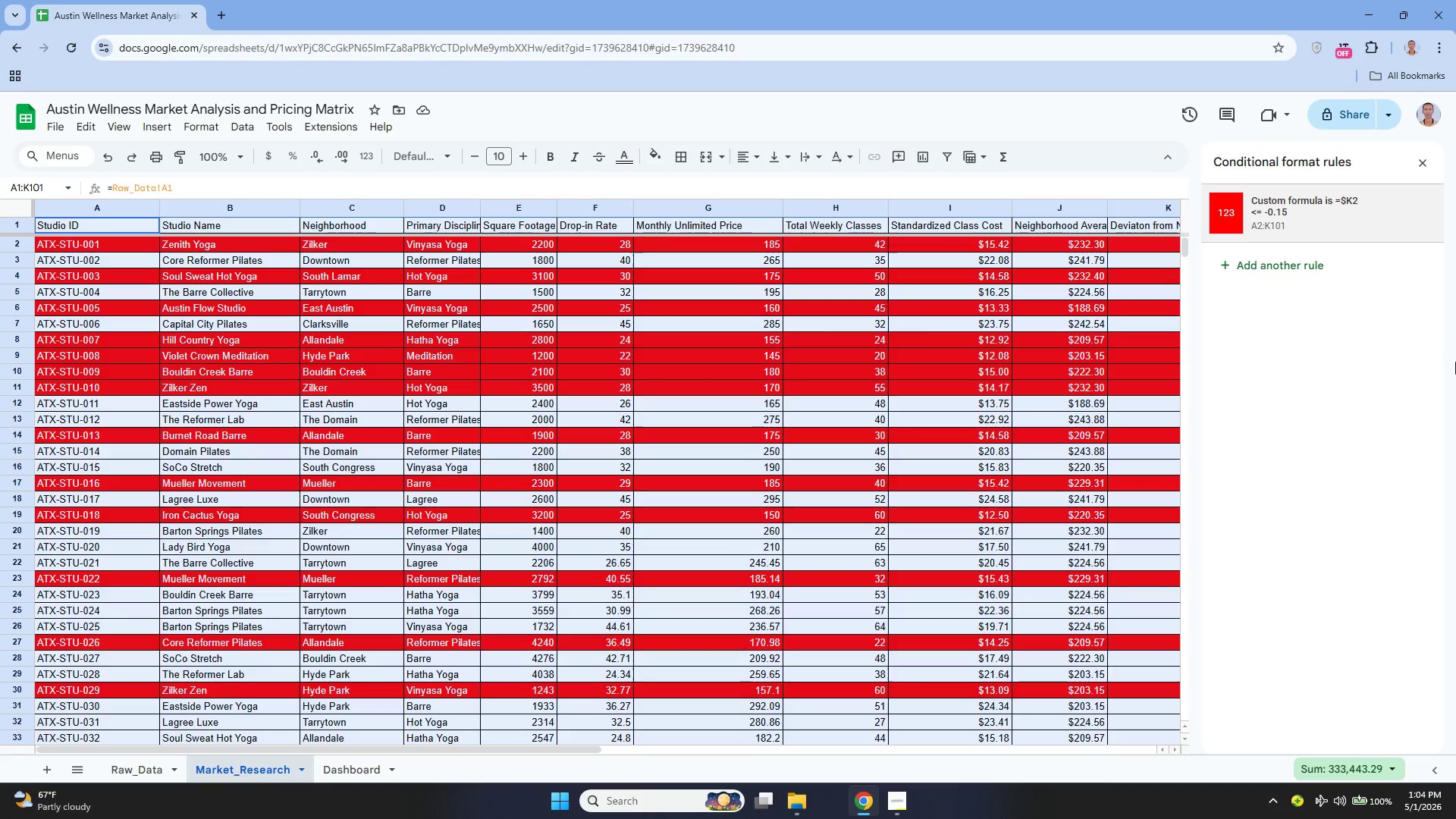 
wait(23.08)
 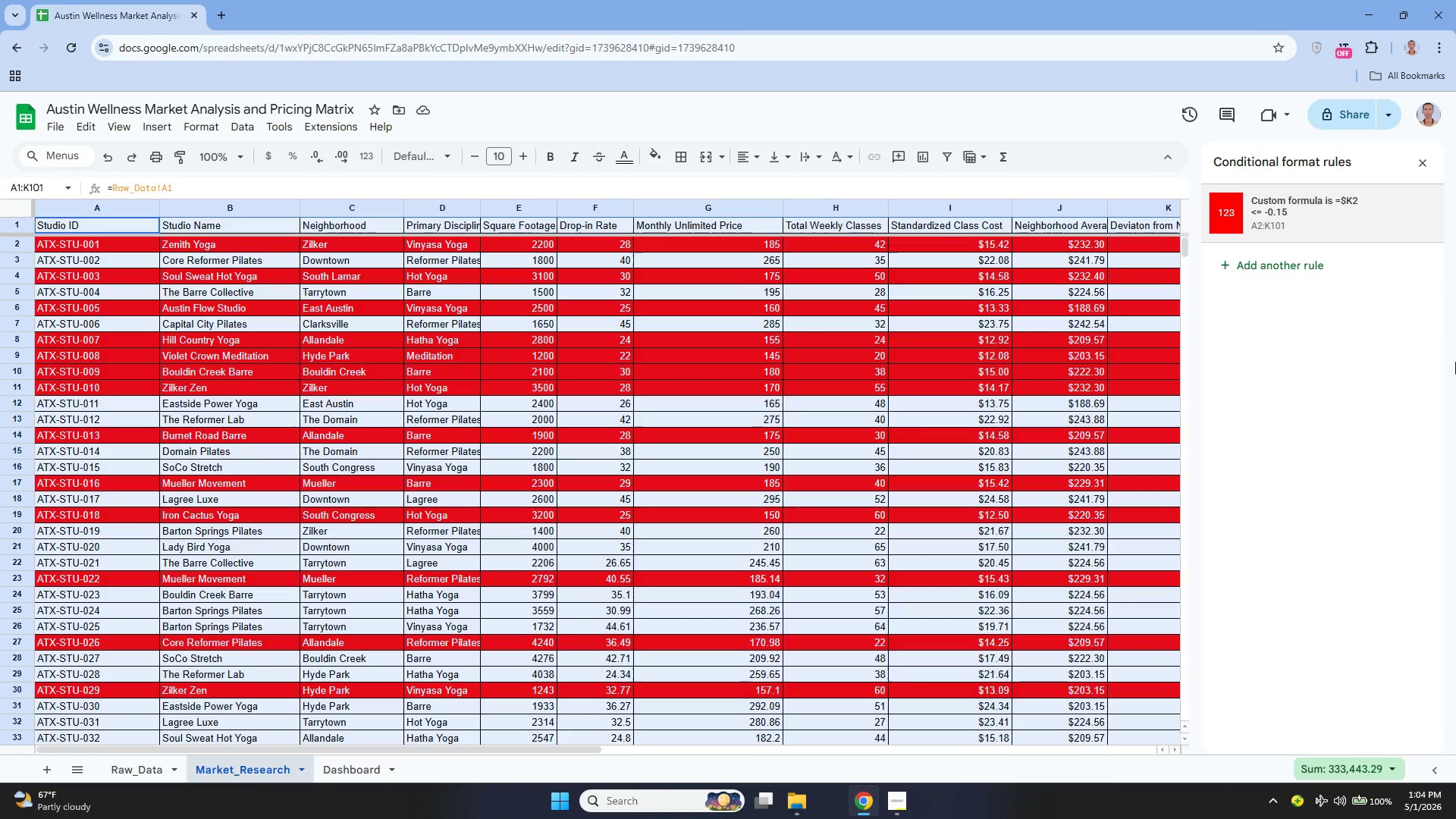 
left_click([362, 486])
 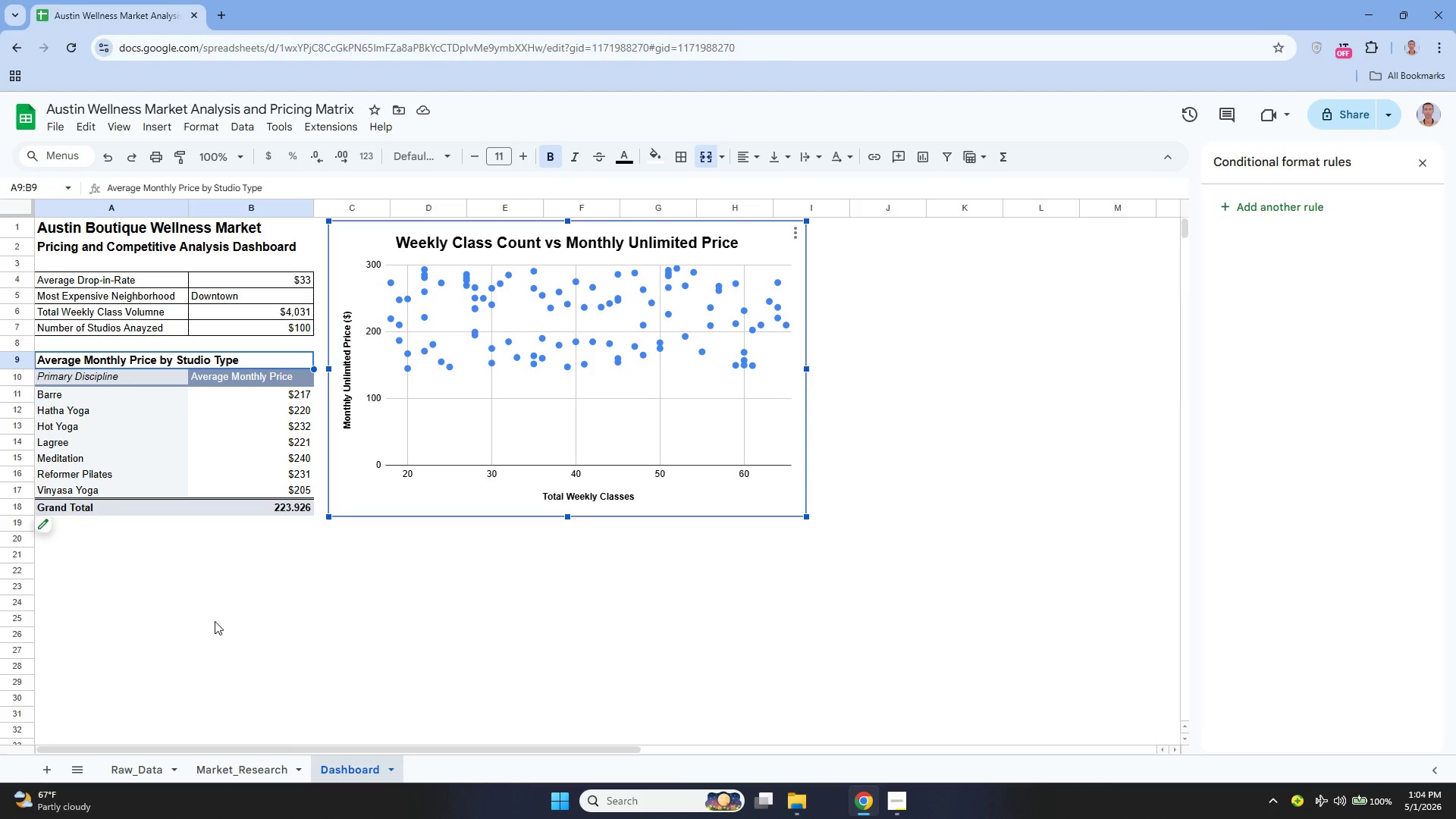 
left_click([250, 769])
 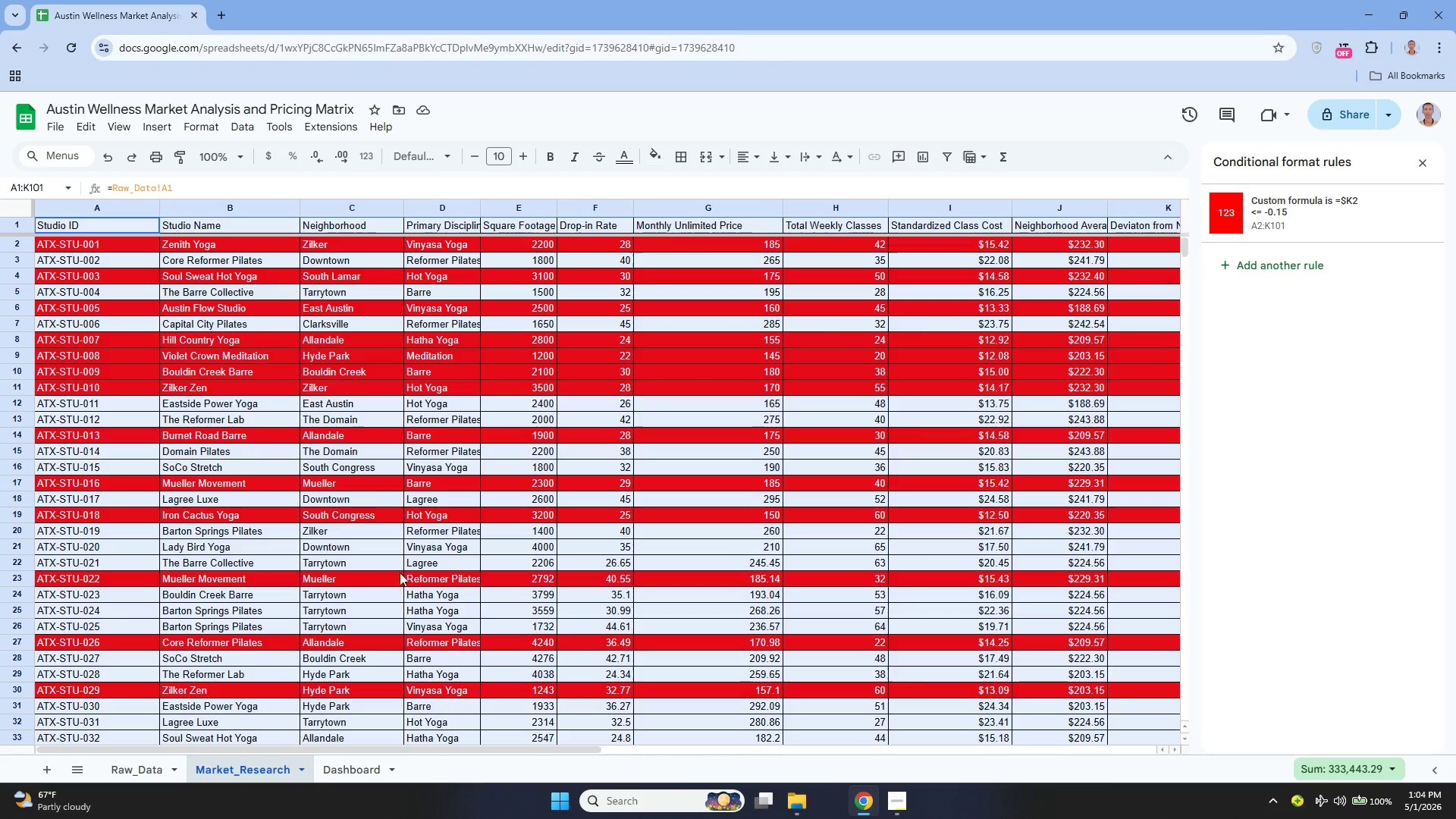 
scroll: coordinate [488, 514], scroll_direction: up, amount: 6.0
 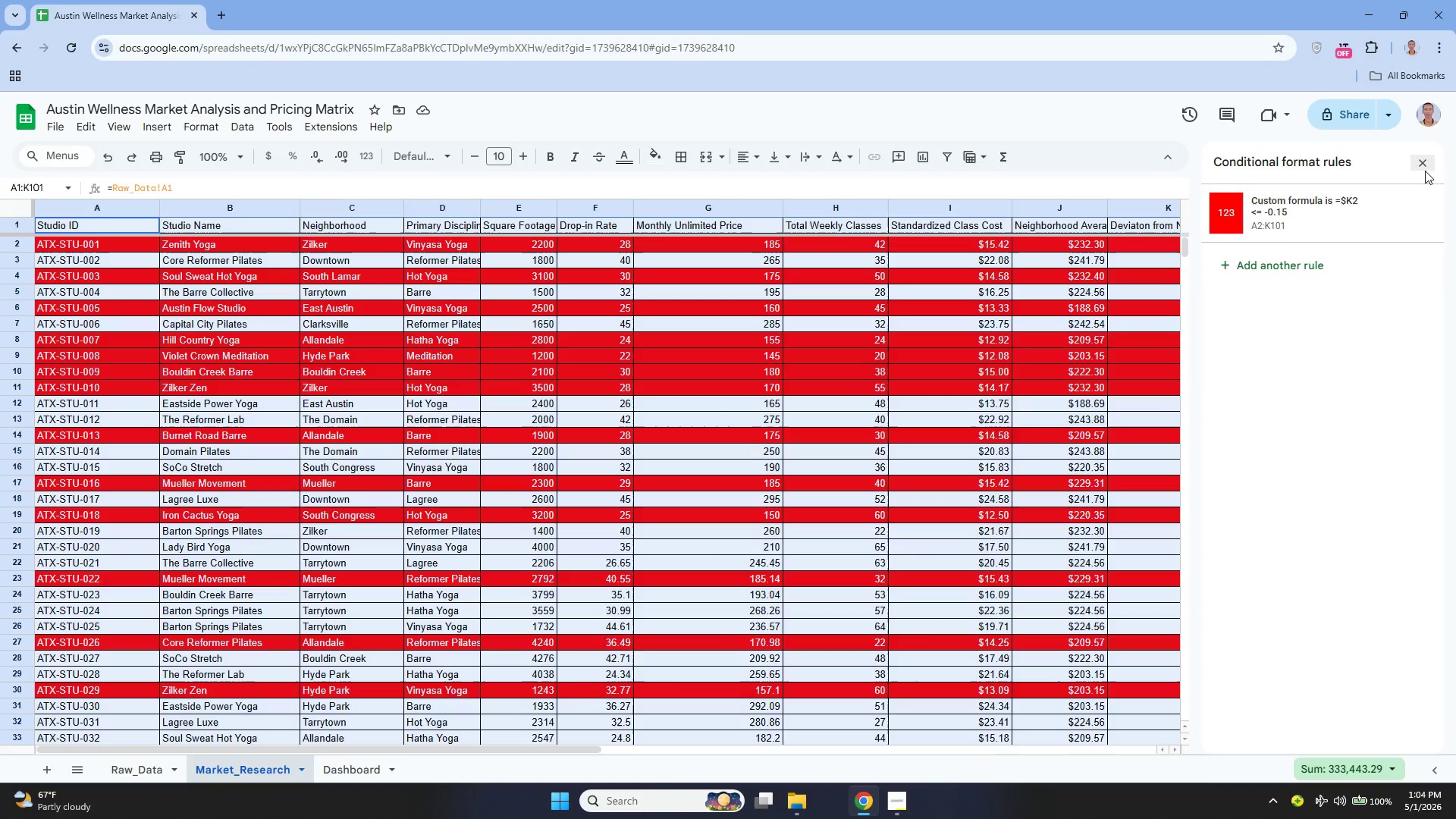 
left_click([1420, 166])
 